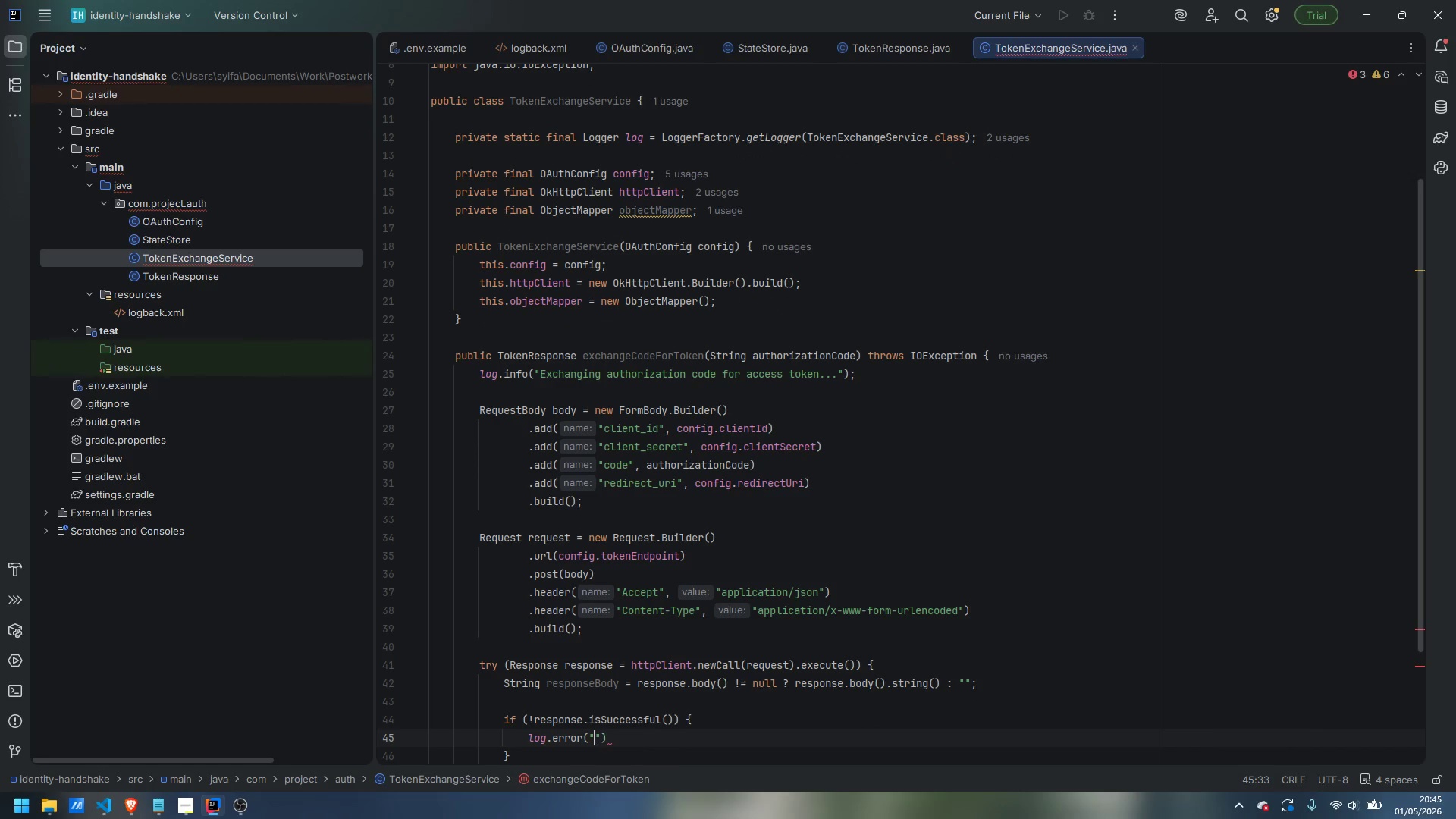 
key(Control+Backspace)
 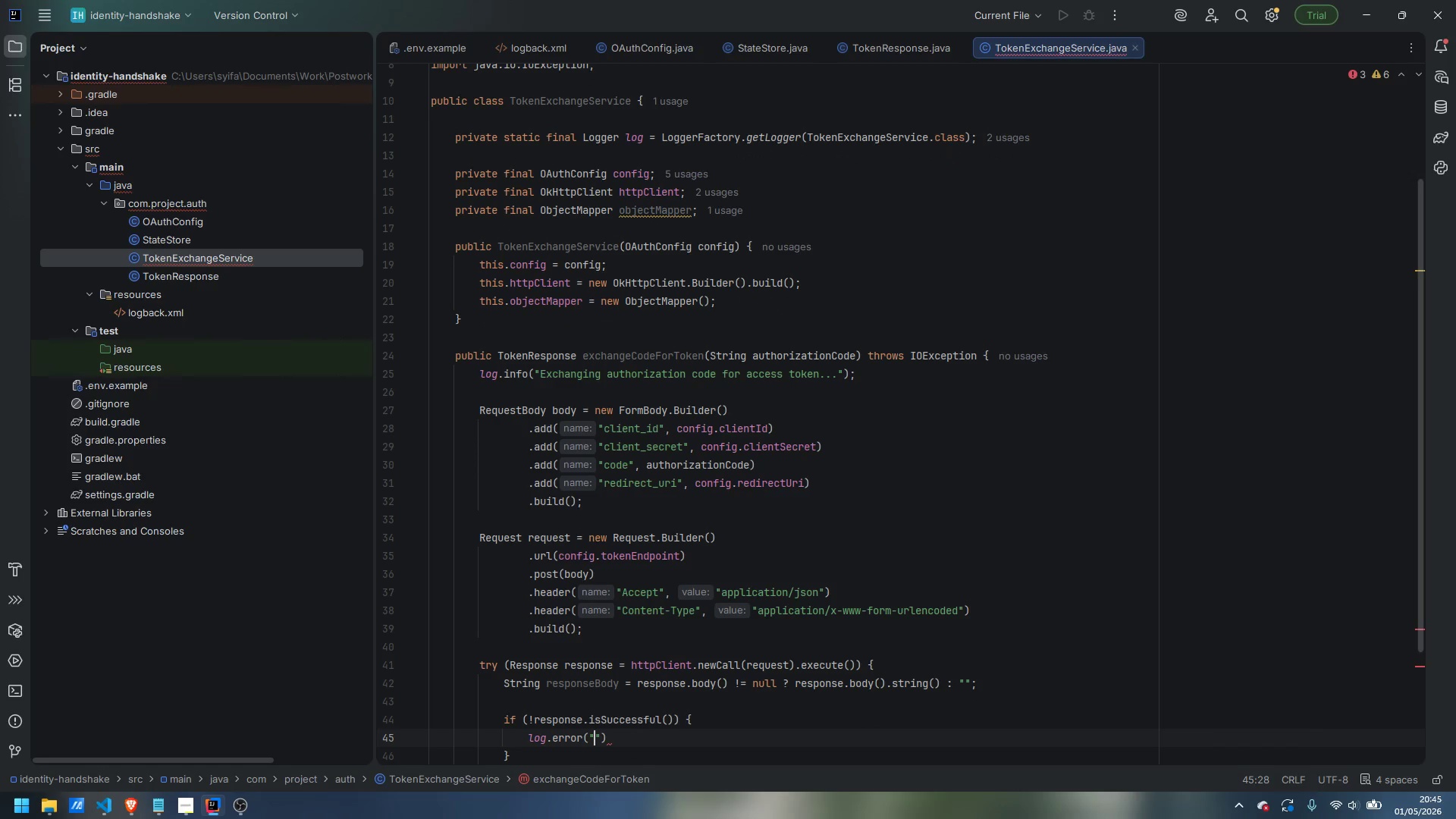 
type(Token exchange HTTP error {}: {})
 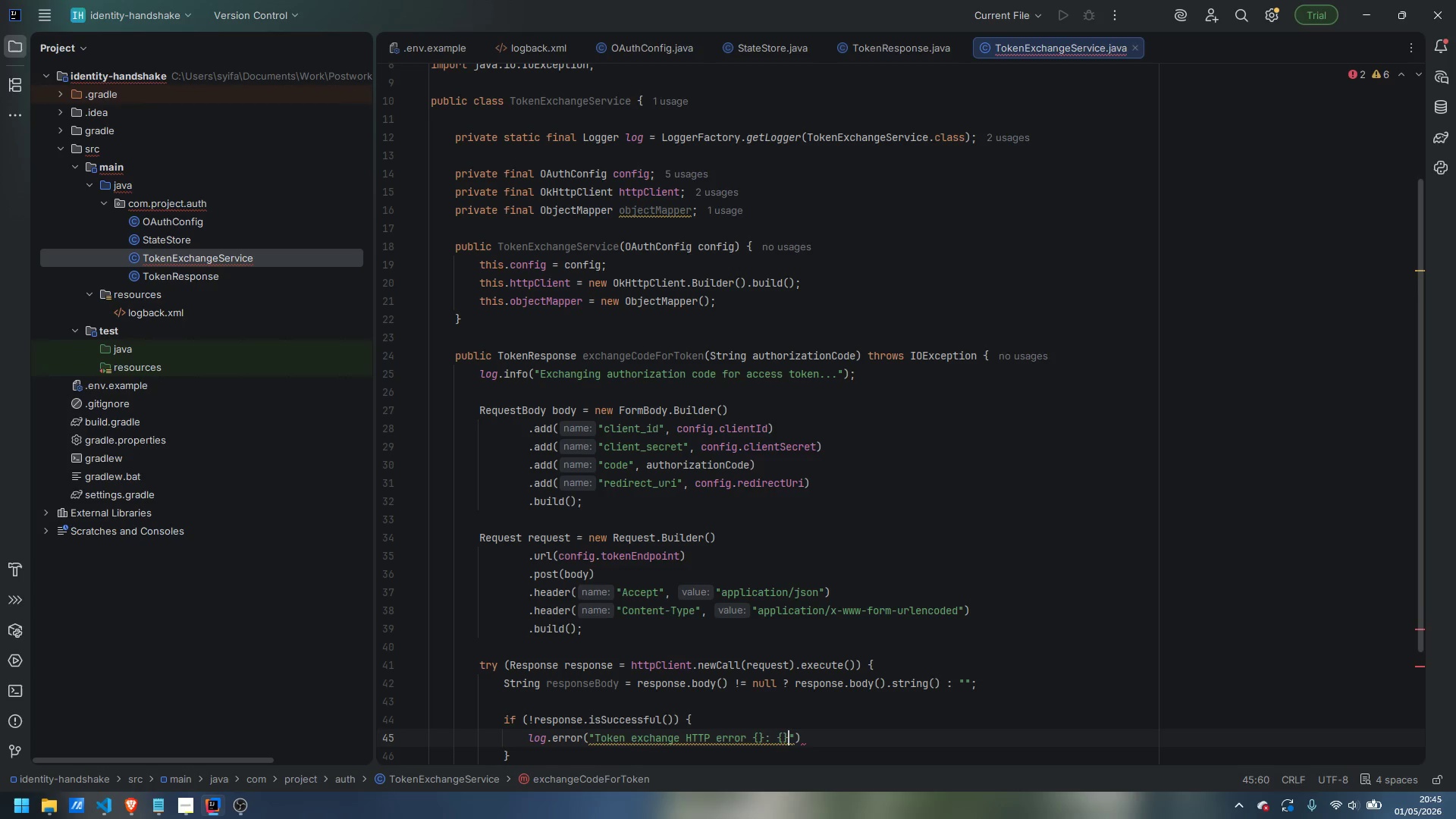 
key(ArrowRight)
 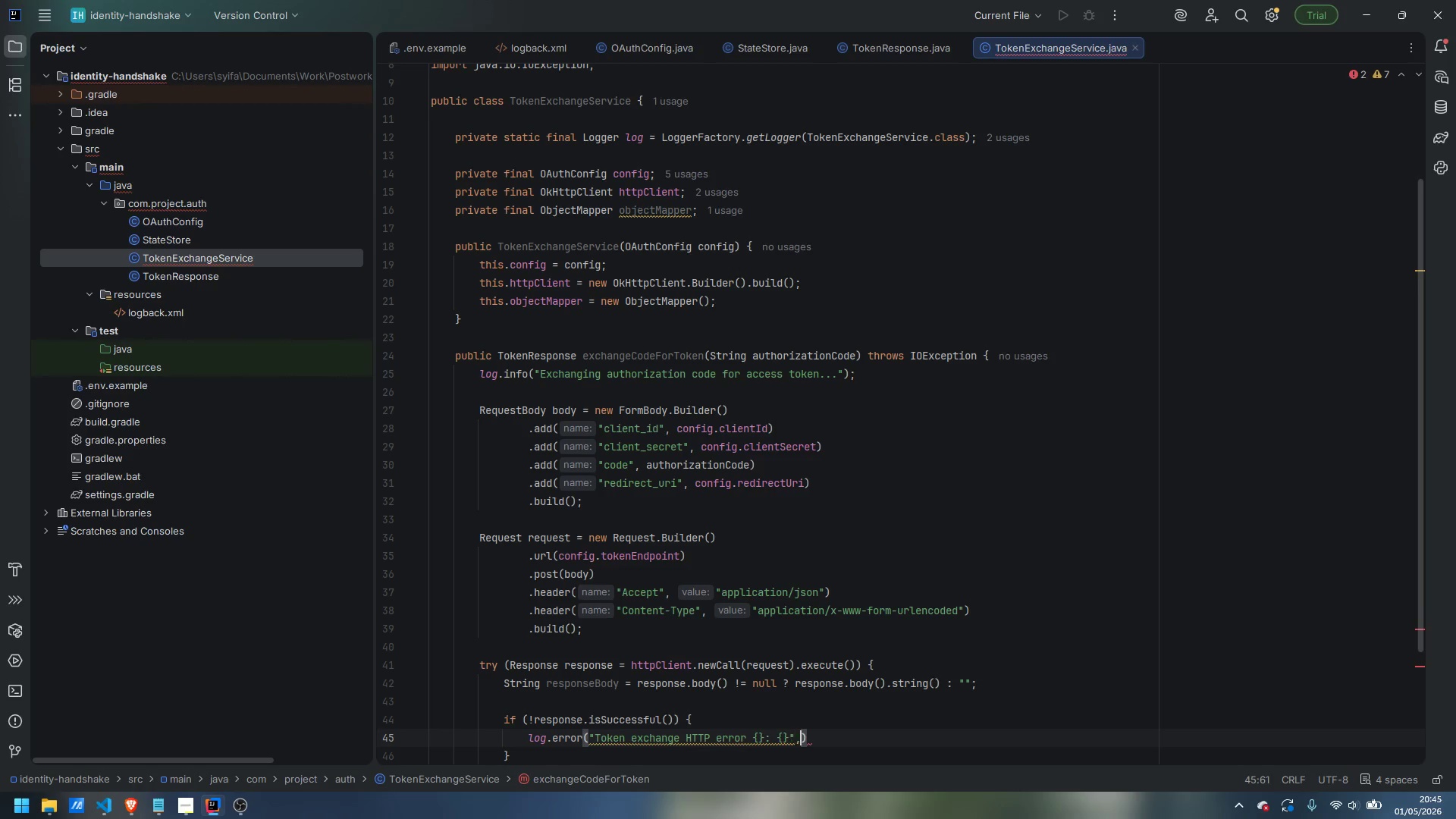 
type(, responmse)
key(Backspace)
key(Backspace)
key(Backspace)
type(se.code(), responseBody)
 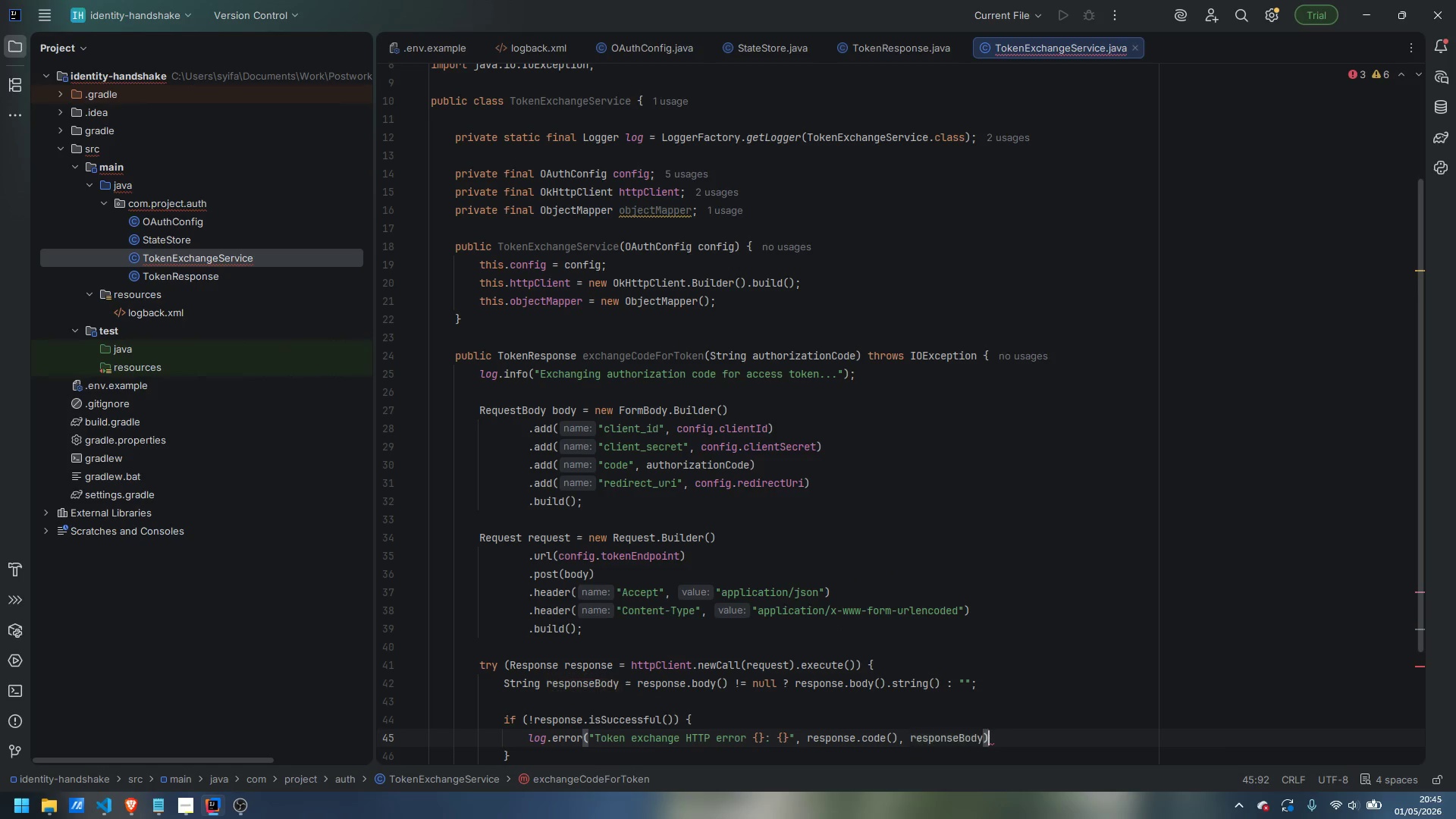 
key(ArrowRight)
 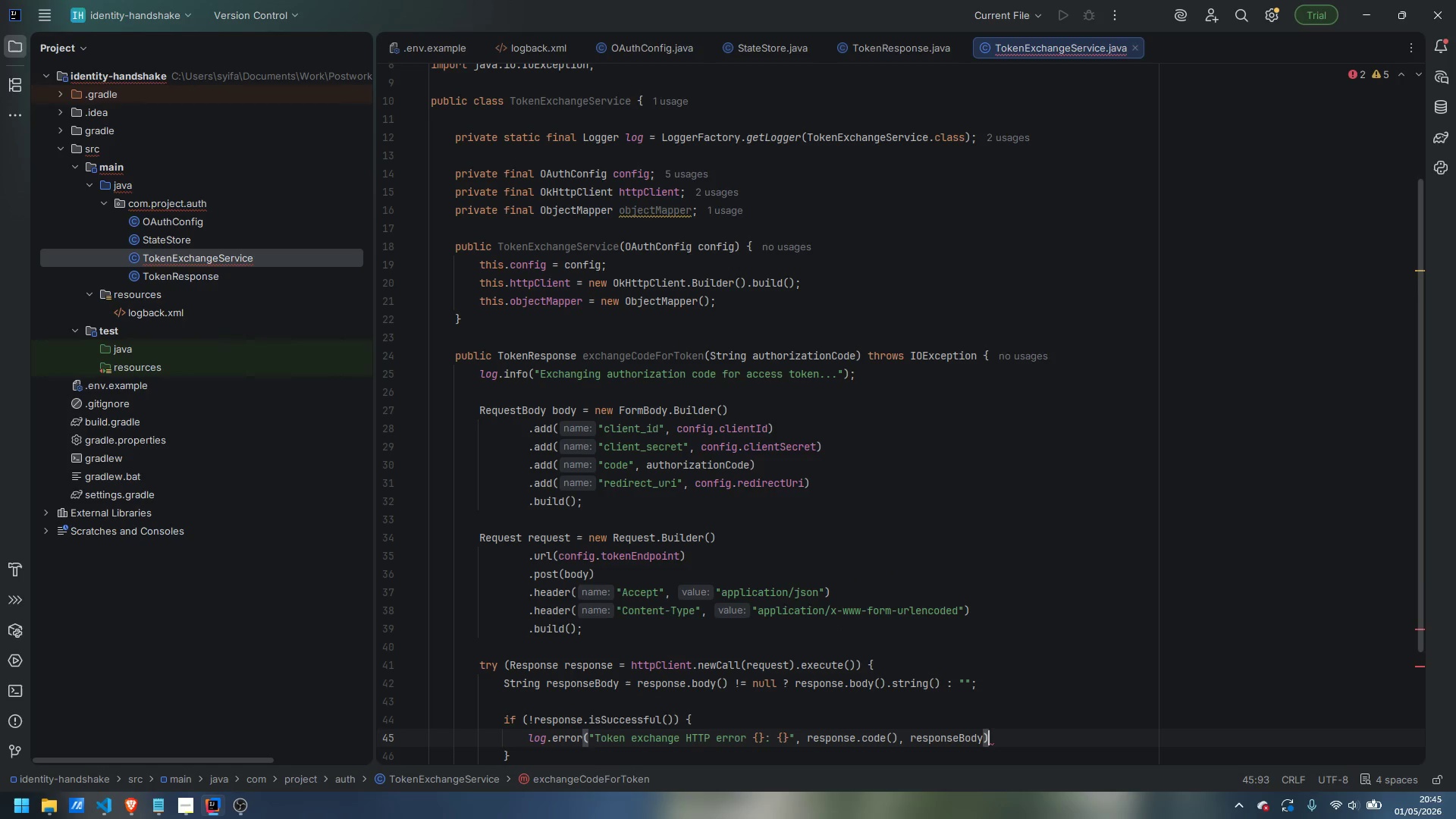 
key(Semicolon)
 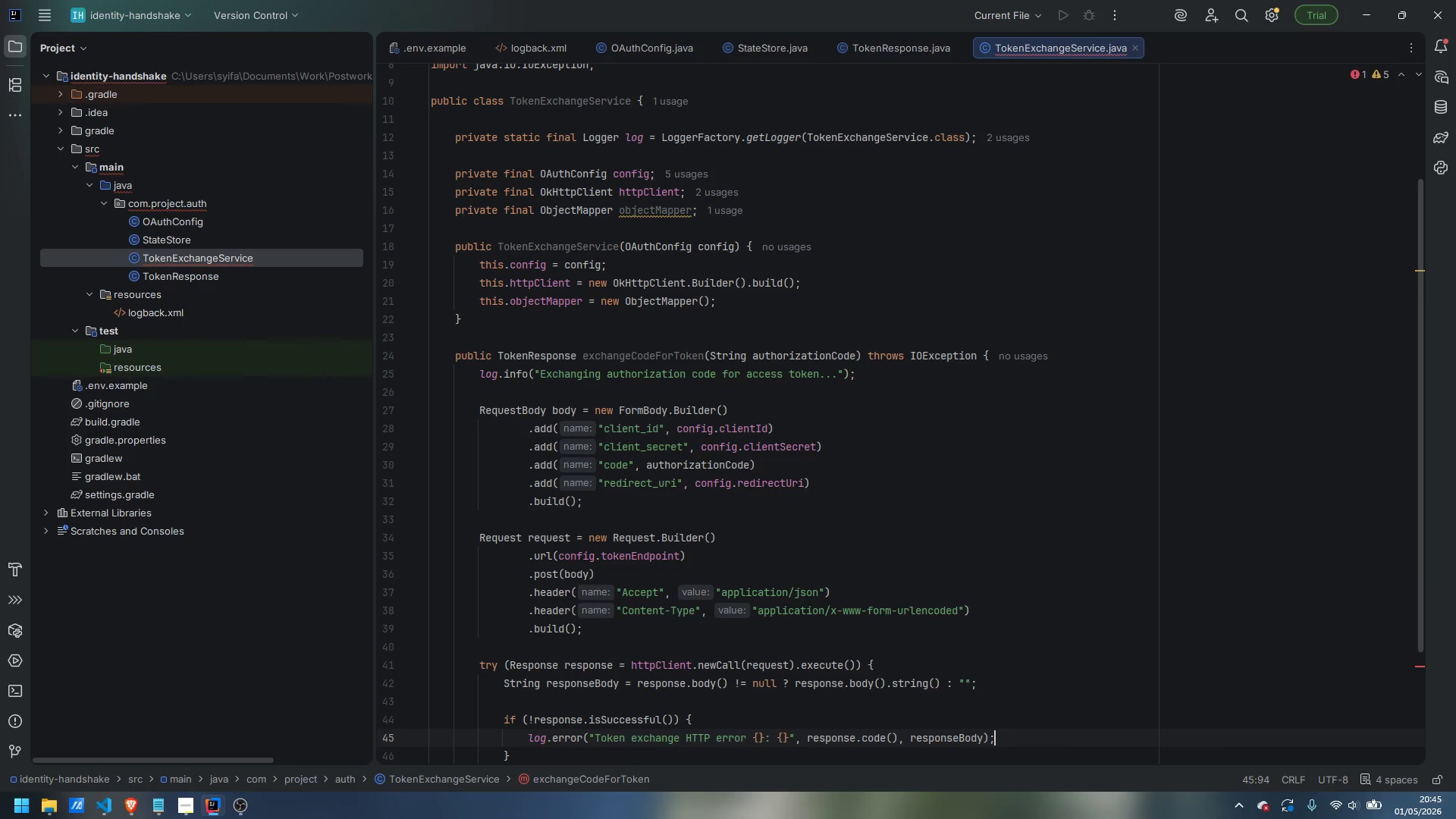 
key(Enter)
 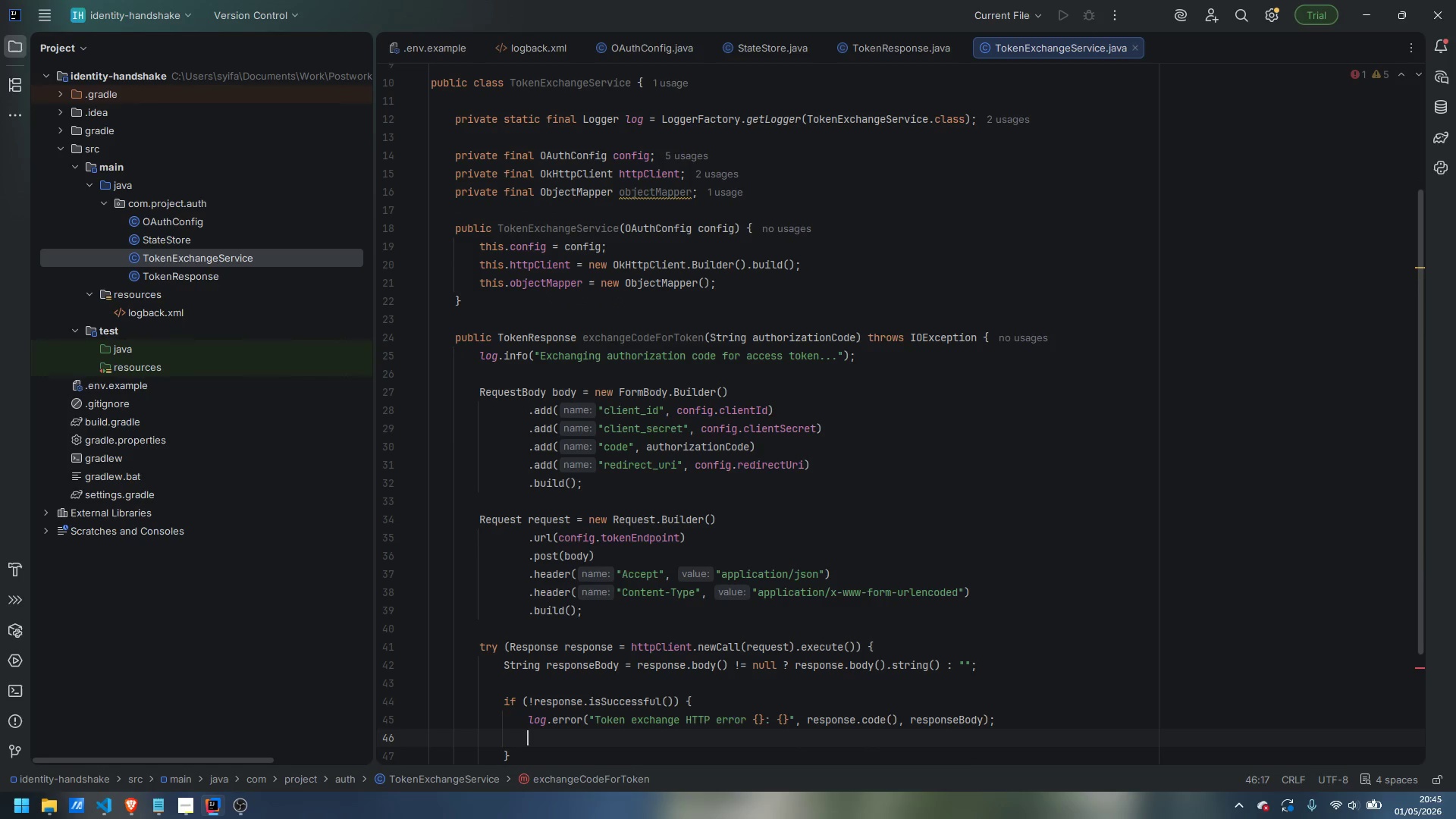 
type(thr)
 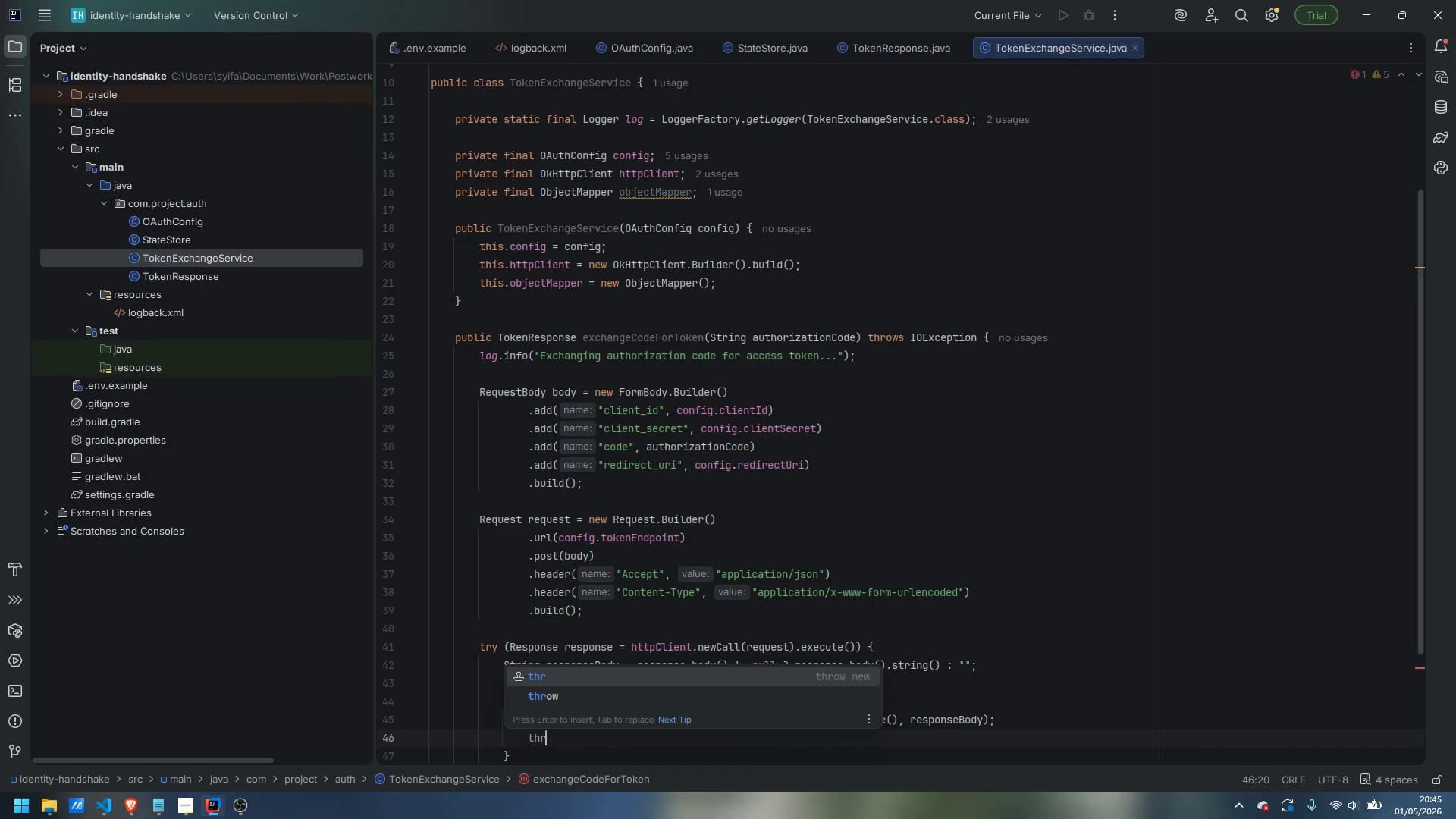 
key(Enter)
 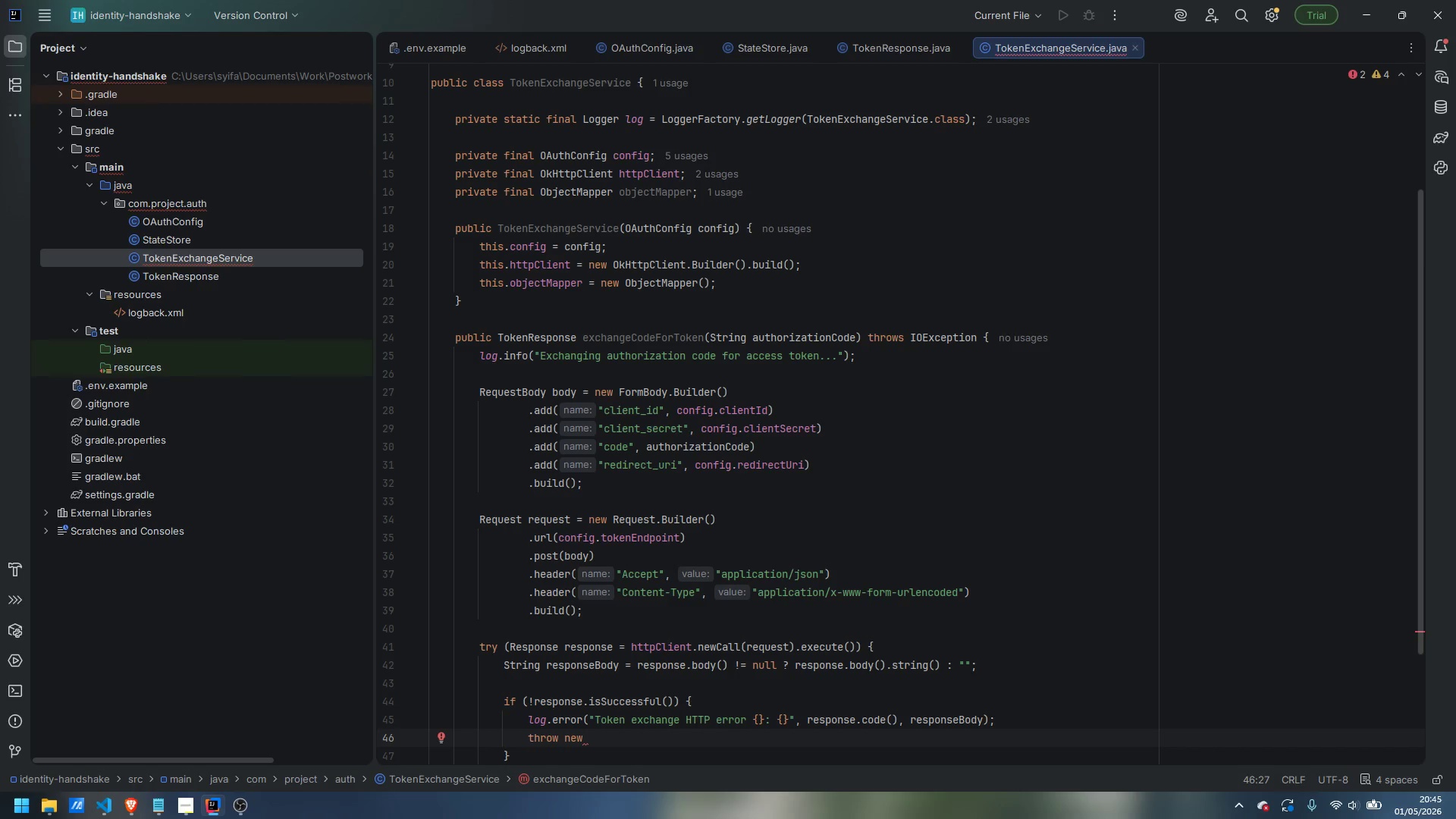 
type(IOException)
 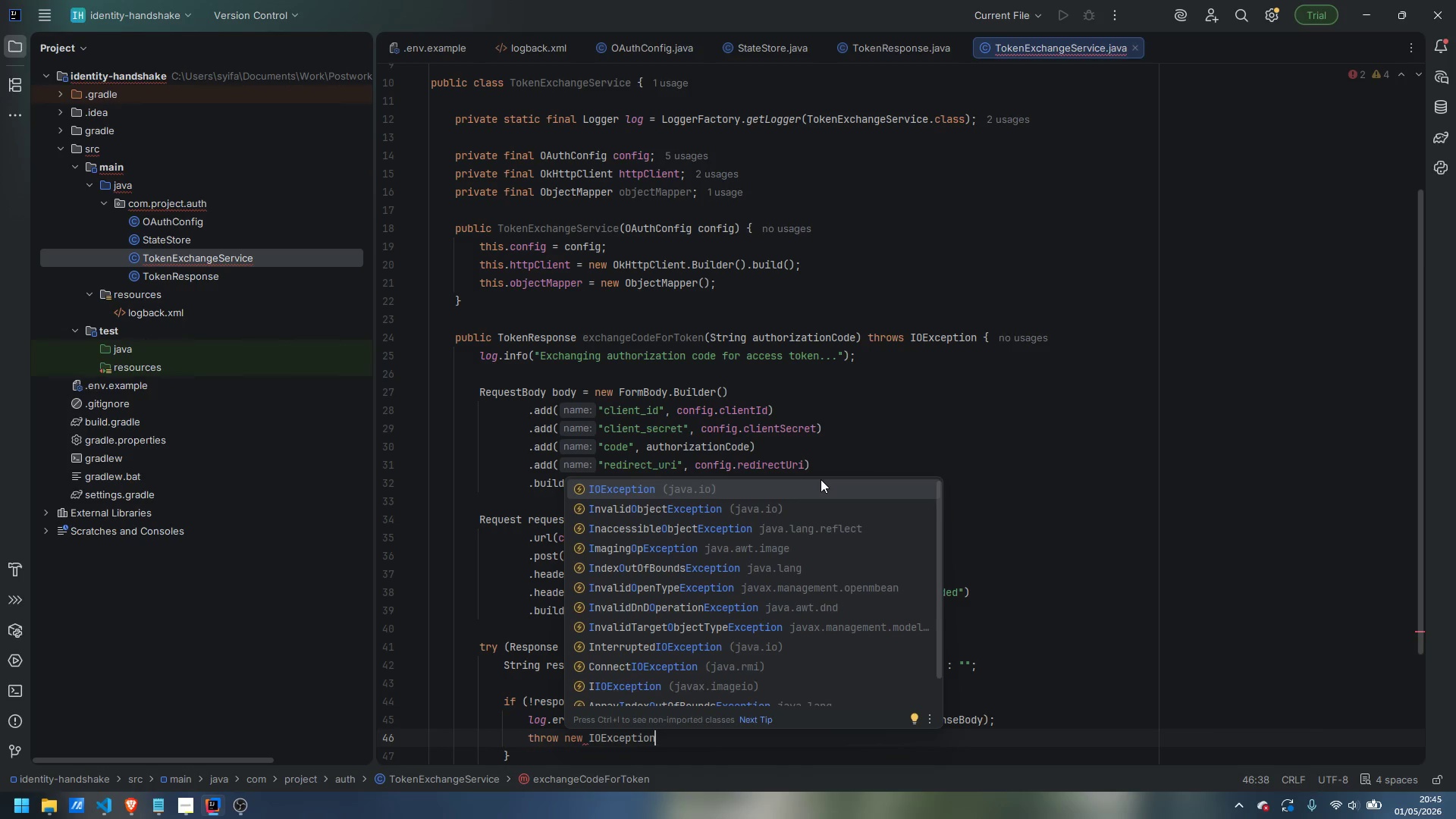 
key(Enter)
 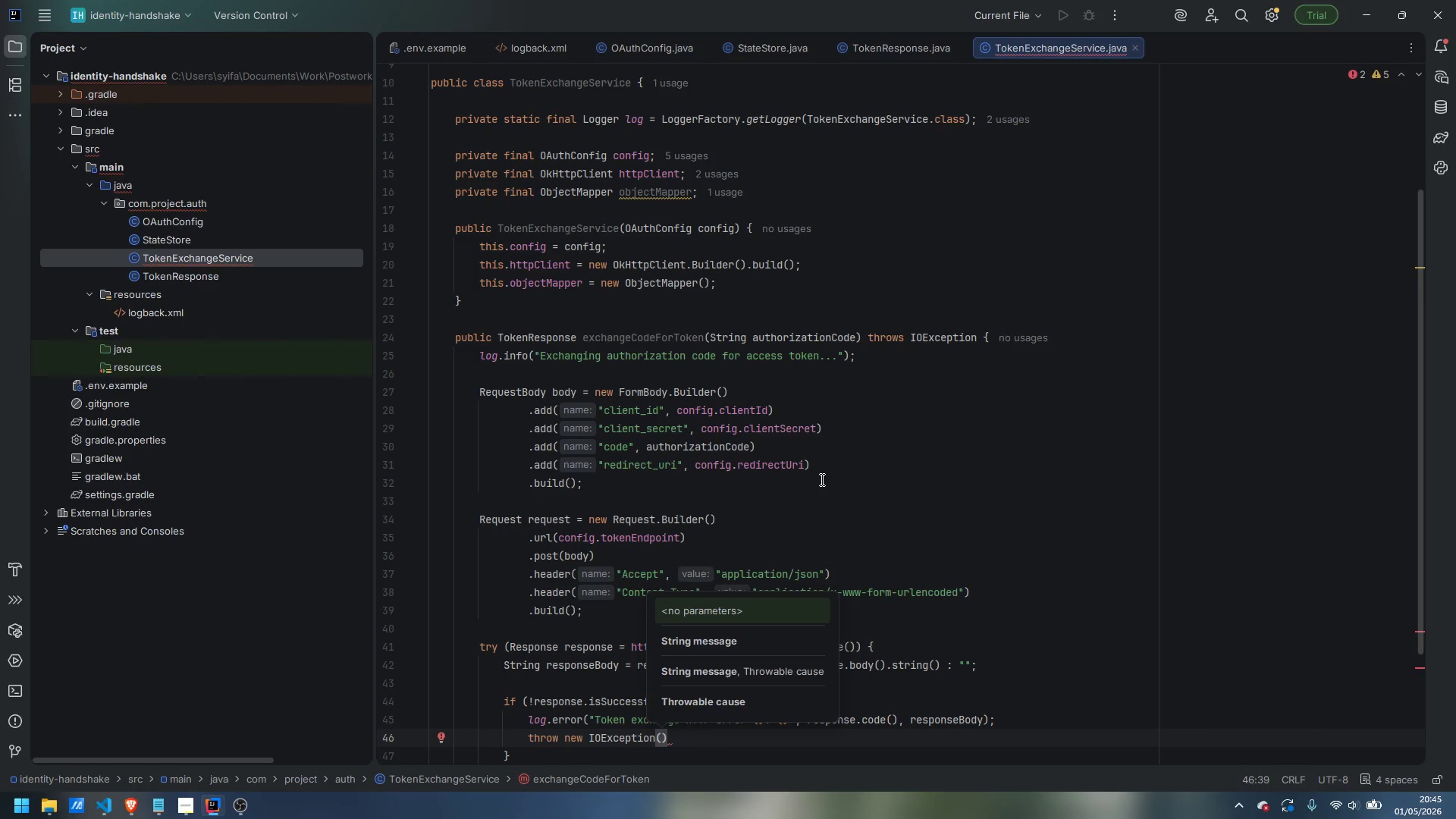 
type("Token endpoint returned HTTP )
 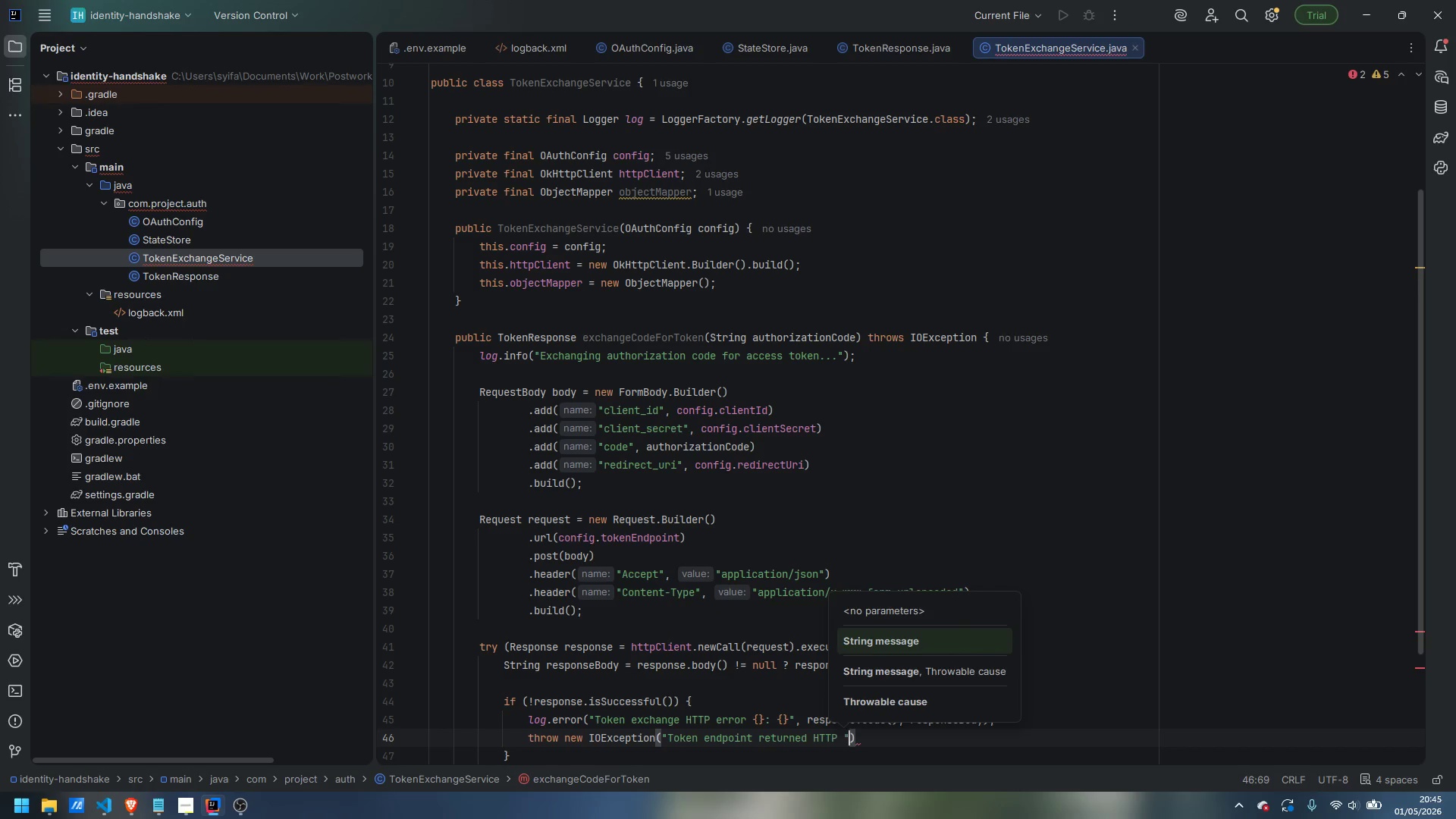 
 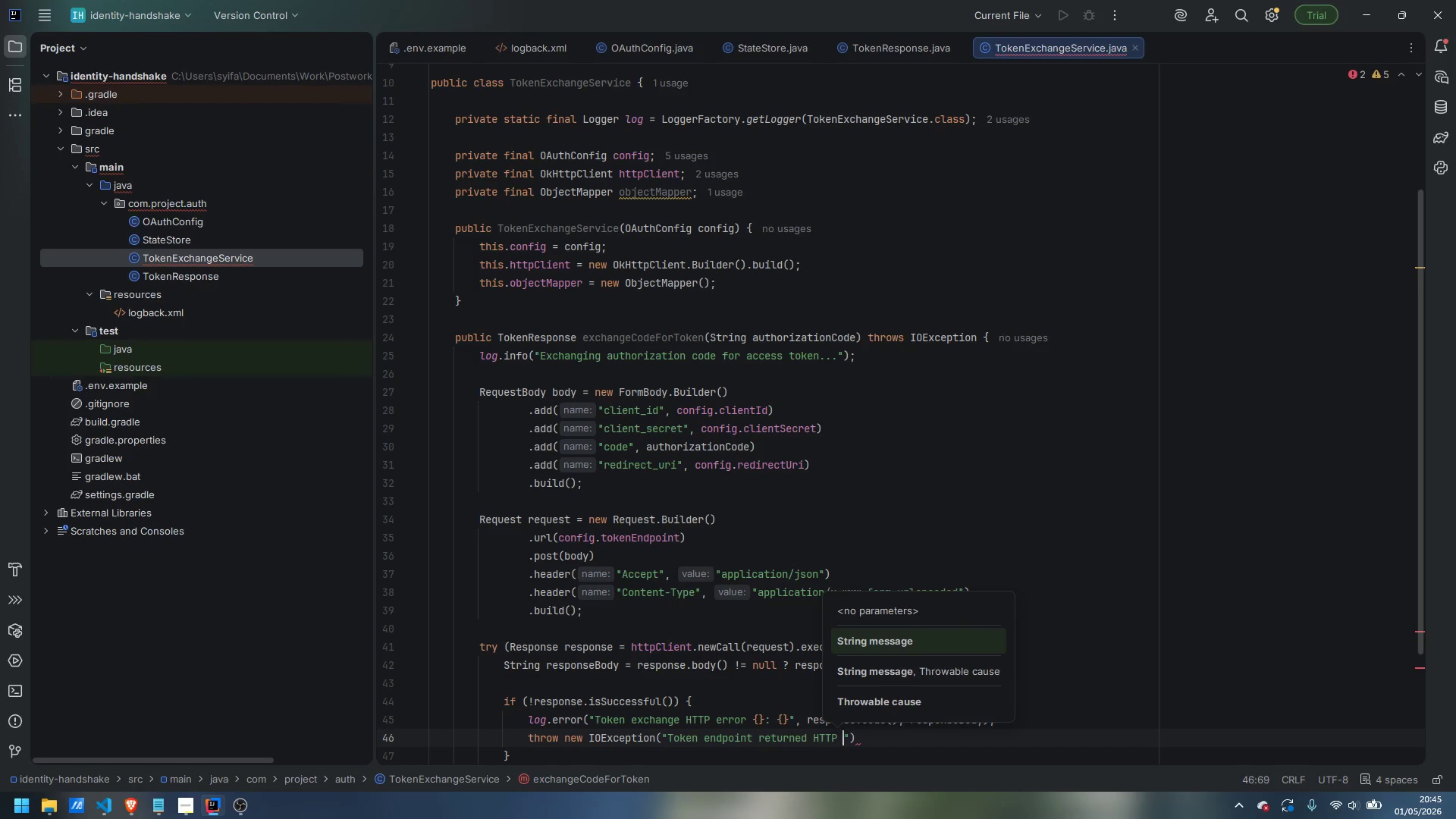 
key(ArrowRight)
 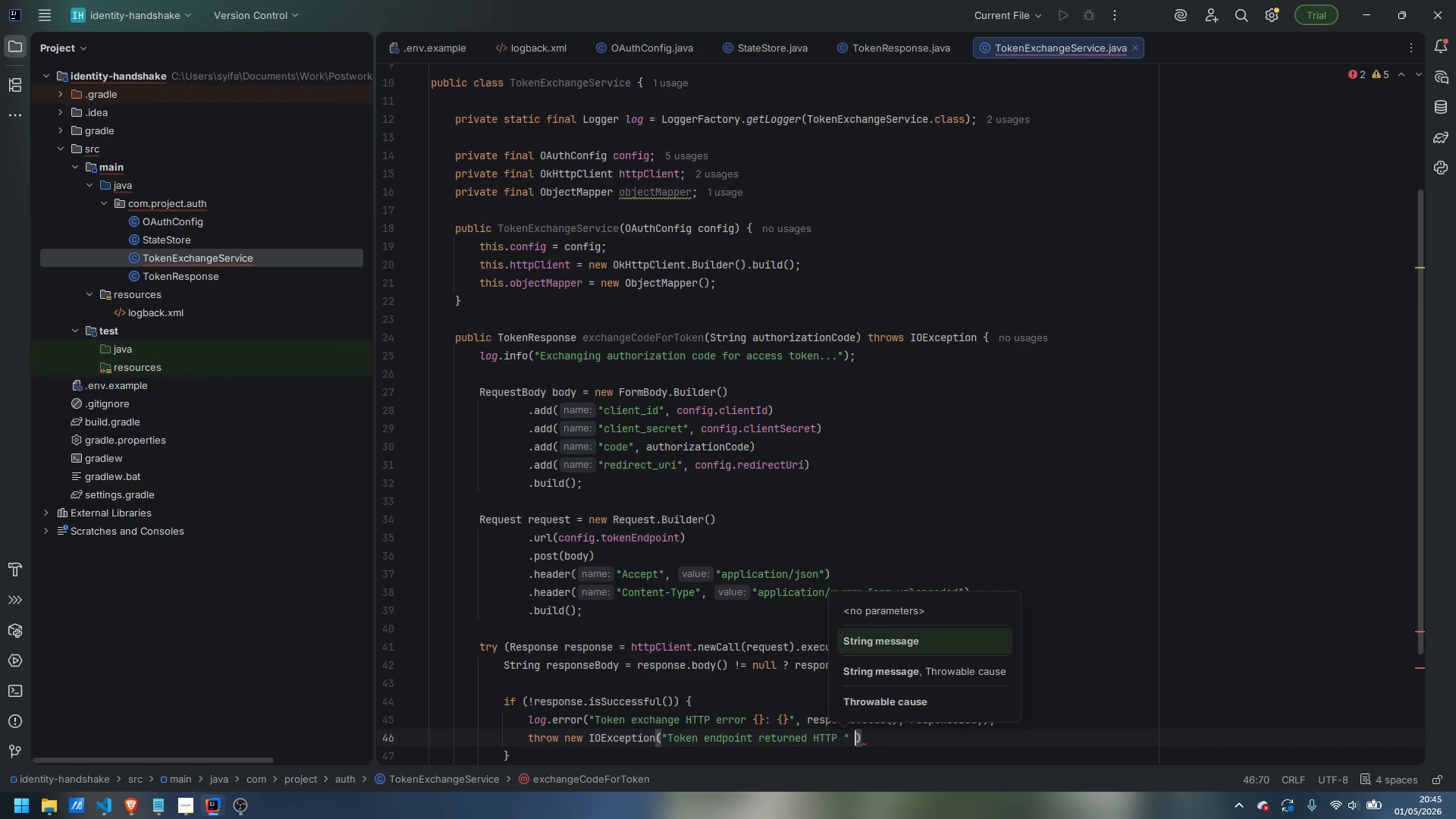 
type( + repone)
 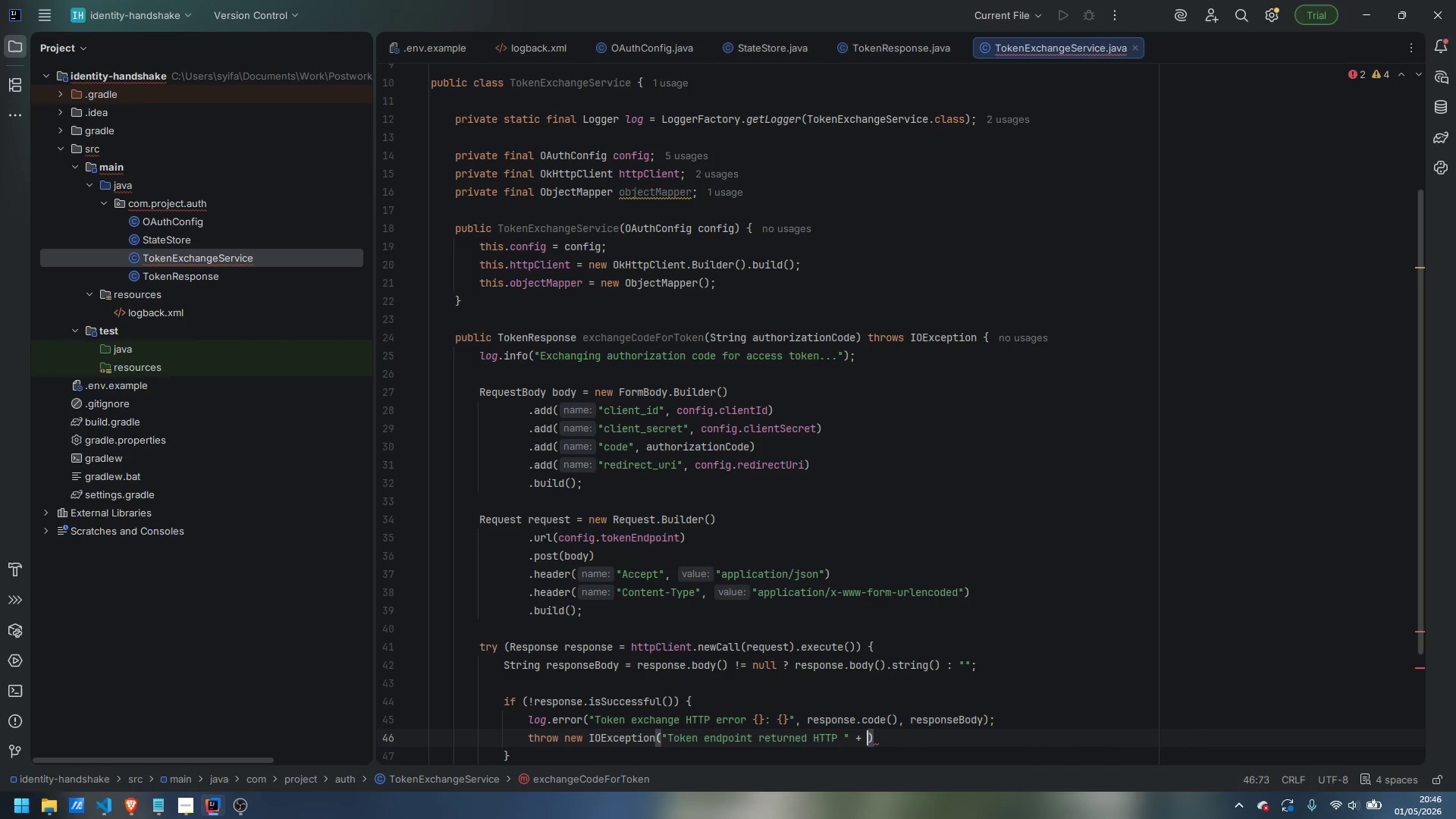 
 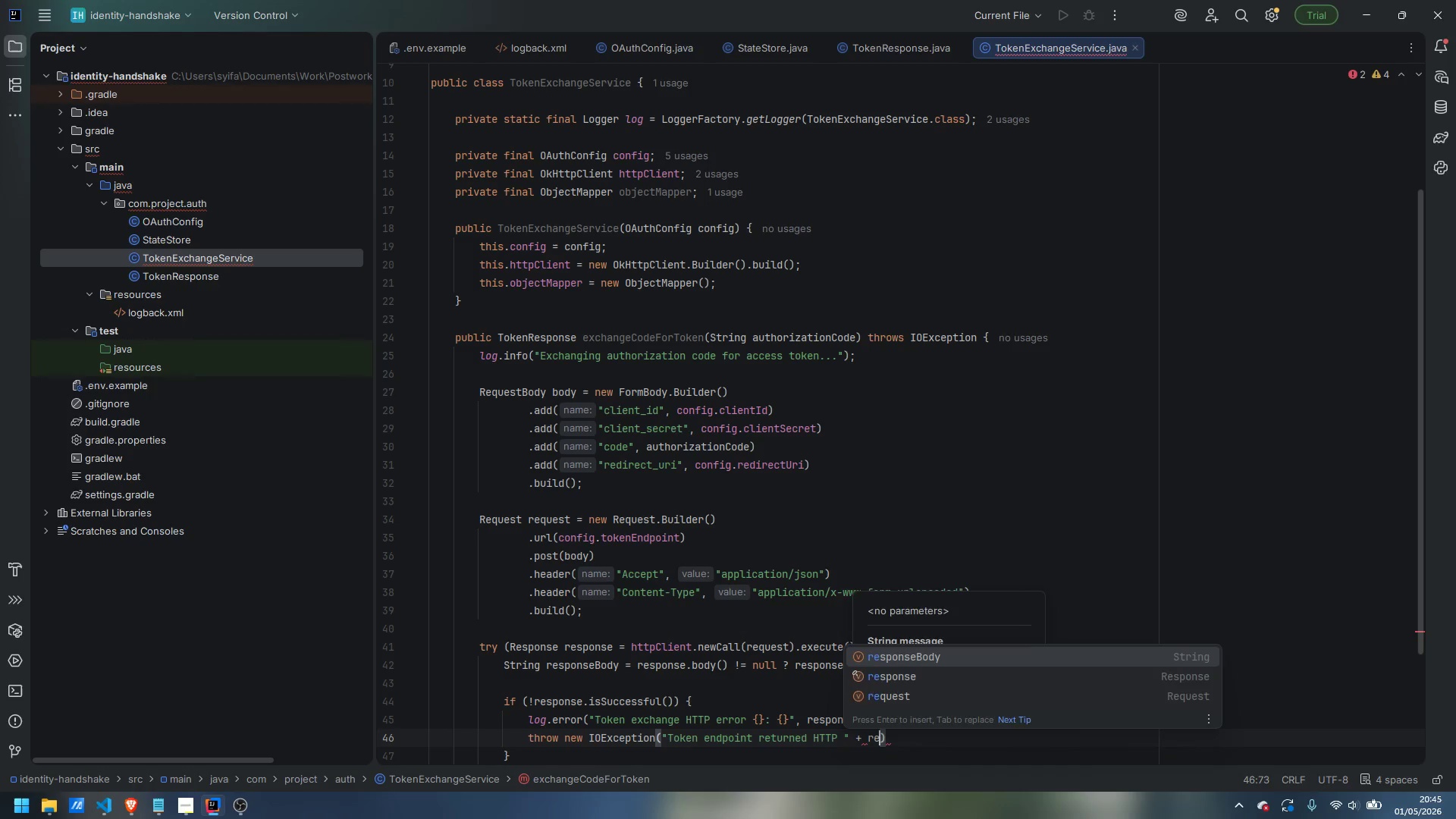 
hold_key(key=S, duration=0.33)
 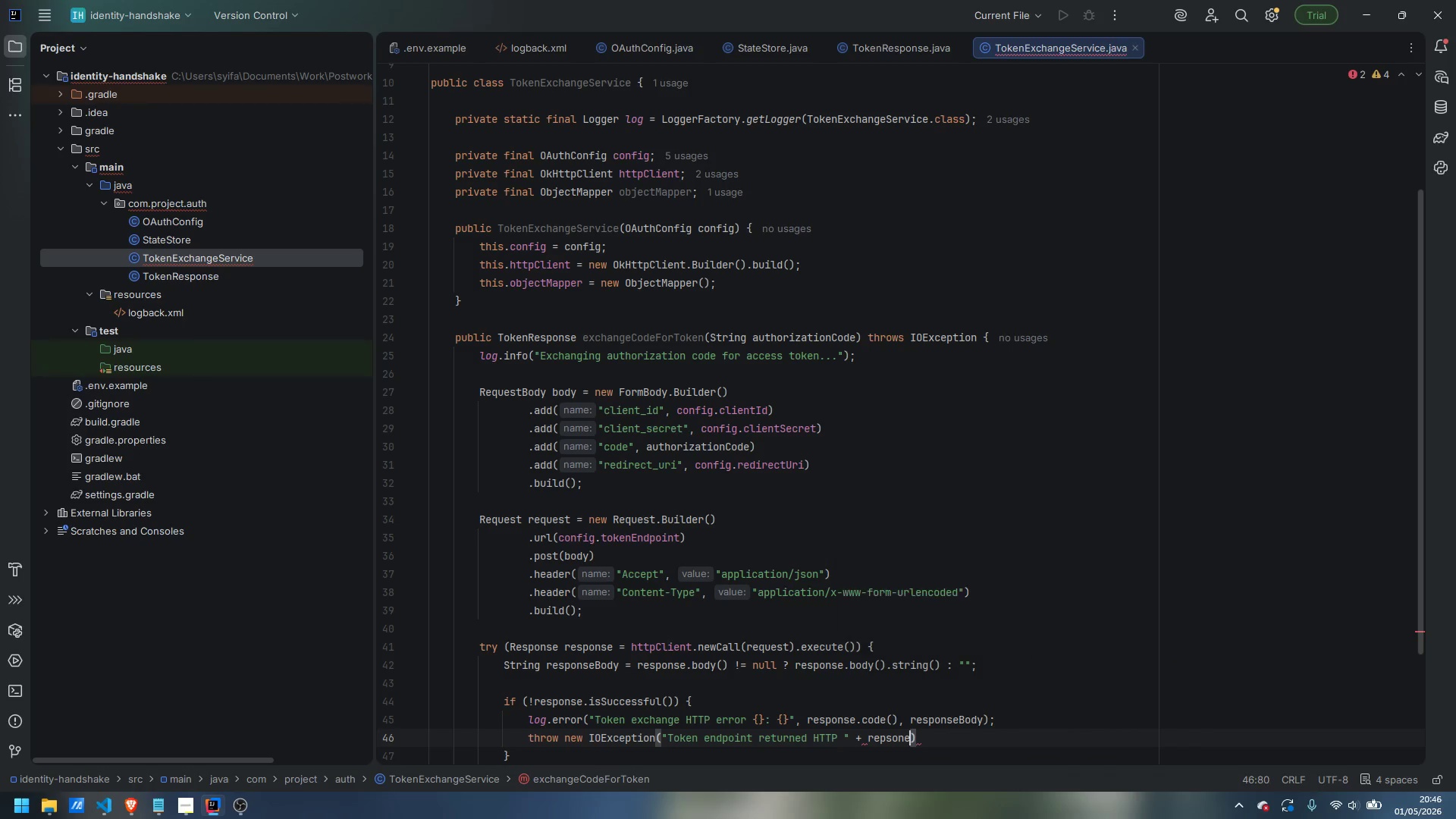 
key(Control+ControlLeft)
 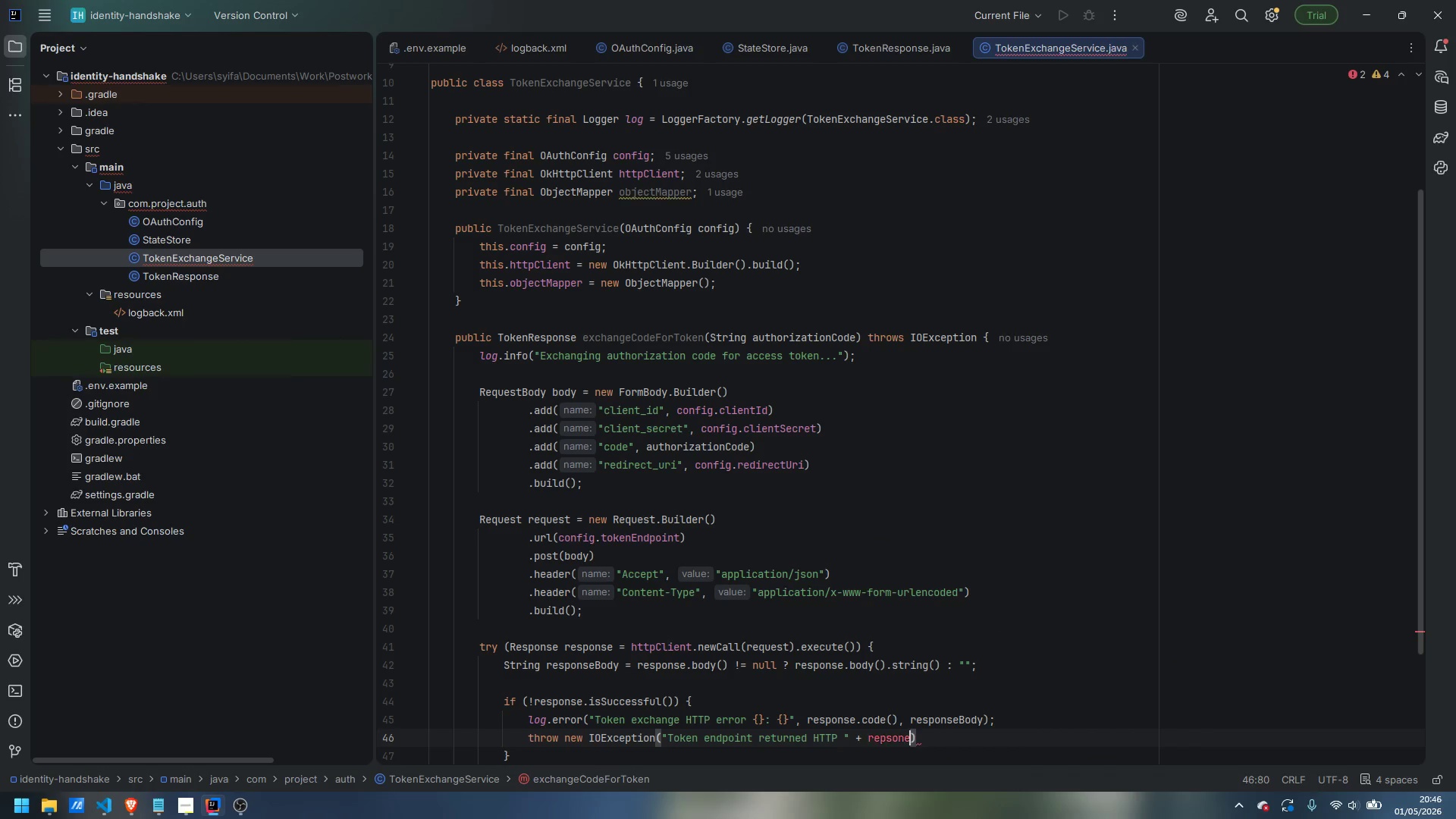 
key(Control+Backspace)
 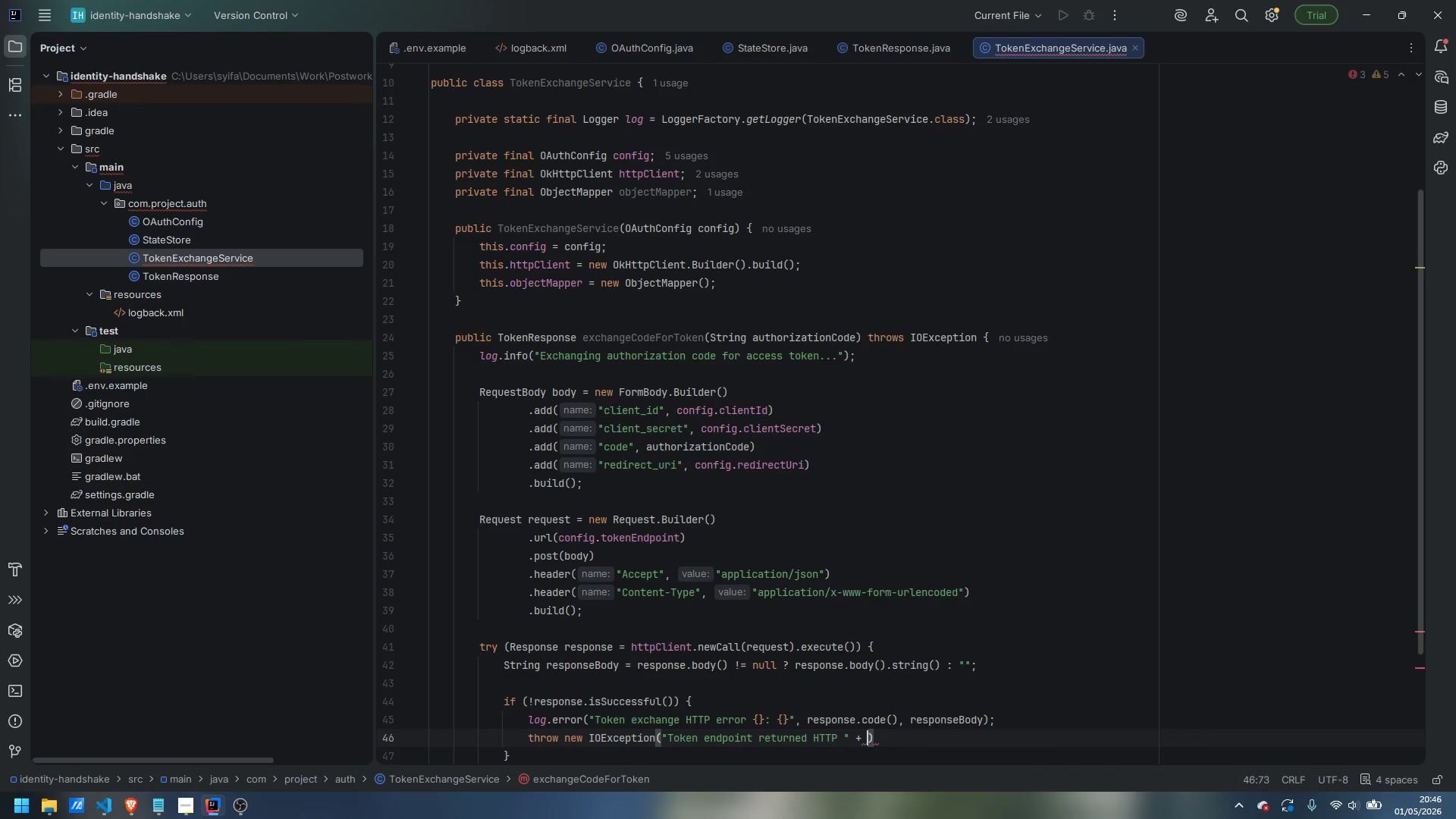 
type(response.code() + ": )
 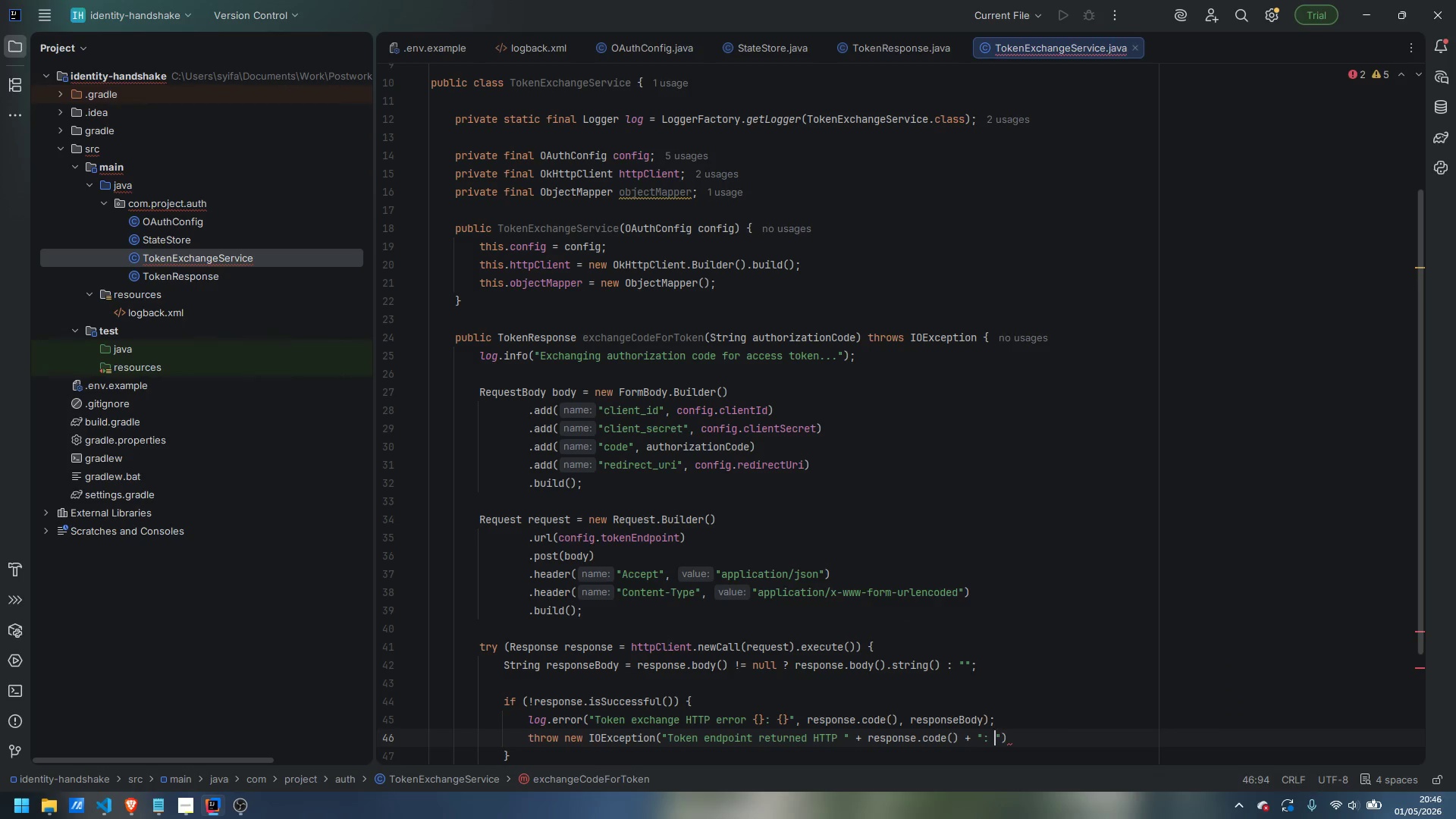 
key(ArrowRight)
 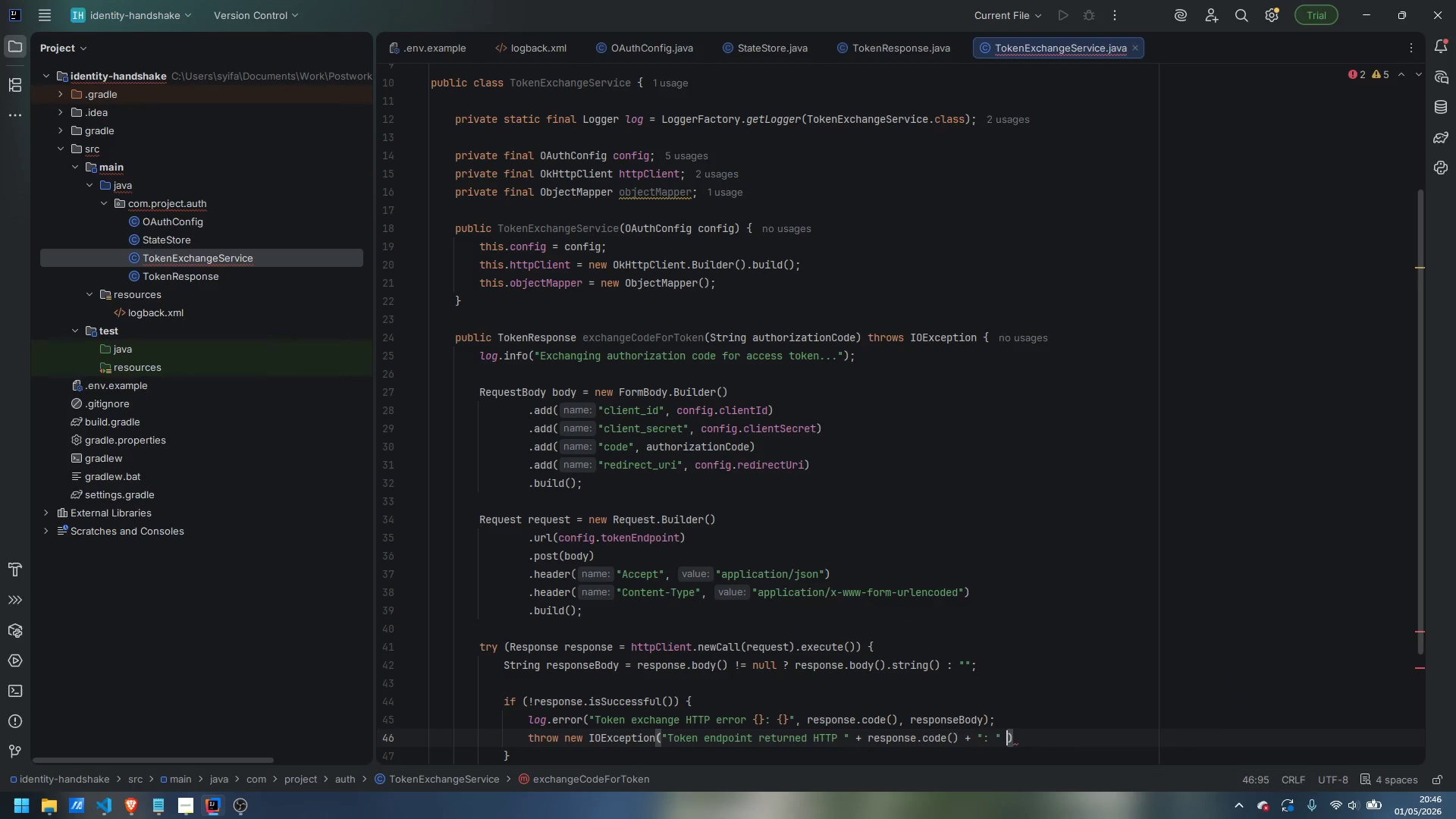 
type( + responseBNody)
key(Backspace)
key(Backspace)
key(Backspace)
key(Backspace)
type(ody)
 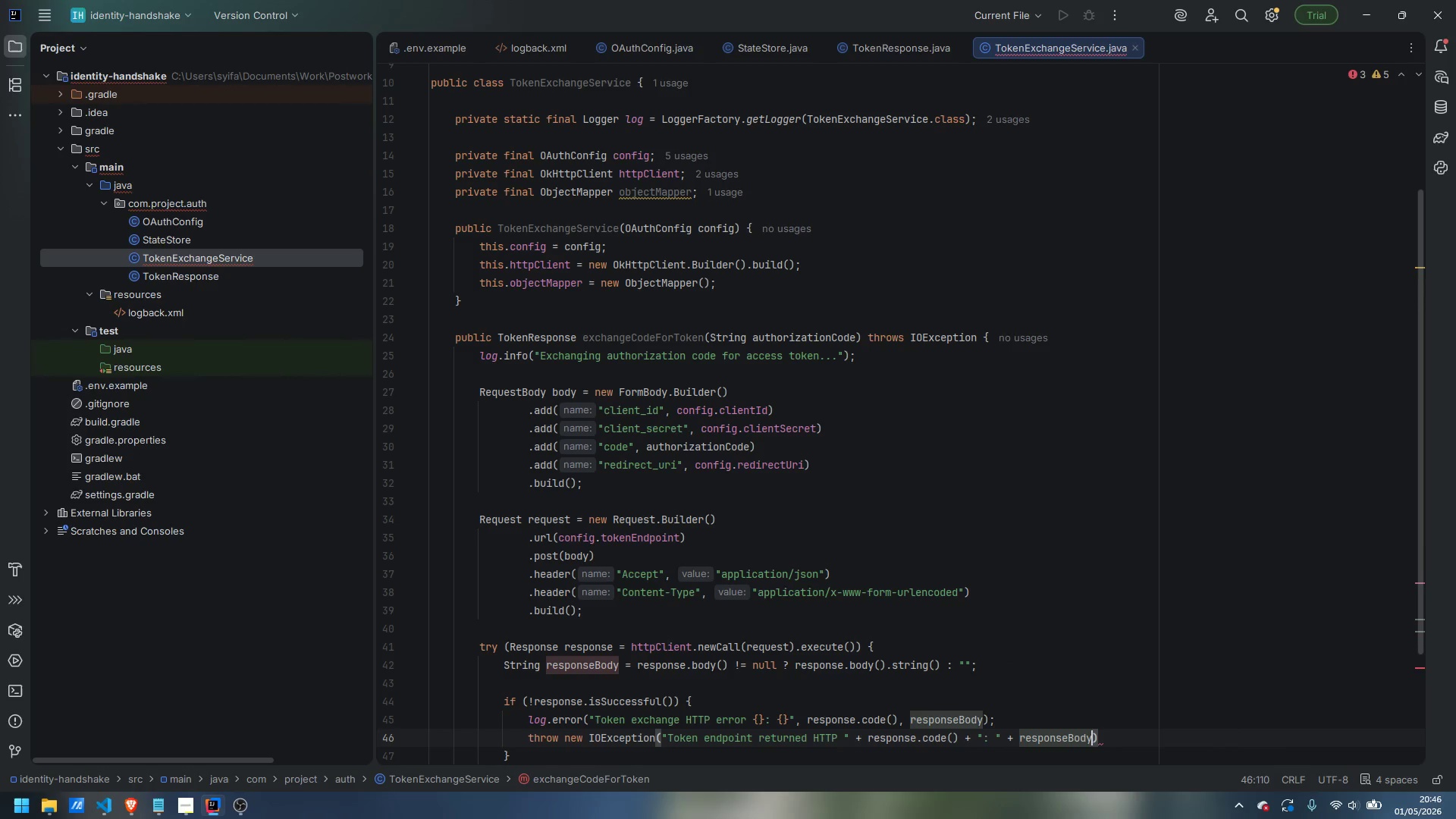 
key(ArrowRight)
 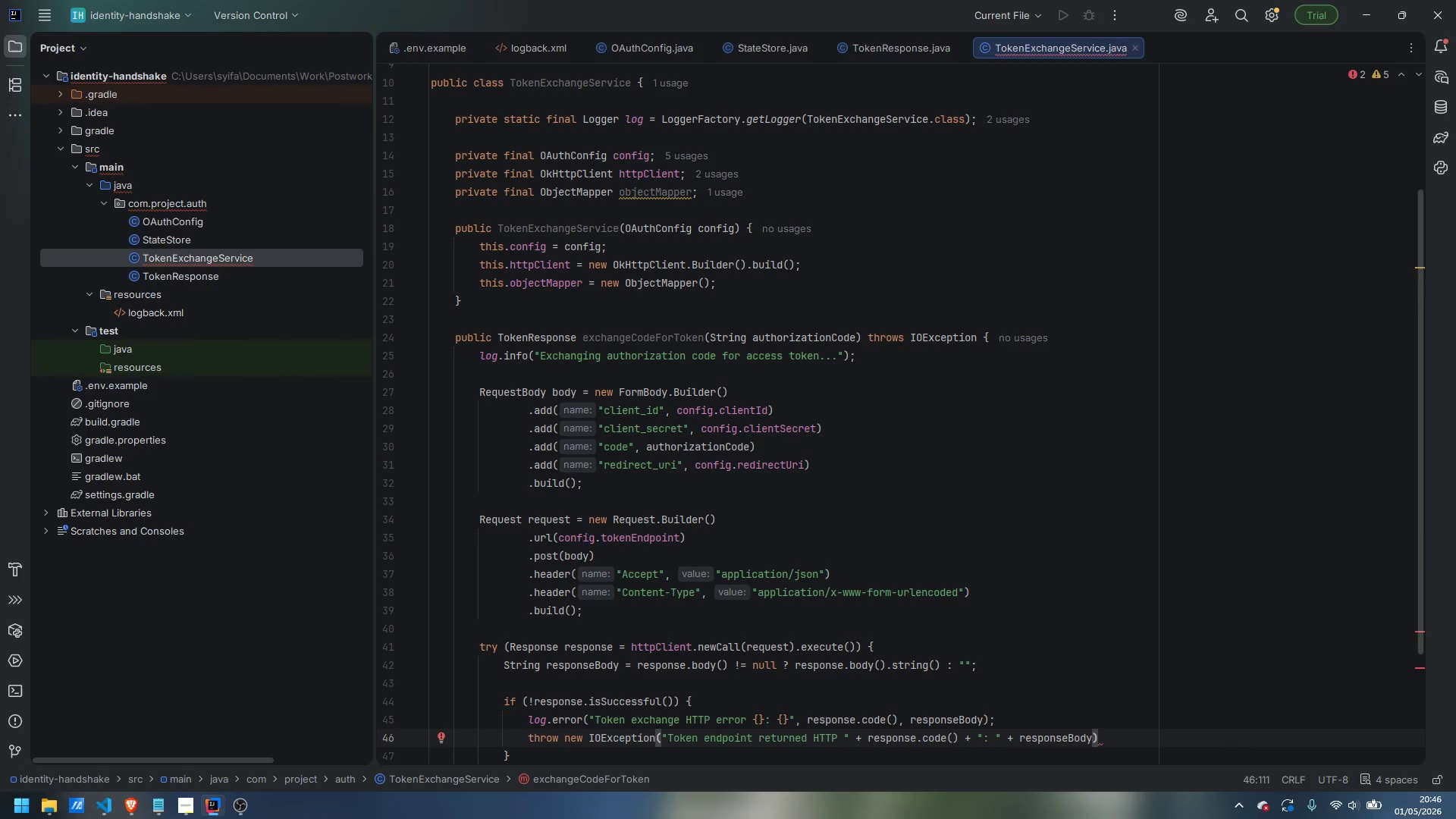 
key(Semicolon)
 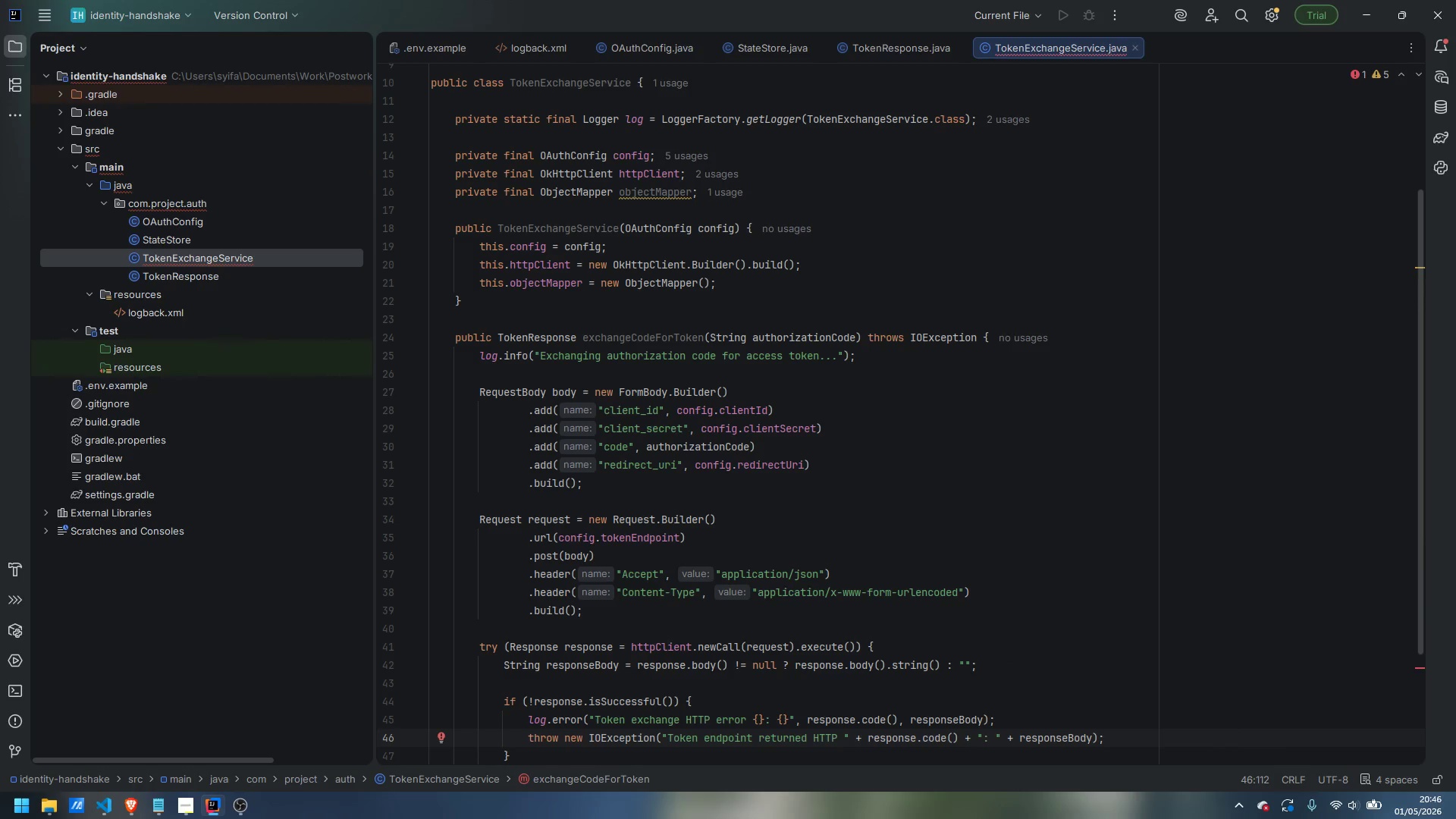 
key(Enter)
 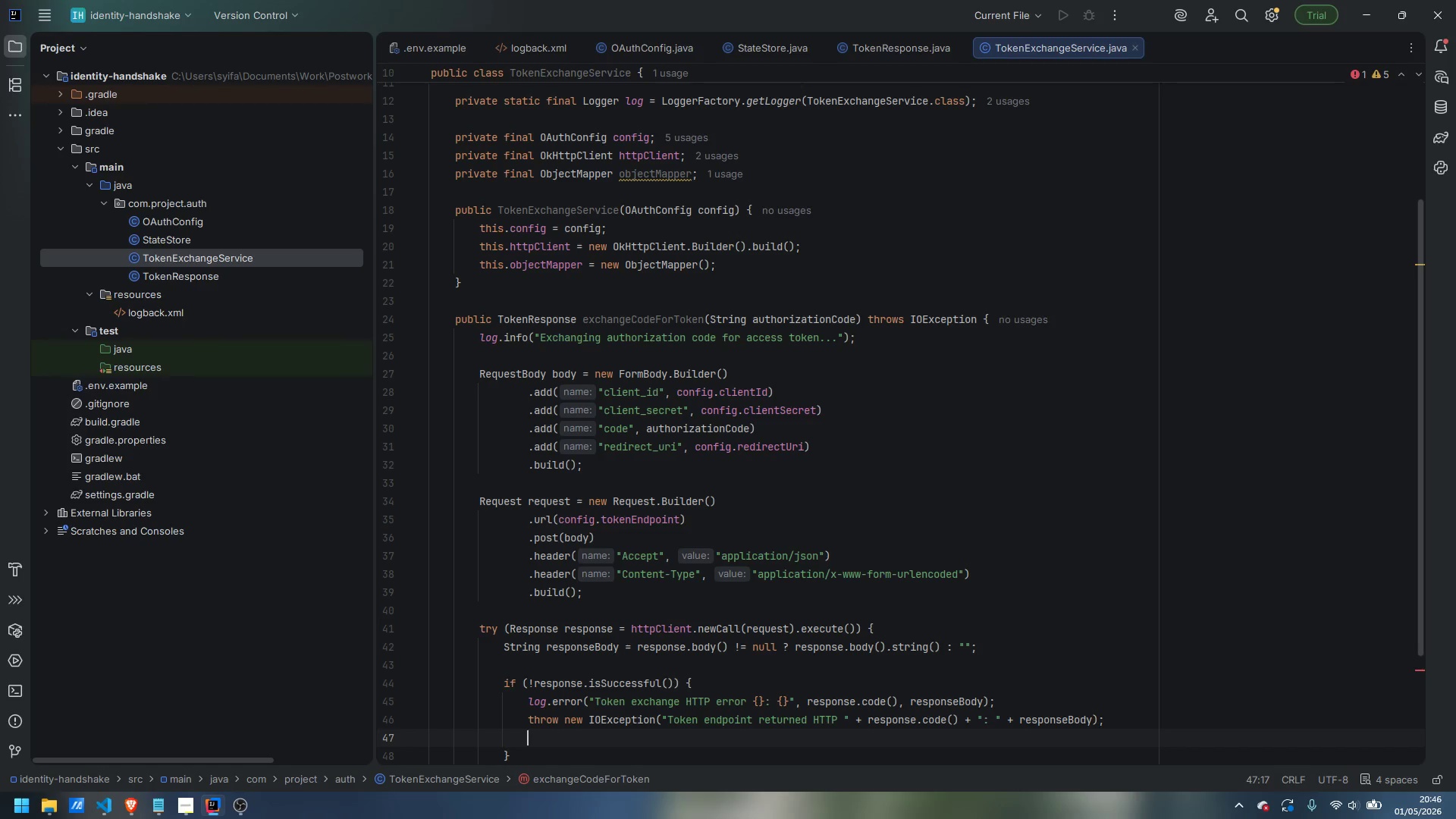 
key(Backspace)
 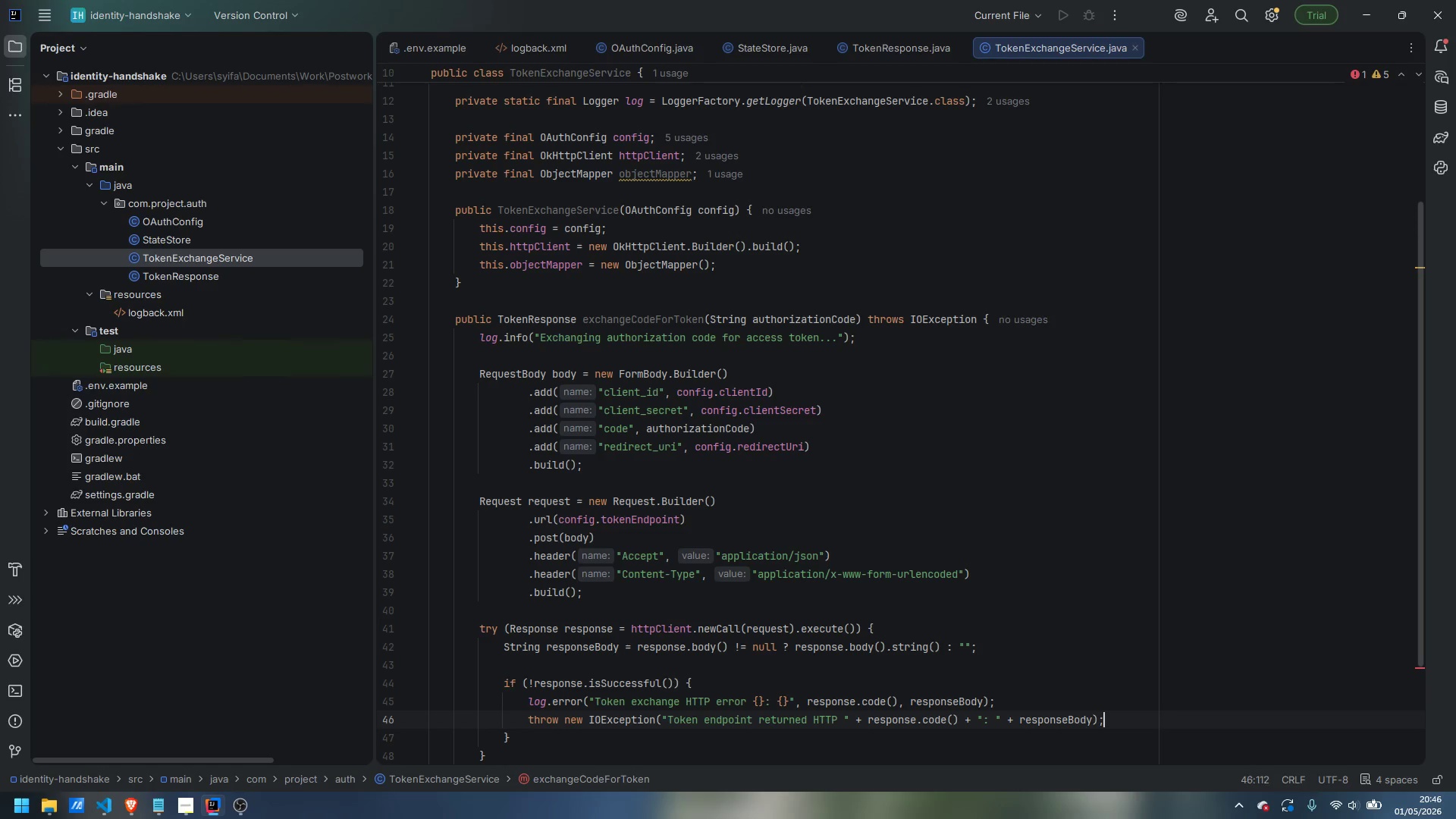 
key(Backspace)
 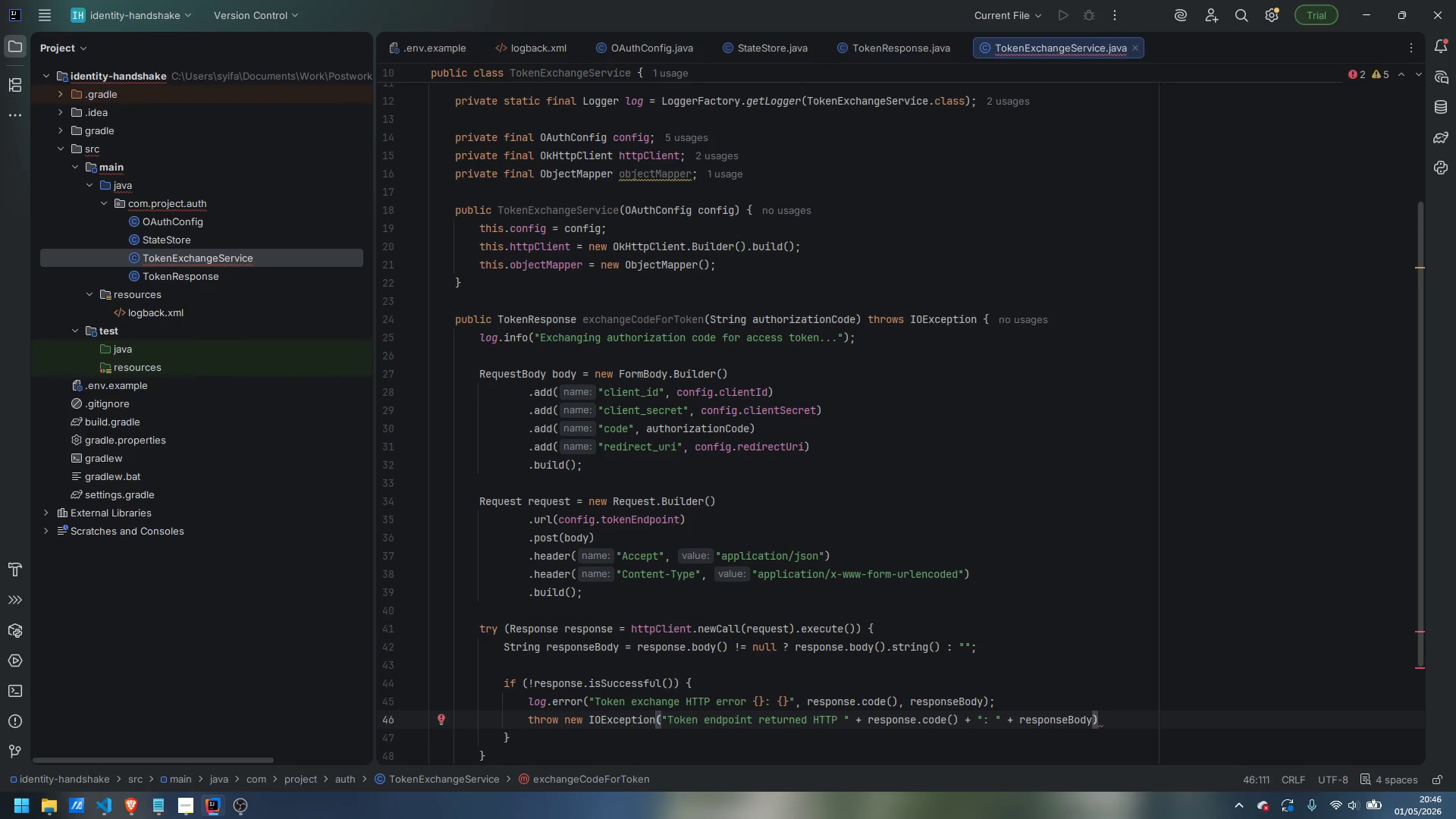 
key(Semicolon)
 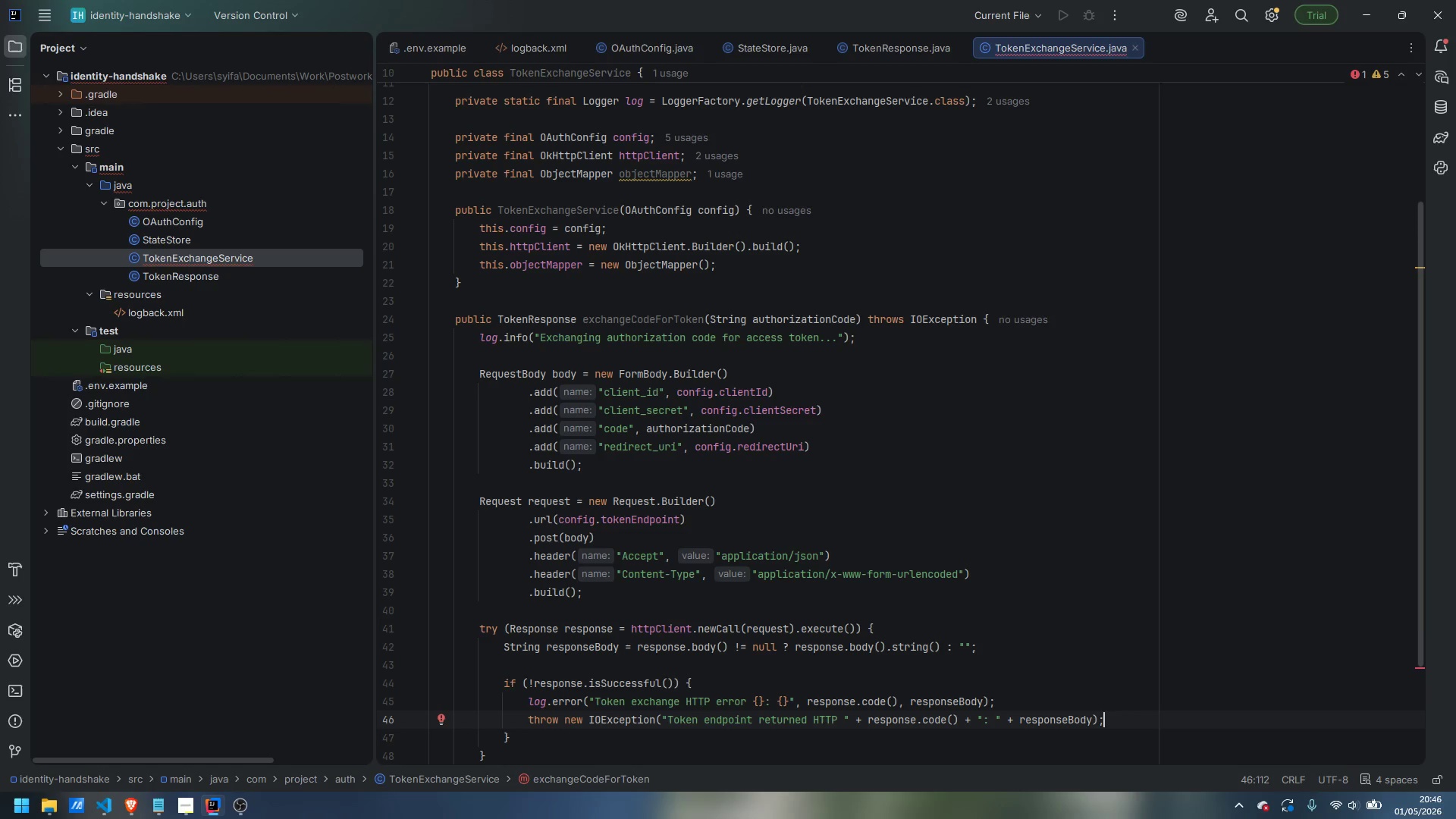 
key(ArrowDown)
 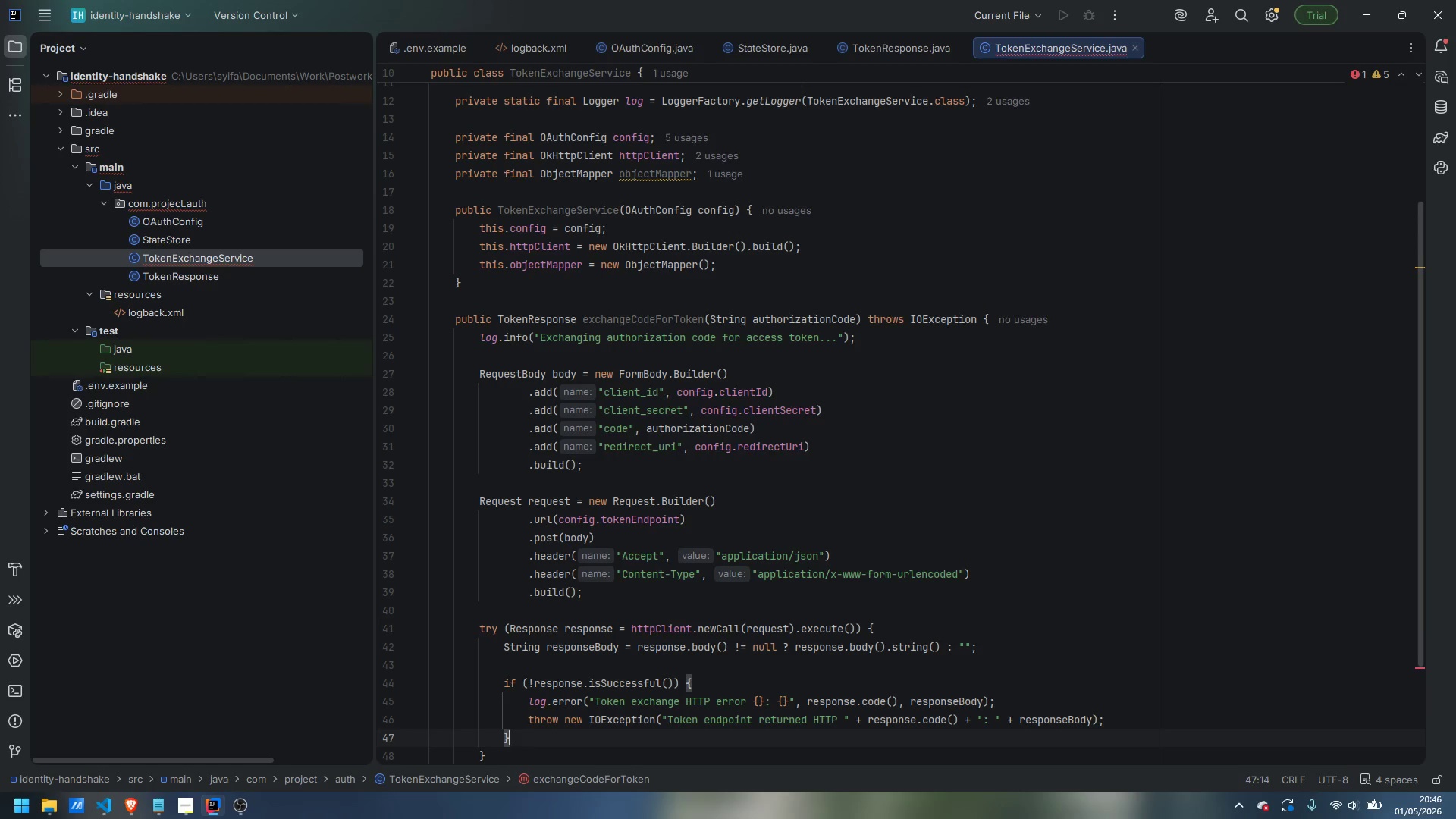 
key(Enter)
 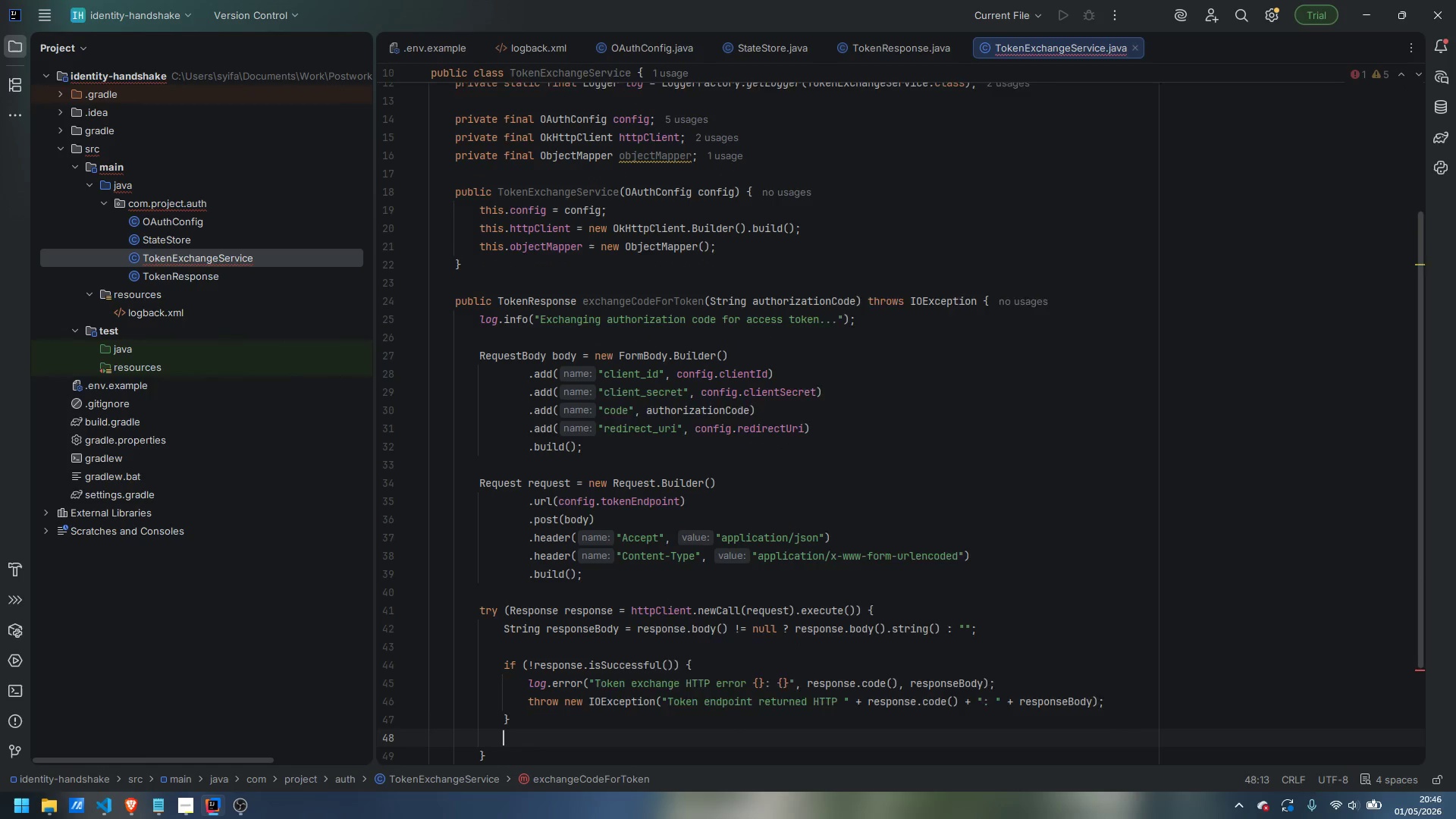 
key(Enter)
 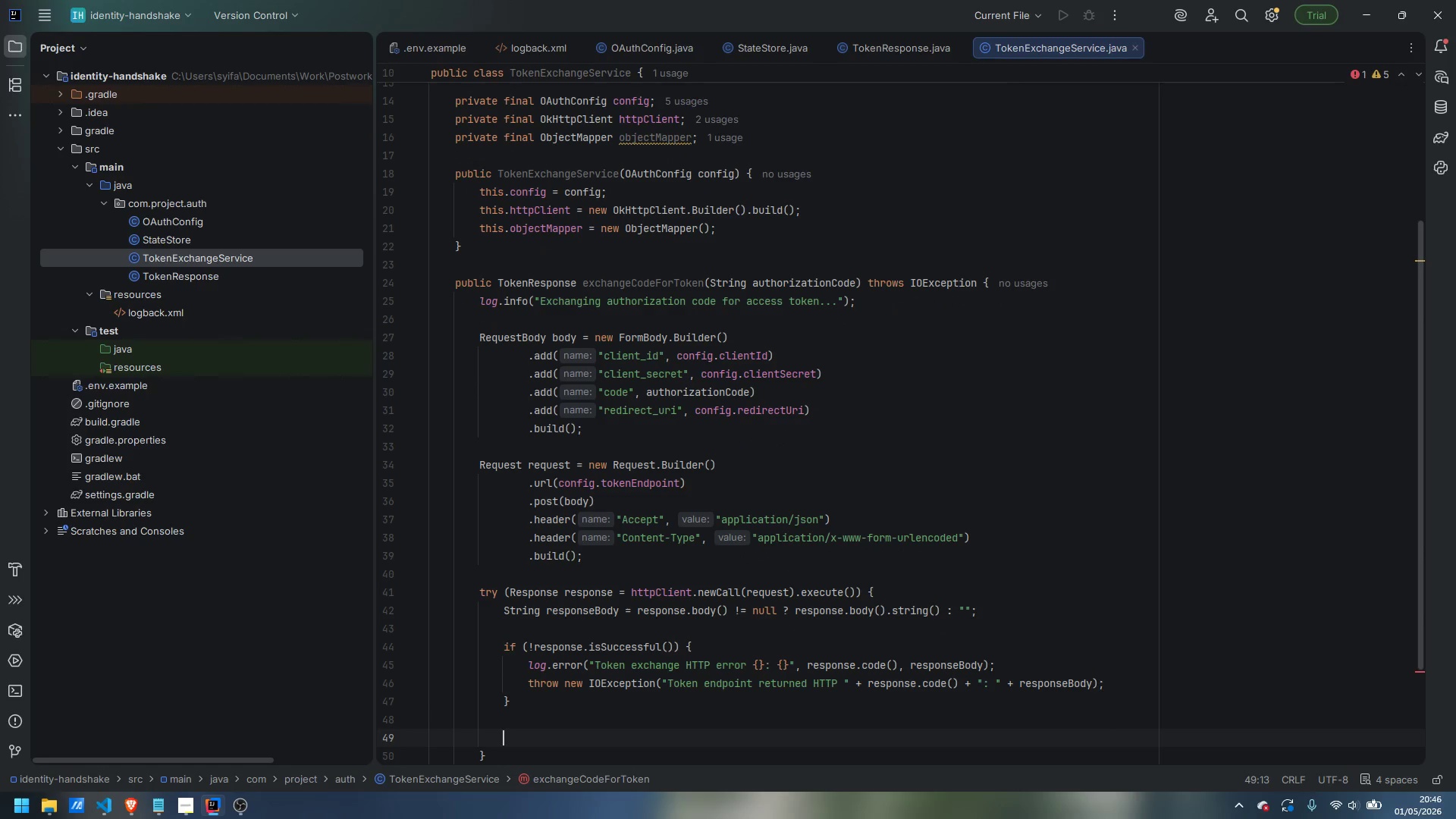 
type(TokenResponse)
 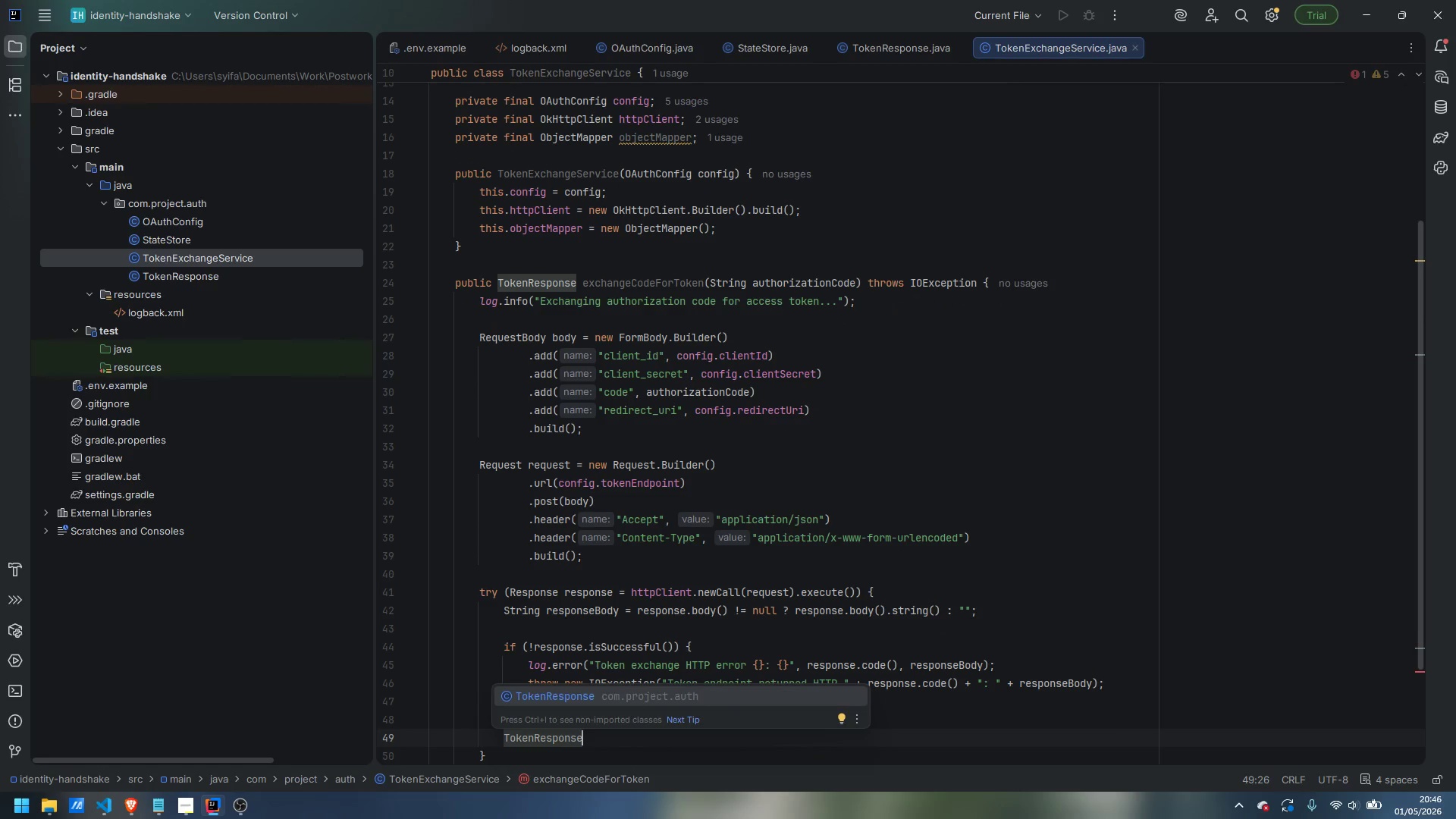 
key(Enter)
 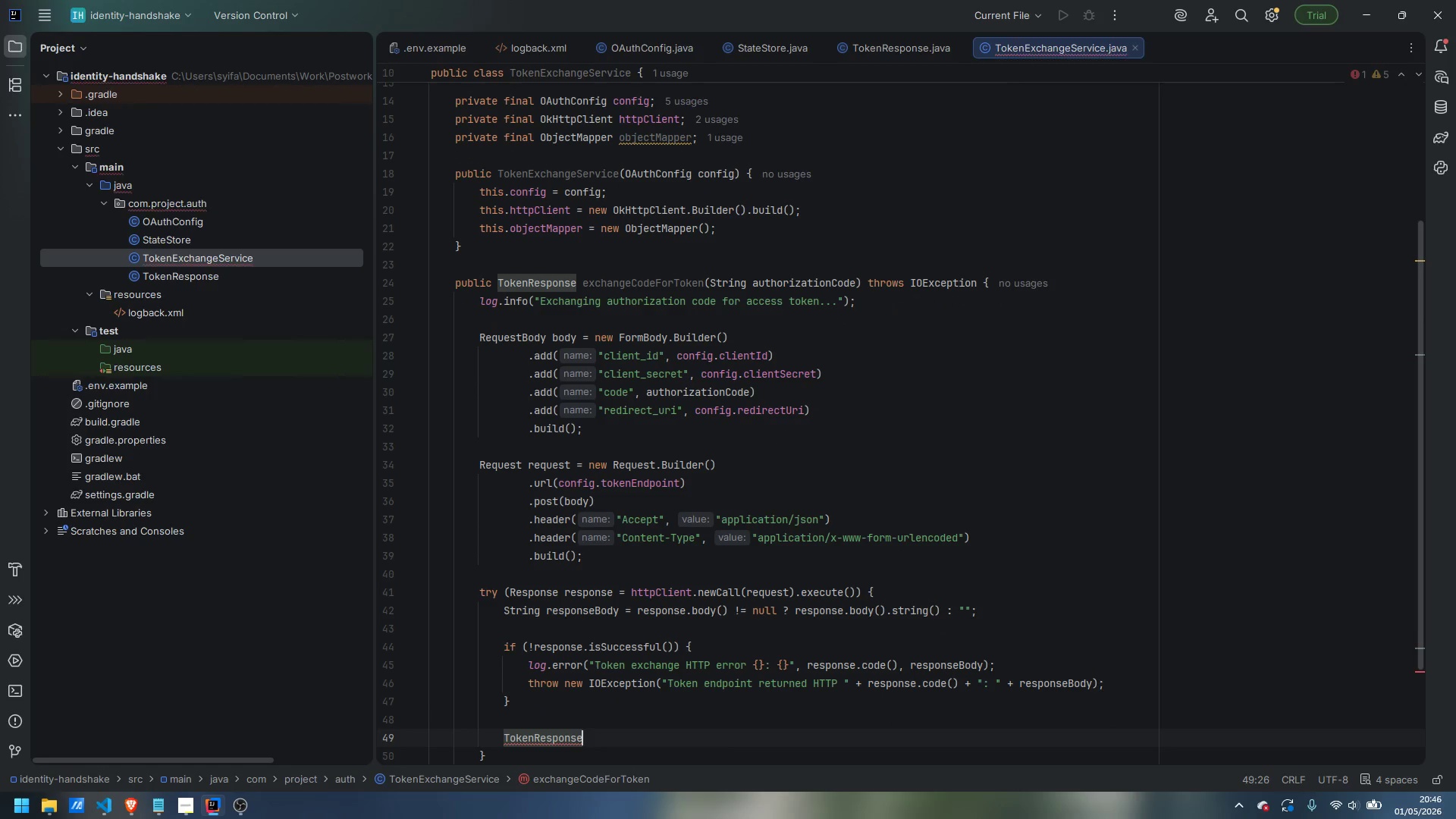 
type( tokenResponse = objectMapper.readValue(responseBody)
 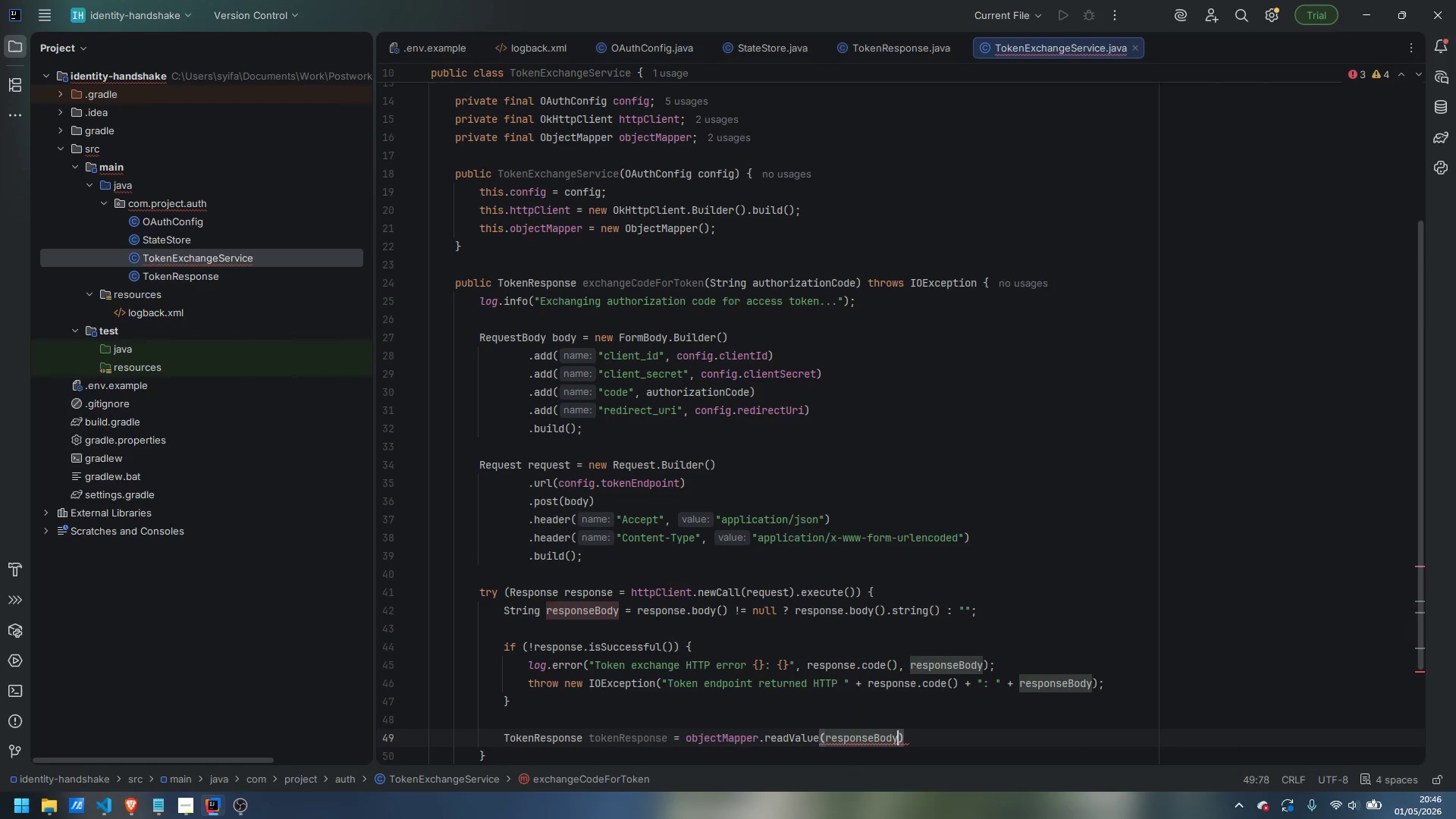 
key(ArrowRight)
 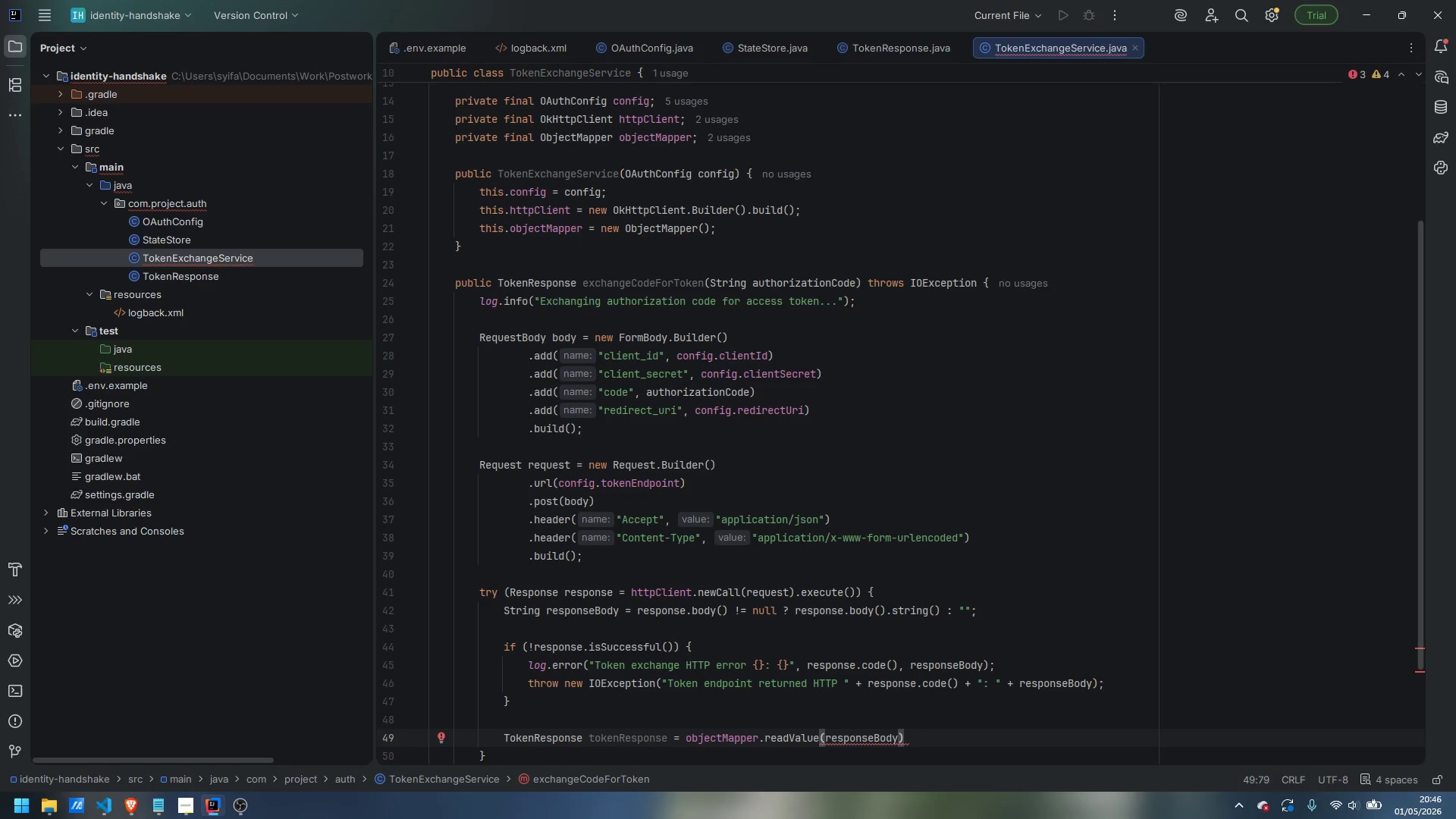 
wait(6.89)
 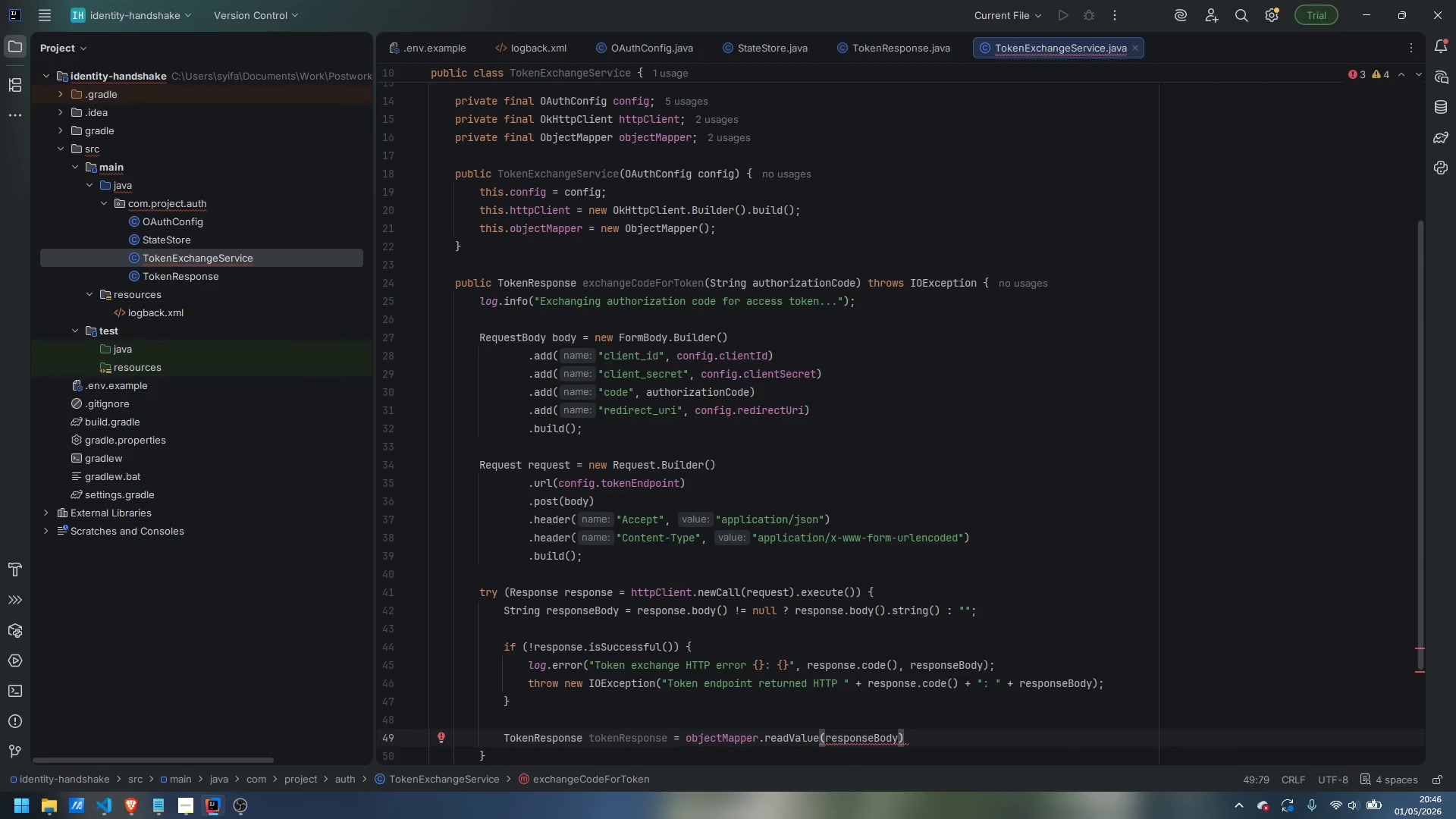 
key(ArrowLeft)
 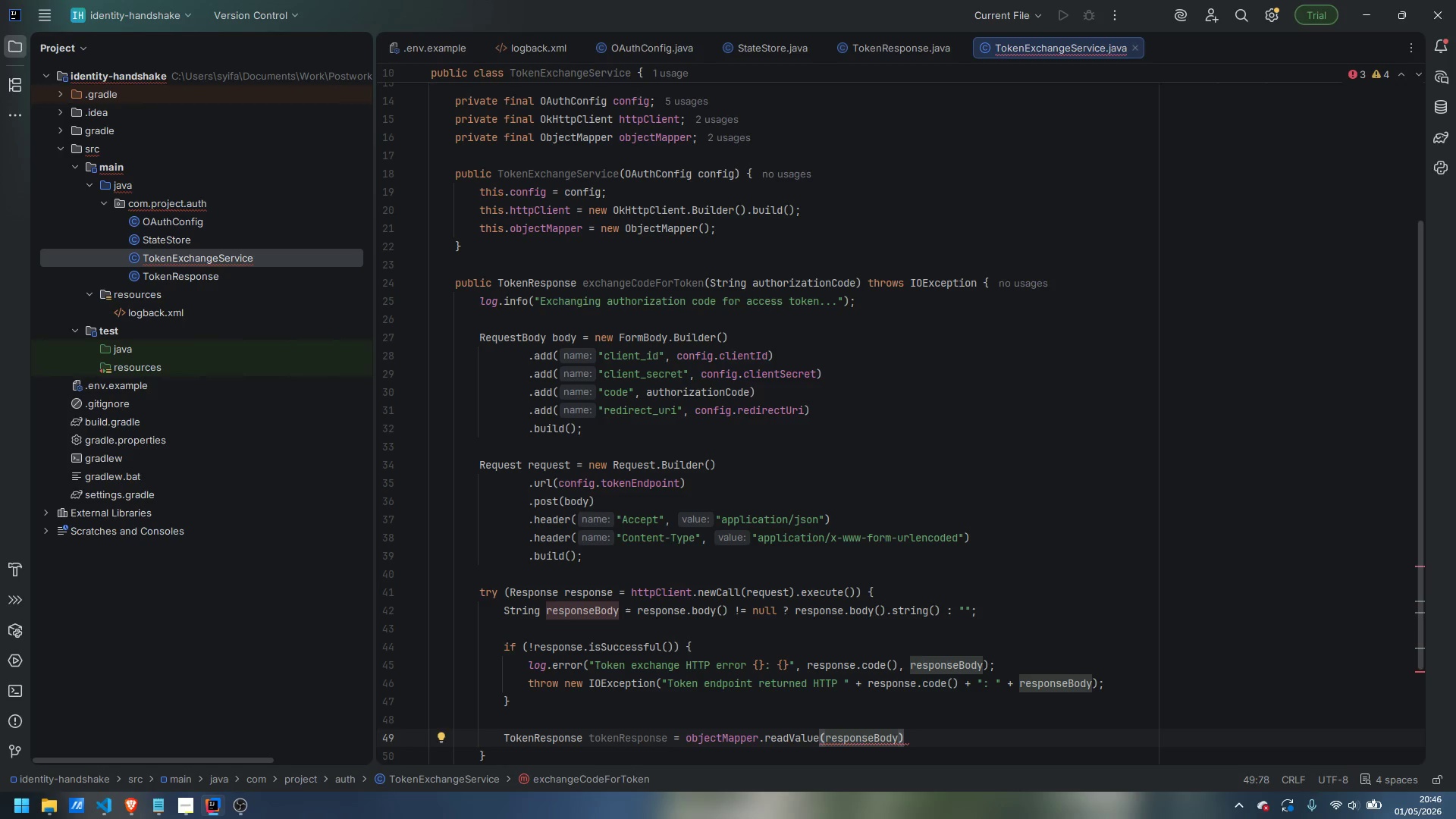 
type(, TokenResponse.class)
 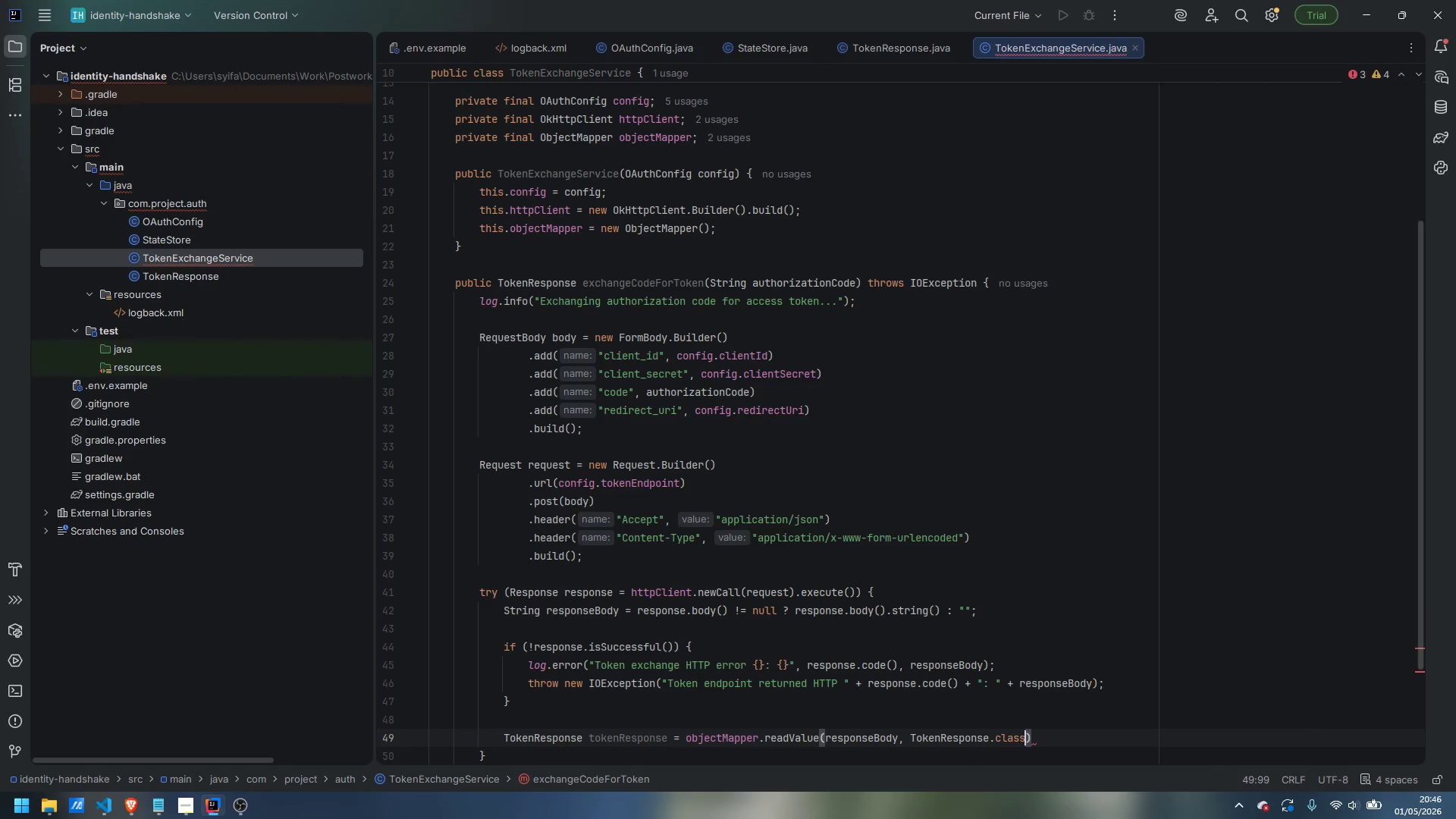 
key(ArrowRight)
 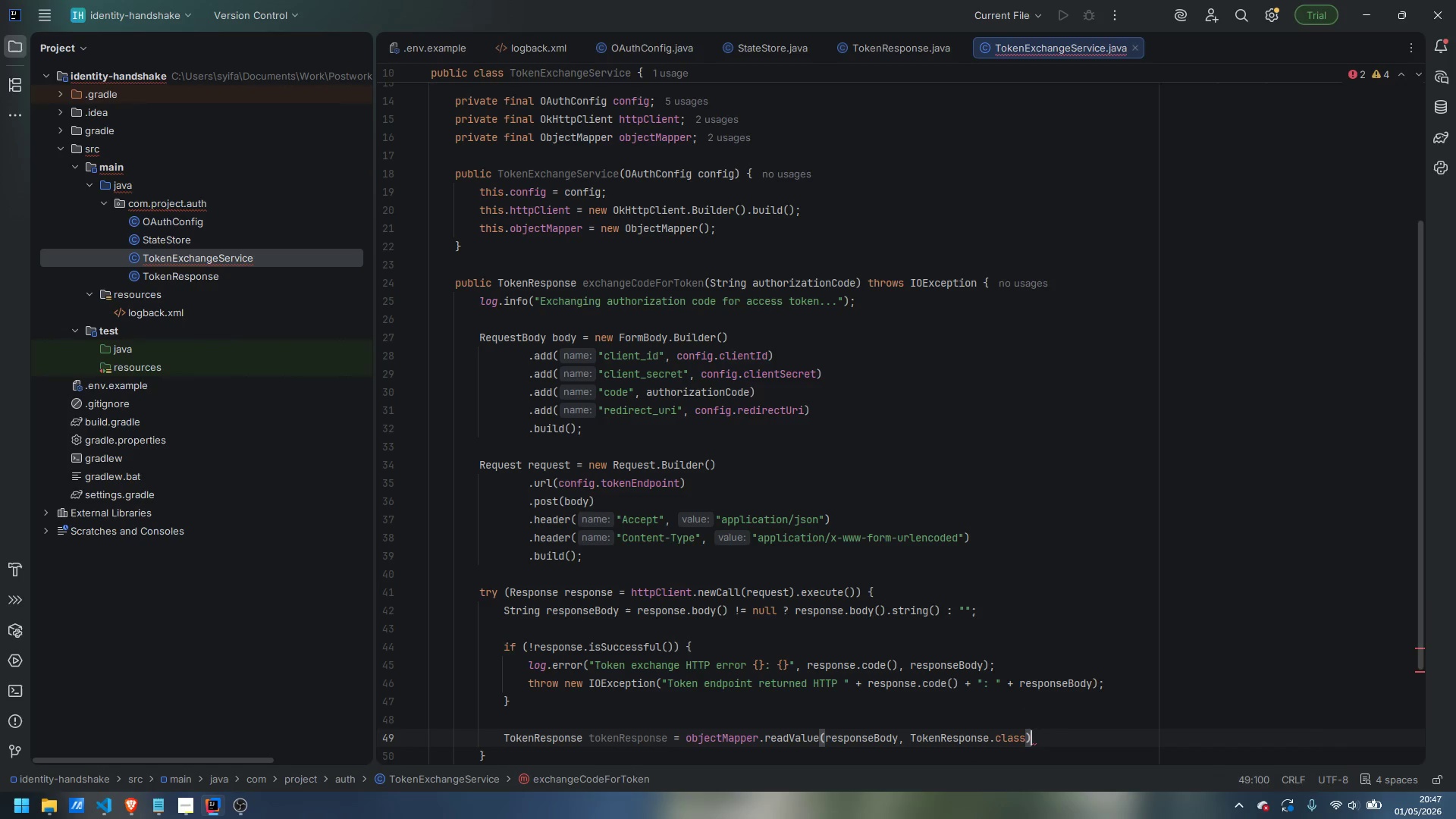 
key(Semicolon)
 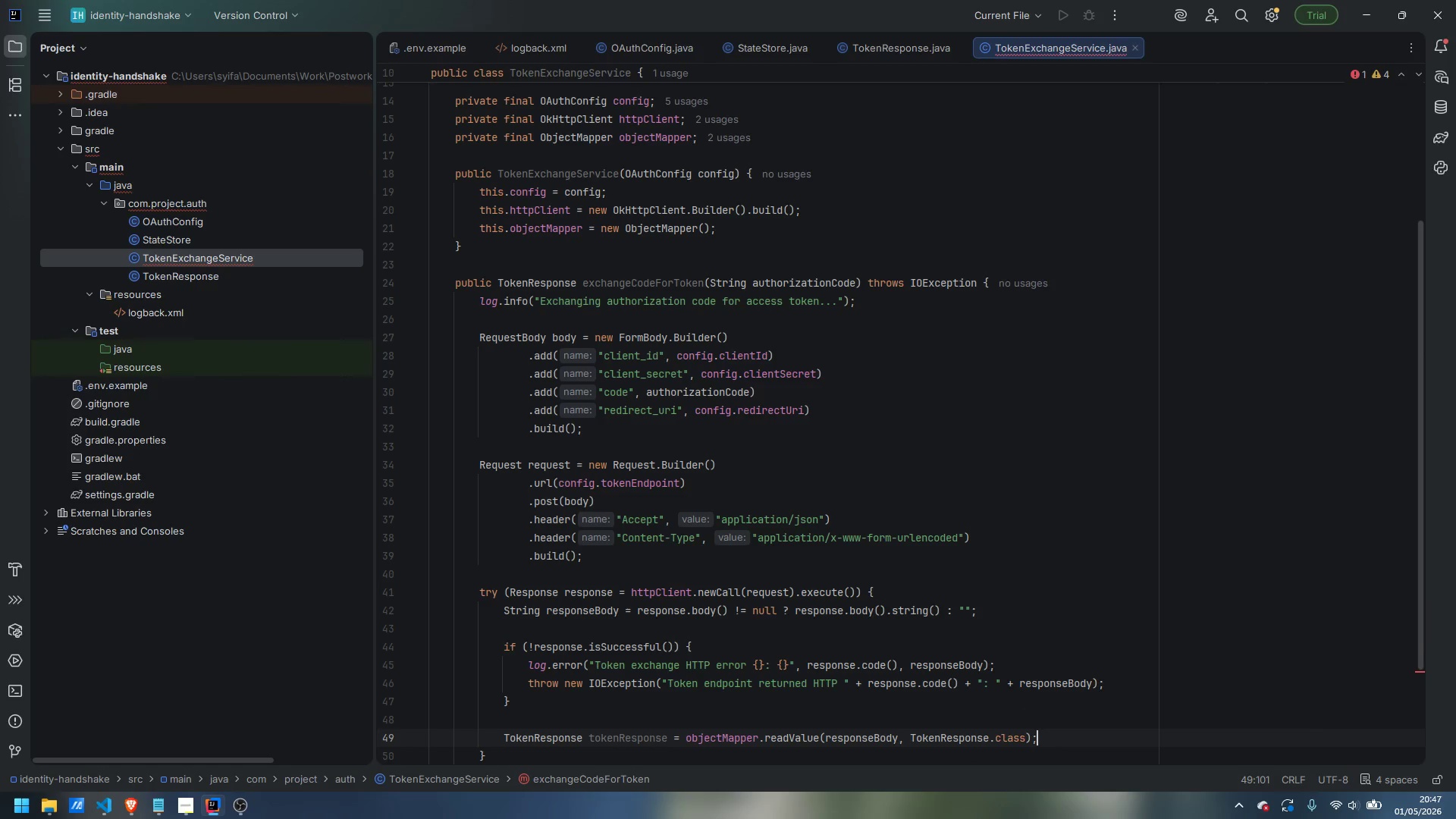 
key(Enter)
 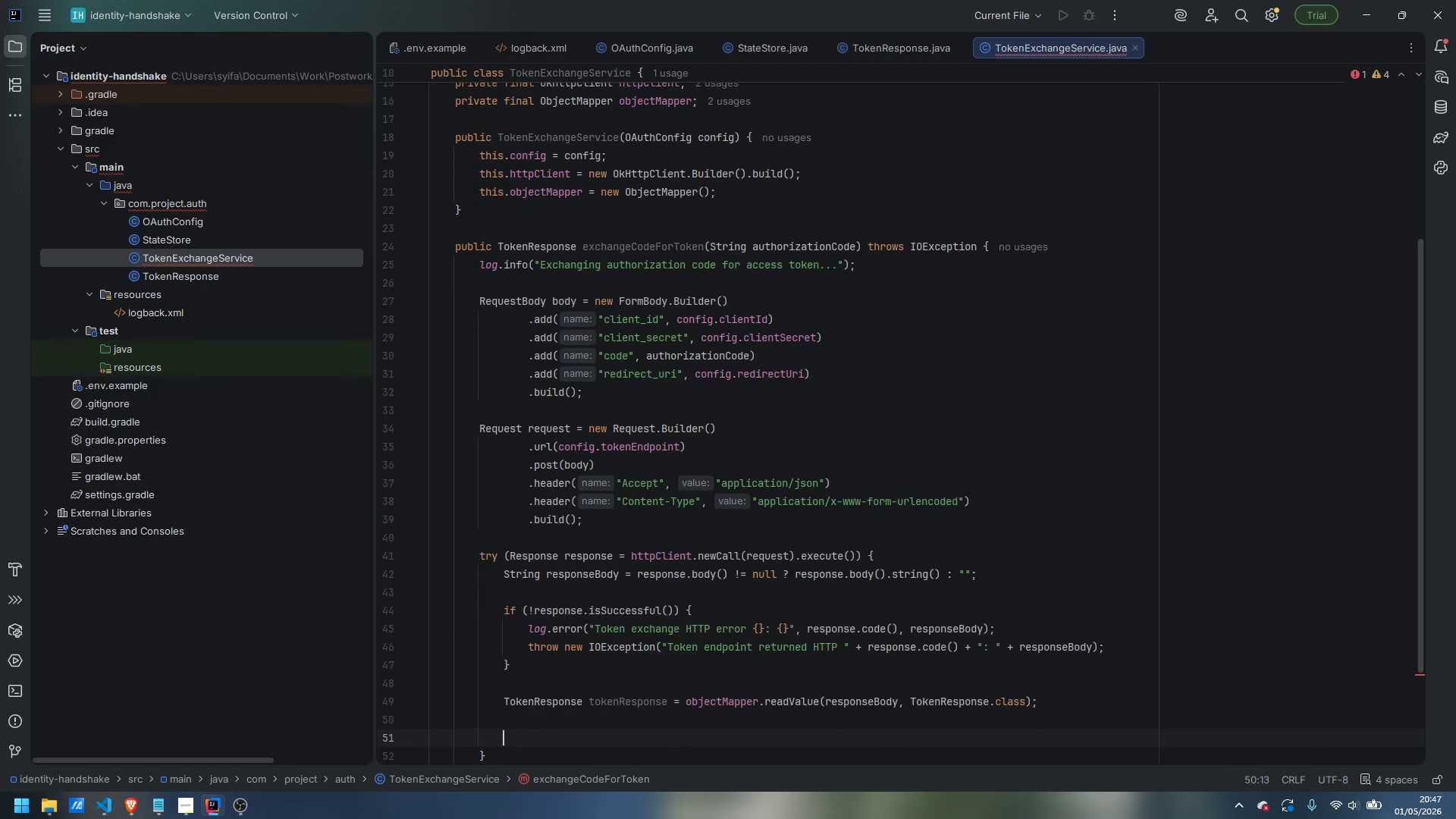 
key(Enter)
 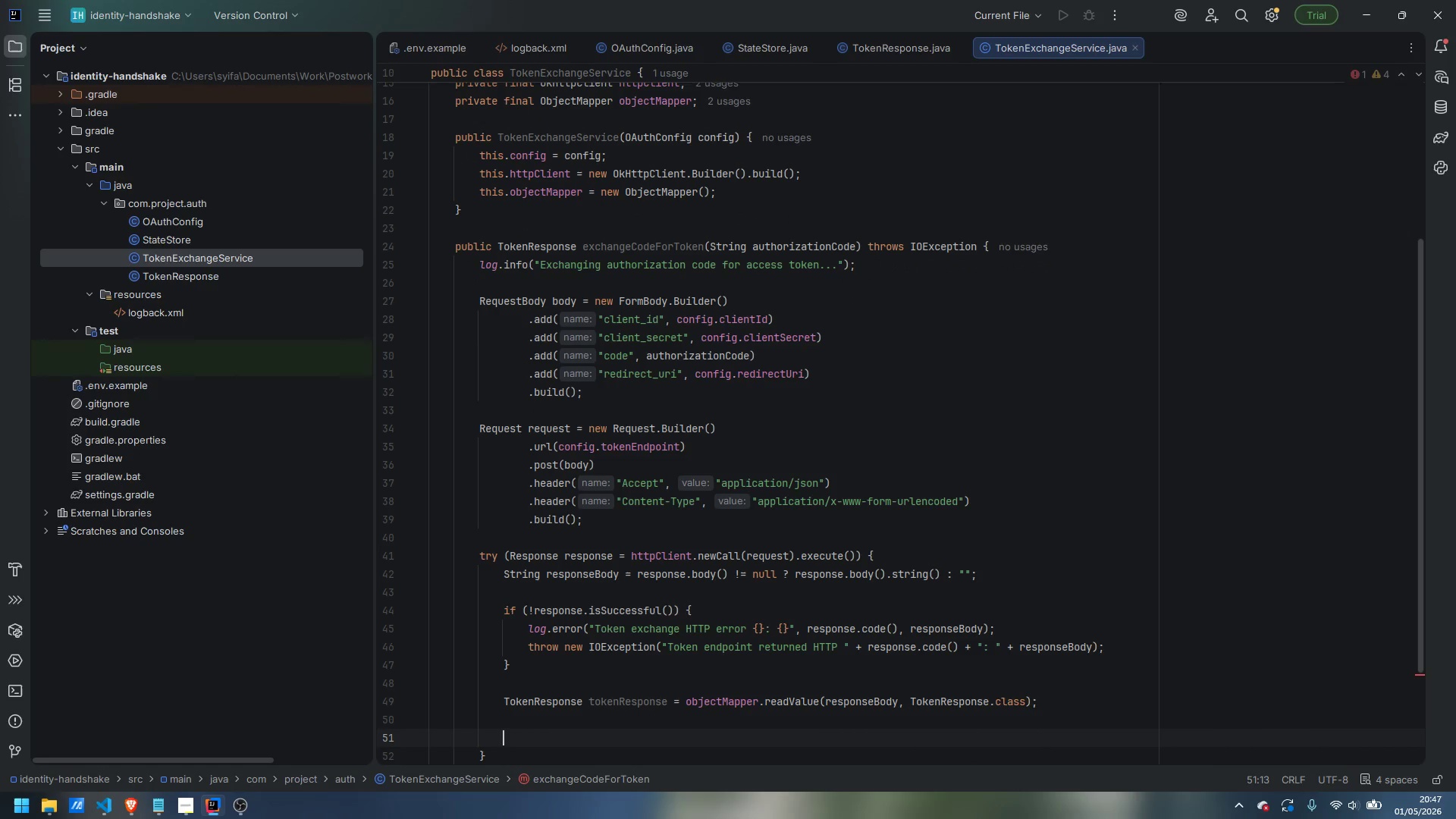 
type(if (tokenRespnse)
key(Backspace)
key(Backspace)
key(Backspace)
type(onse.hasError())
 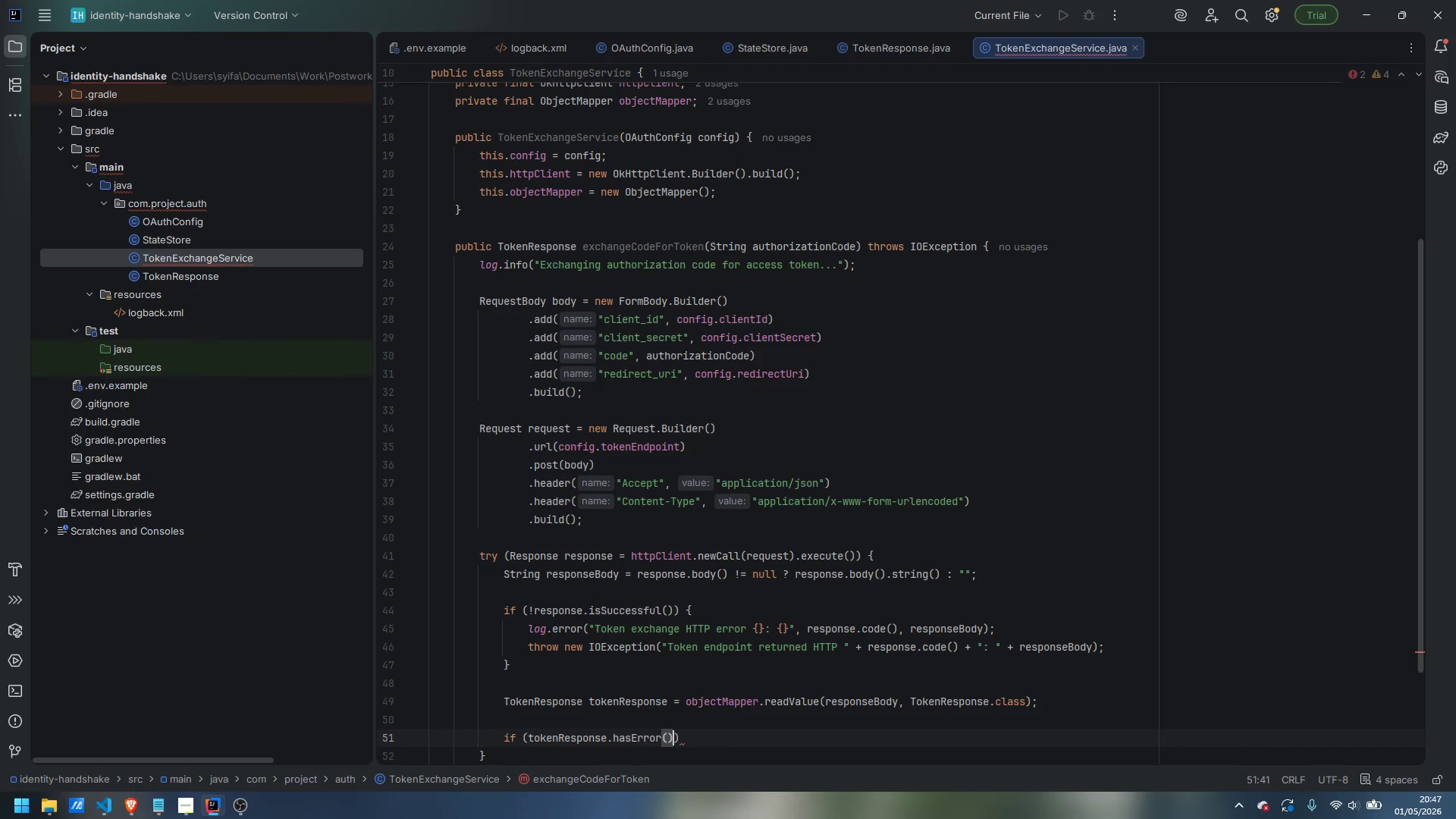 
key(ArrowRight)
 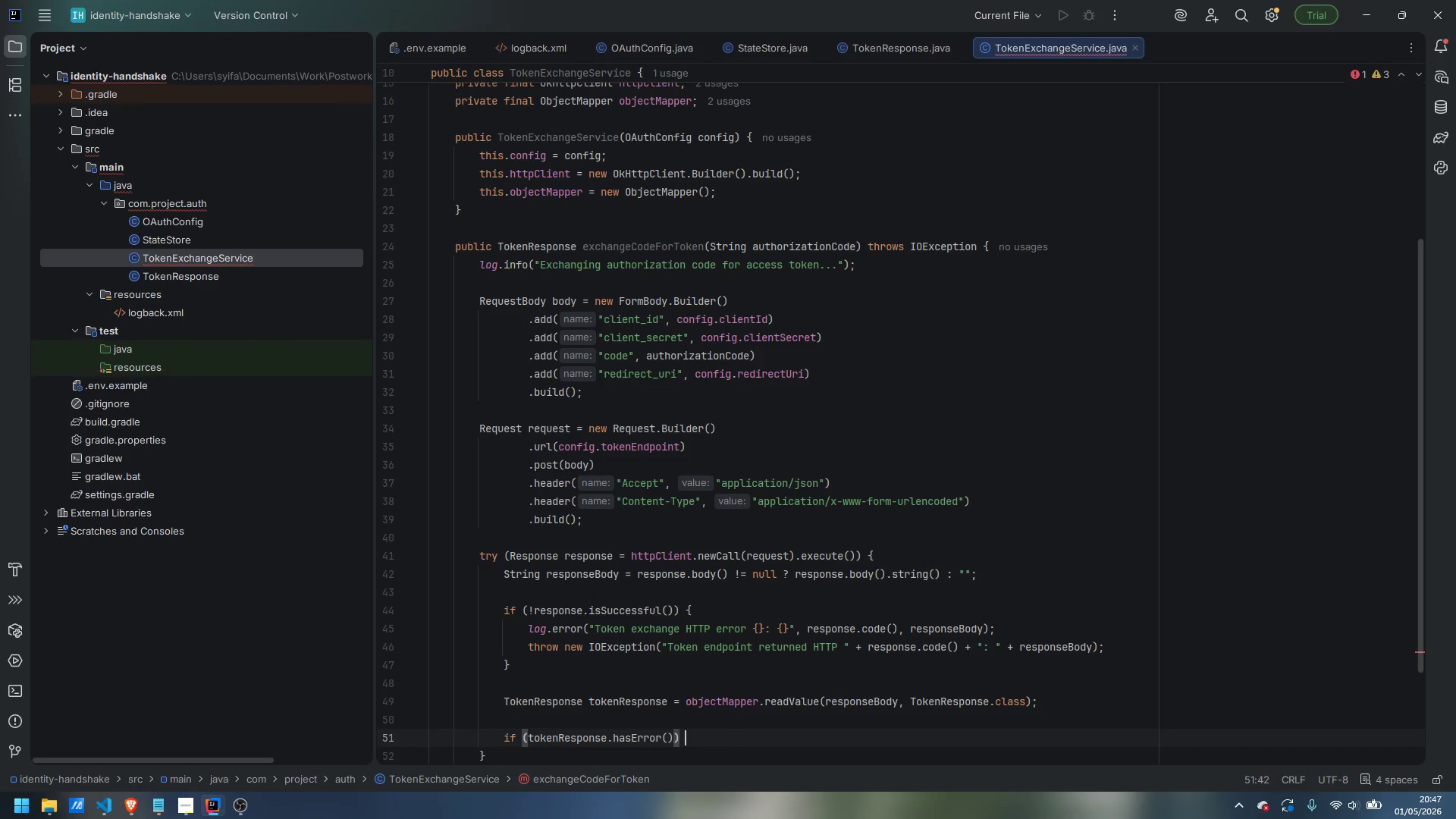 
key(Space)
 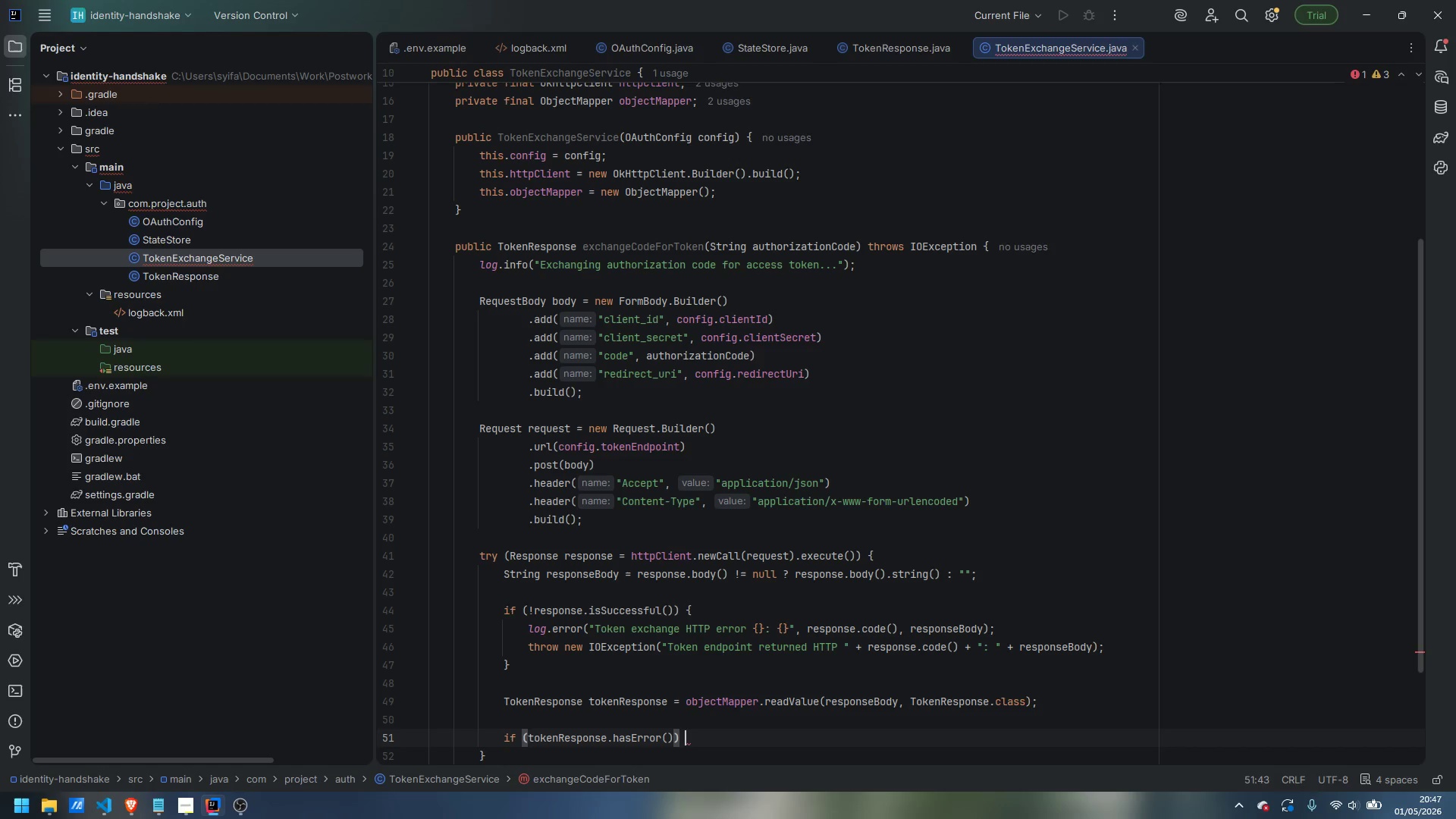 
key(Shift+ShiftLeft)
 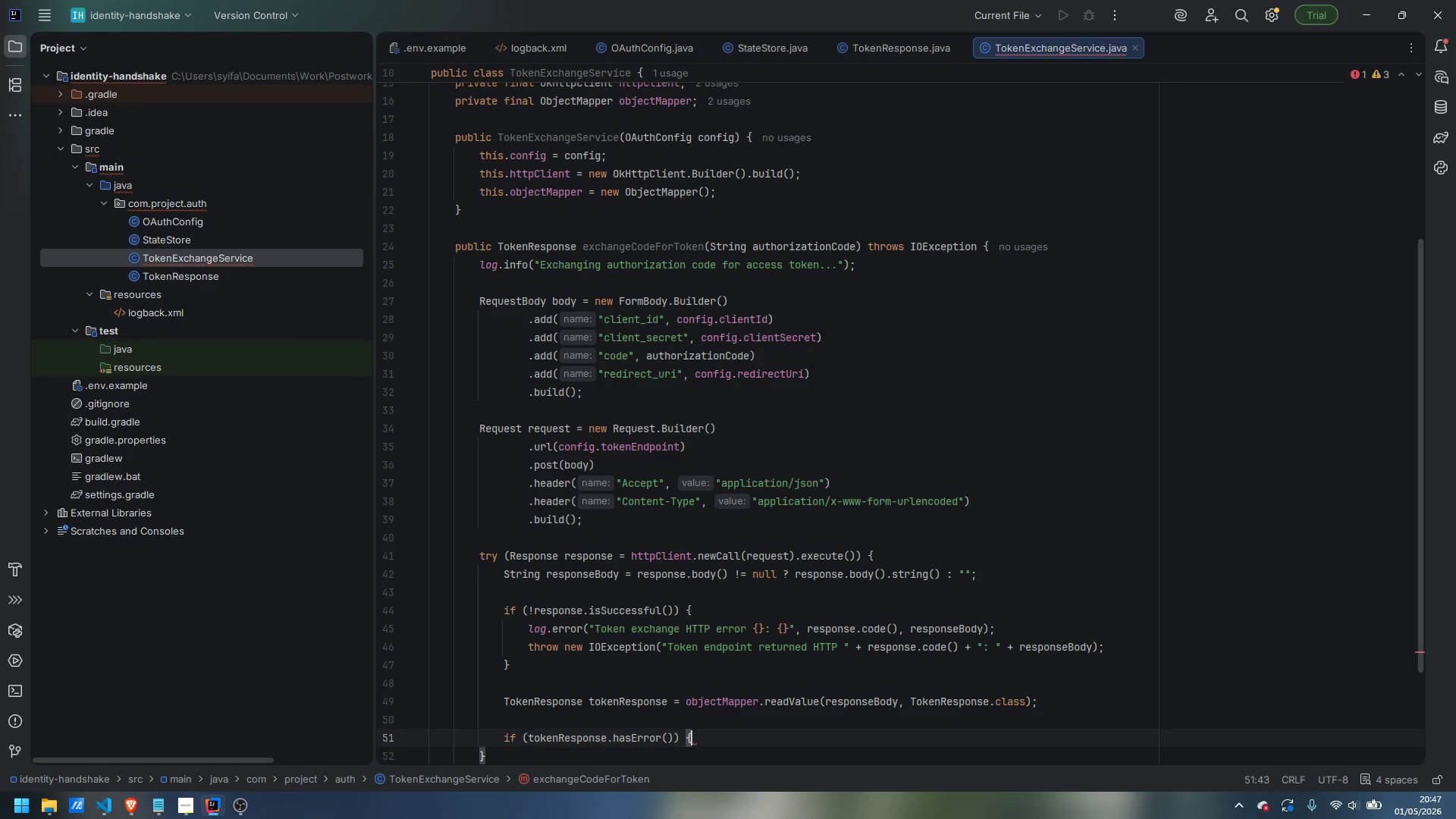 
key(Shift+BracketLeft)
 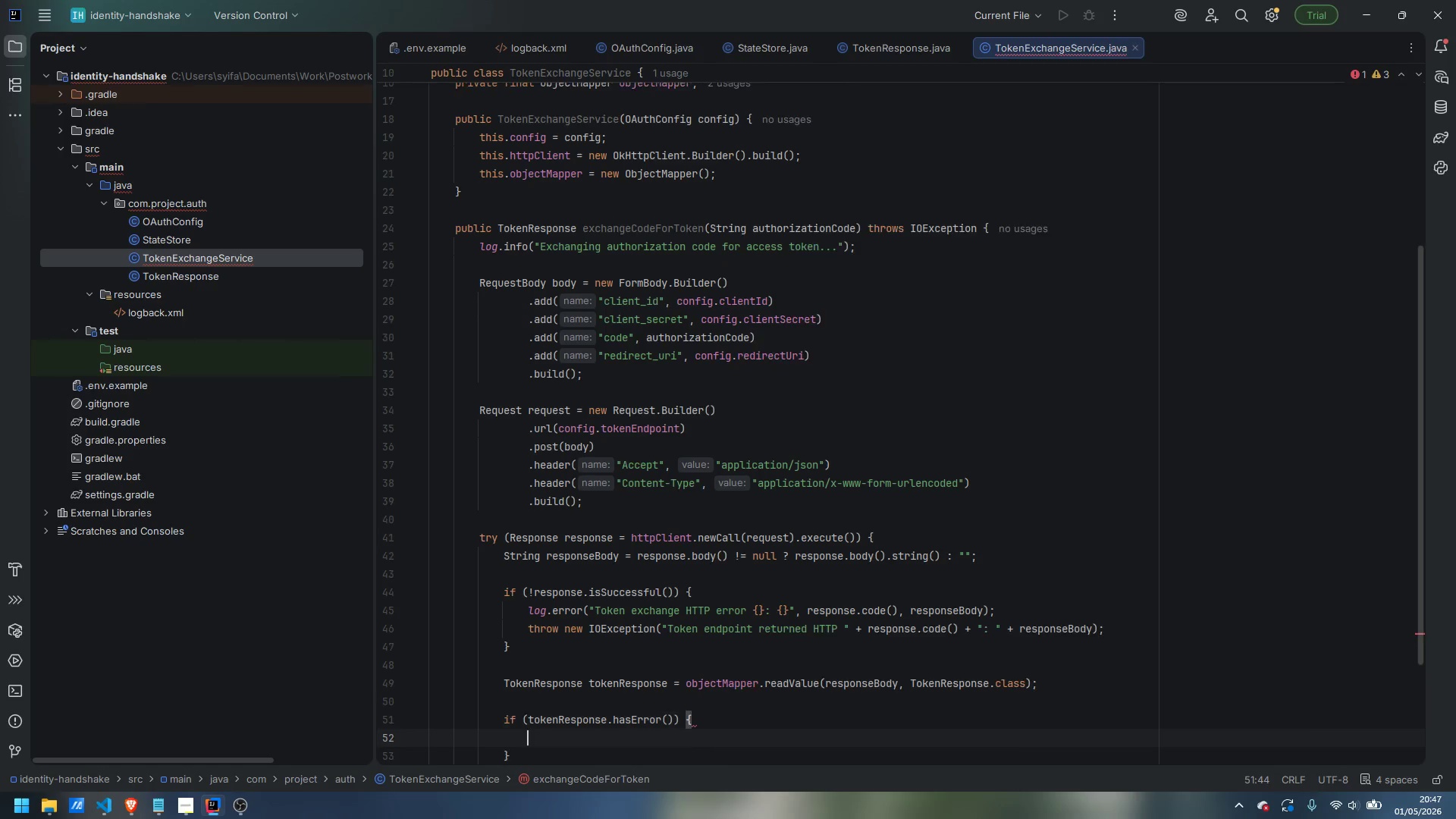 
key(Enter)
 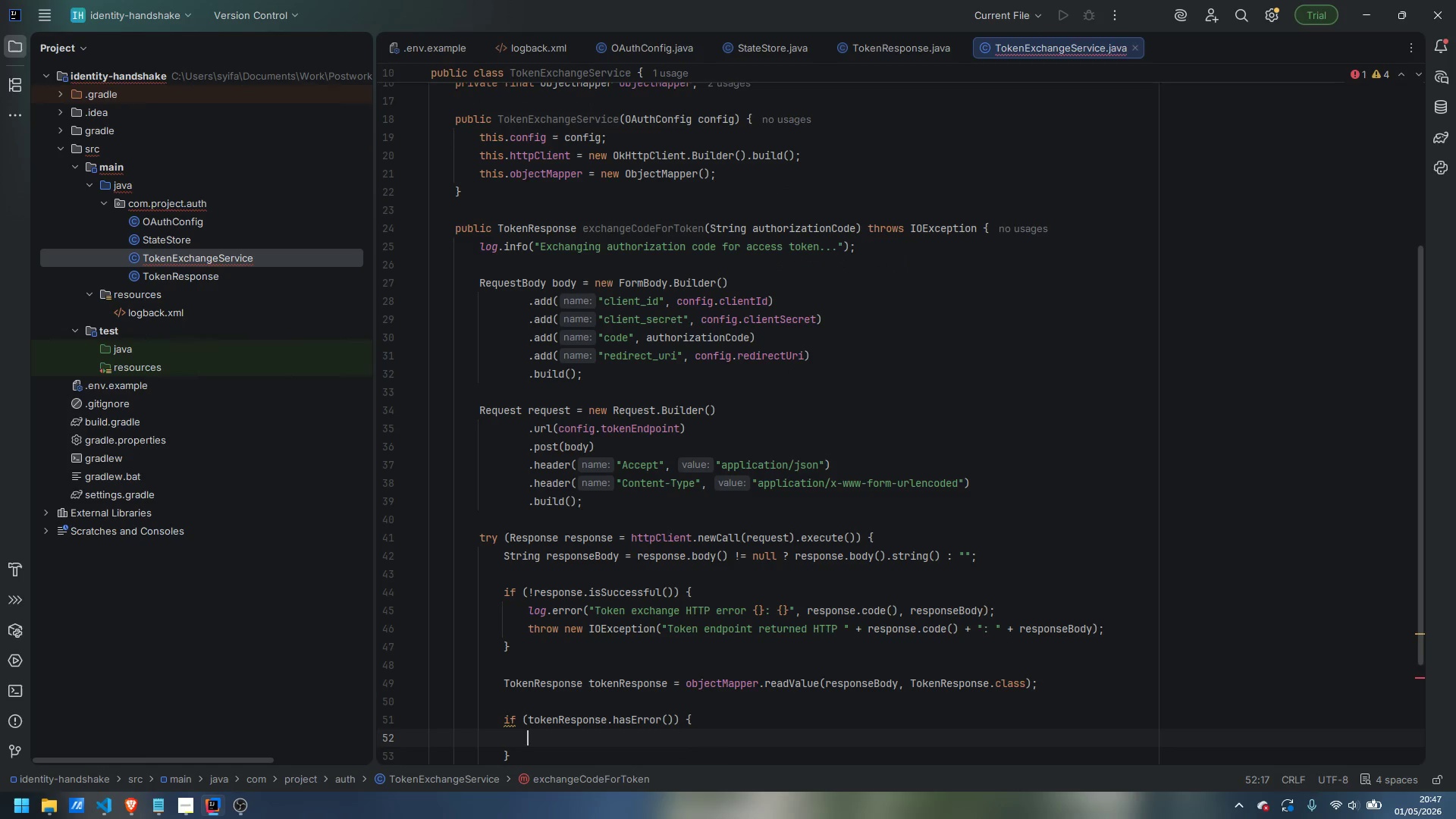 
type(log.error("Token exchange OAuth erorr:)
key(Backspace)
key(Backspace)
key(Backspace)
key(Backspace)
type(ror: )
 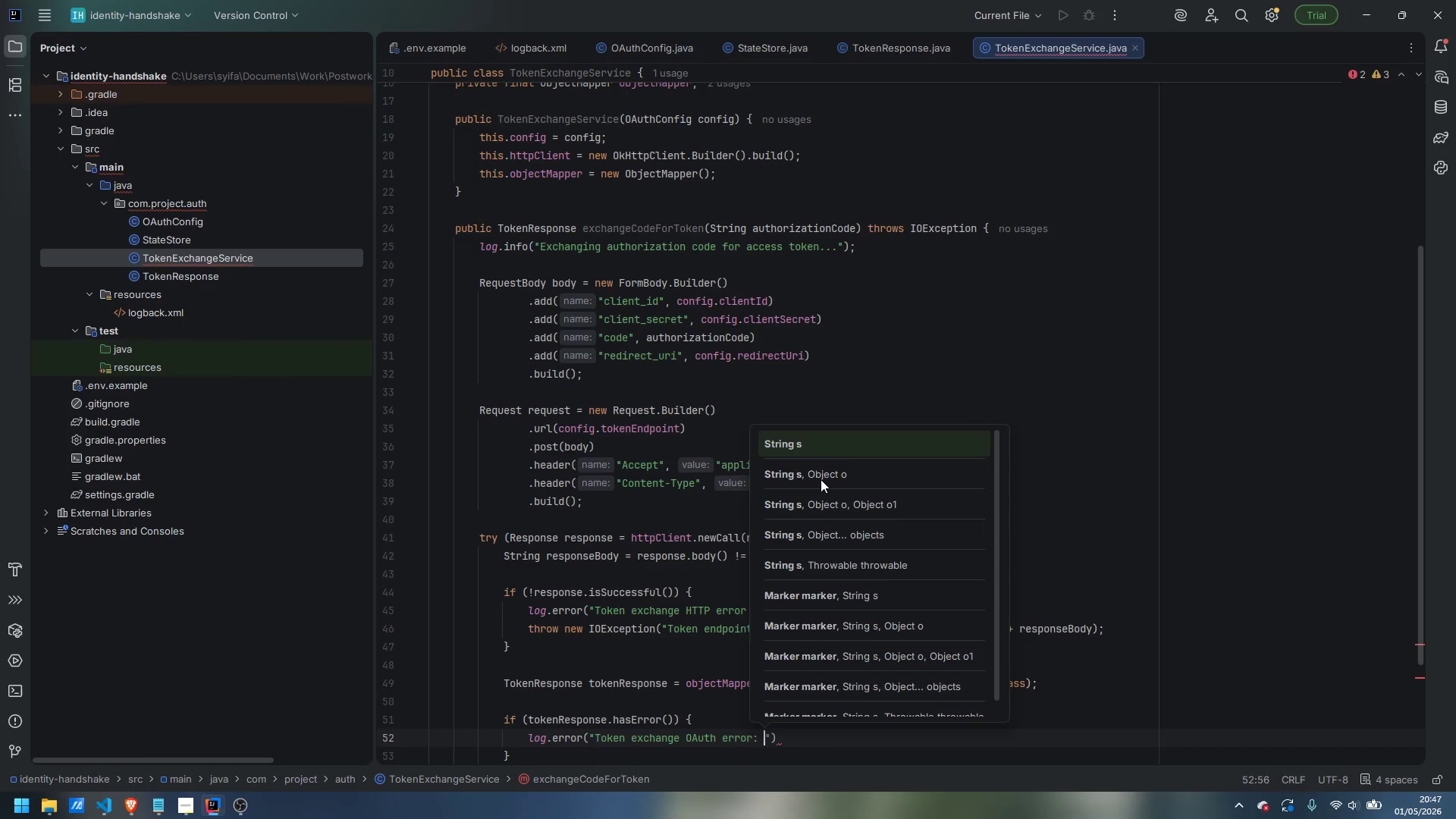 
key(Shift+BracketLeft)
 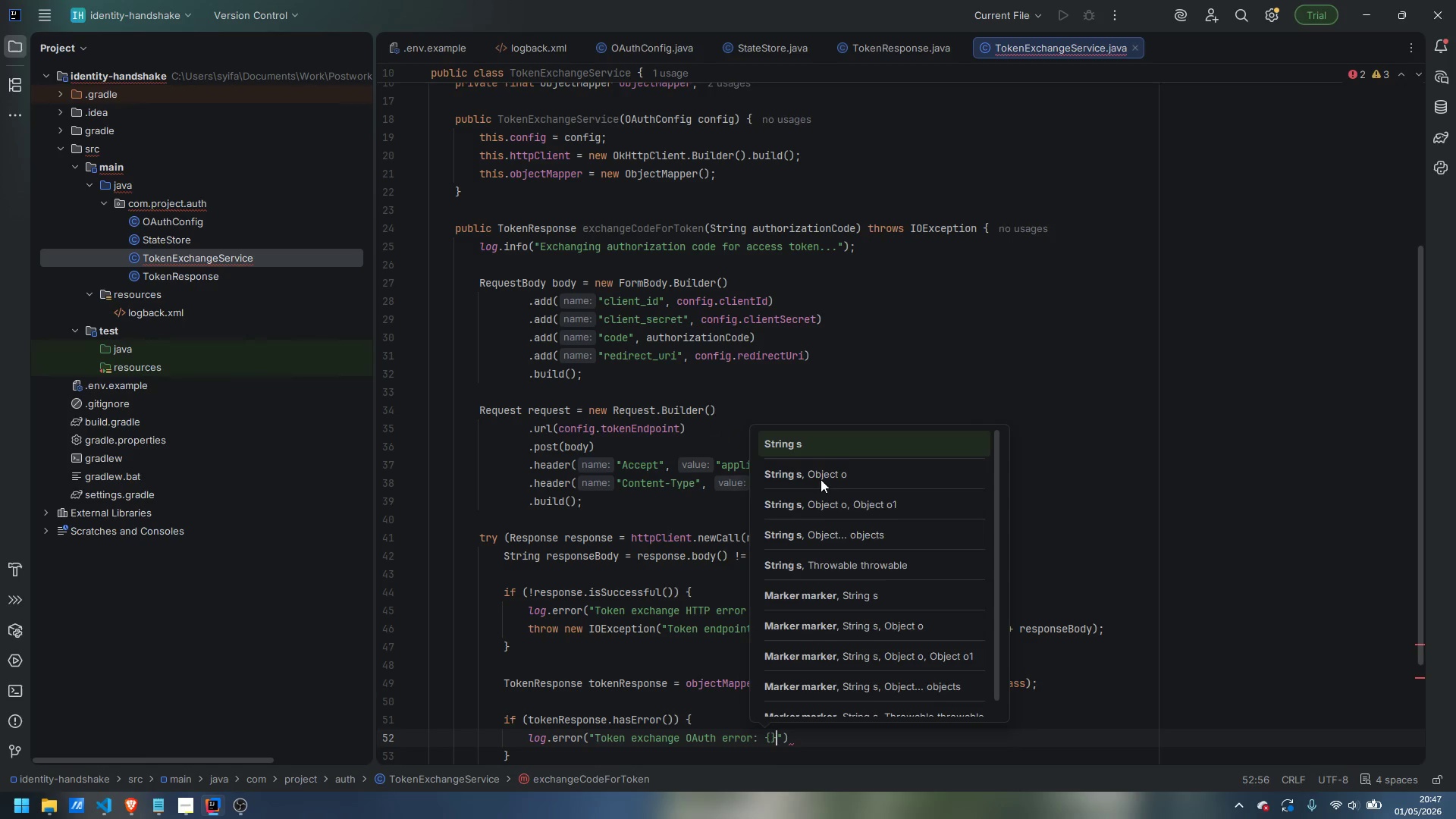 
key(Shift+BracketRight)
 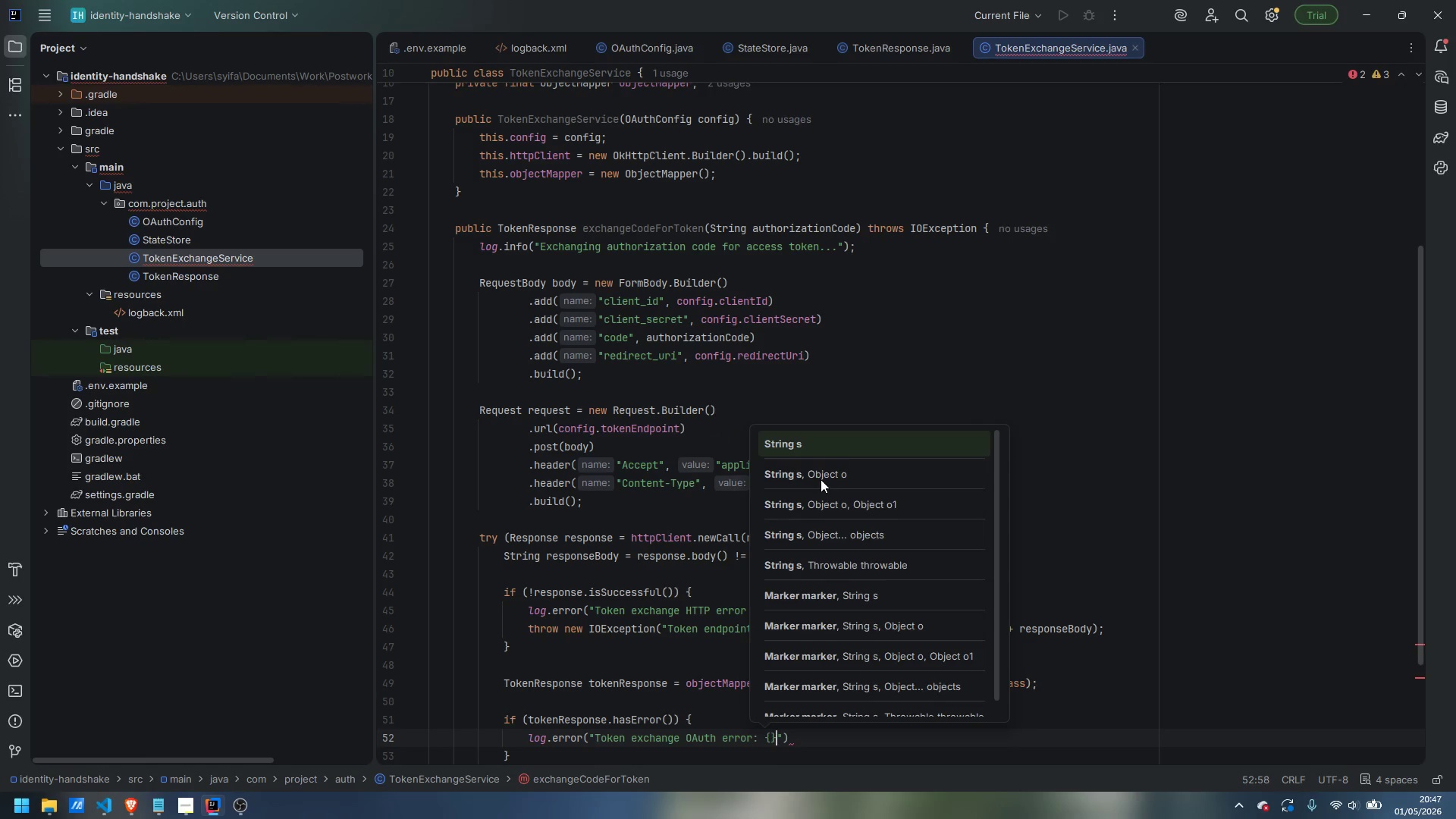 
key(Shift+Space)
 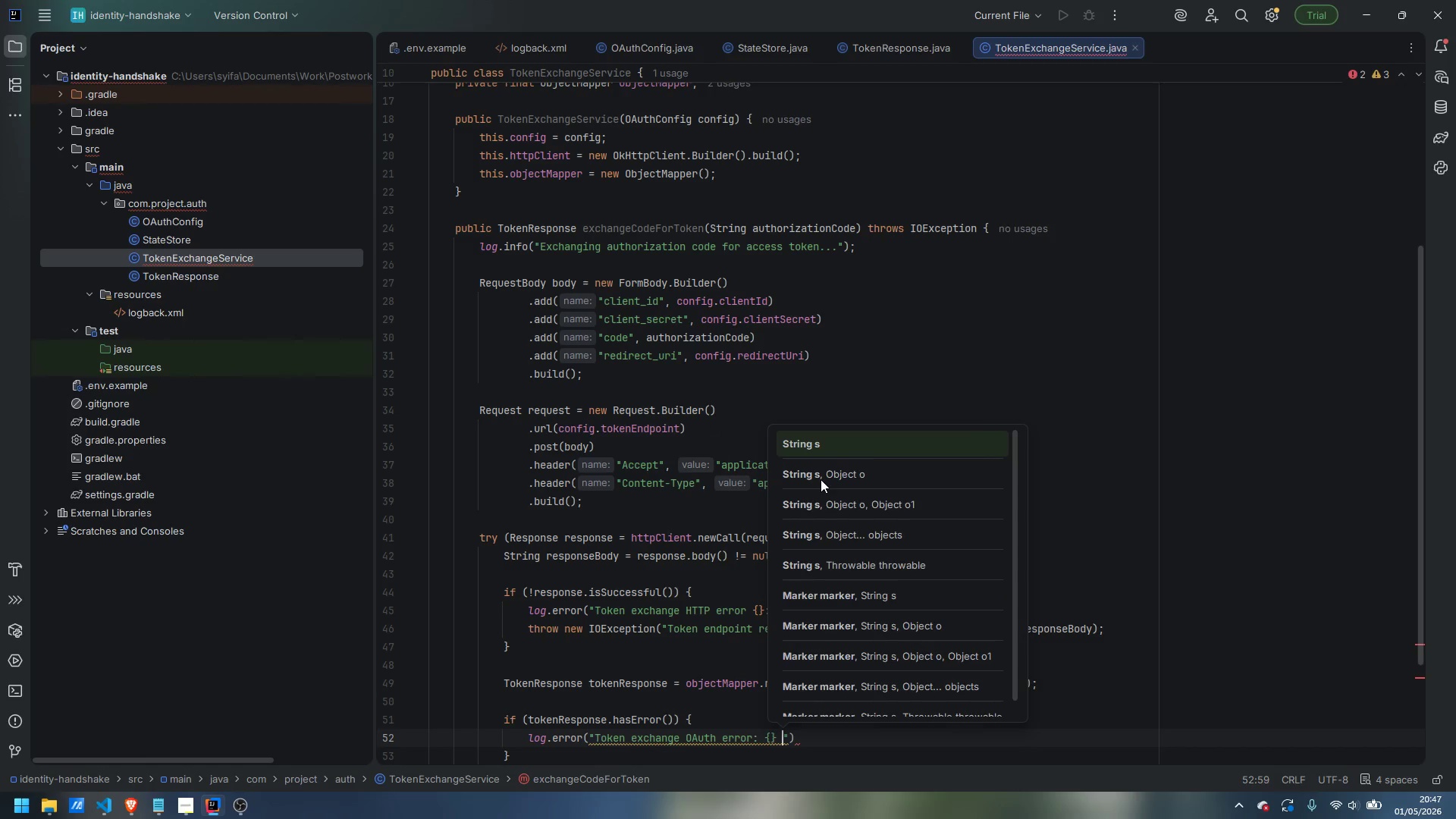 
key(Minus)
 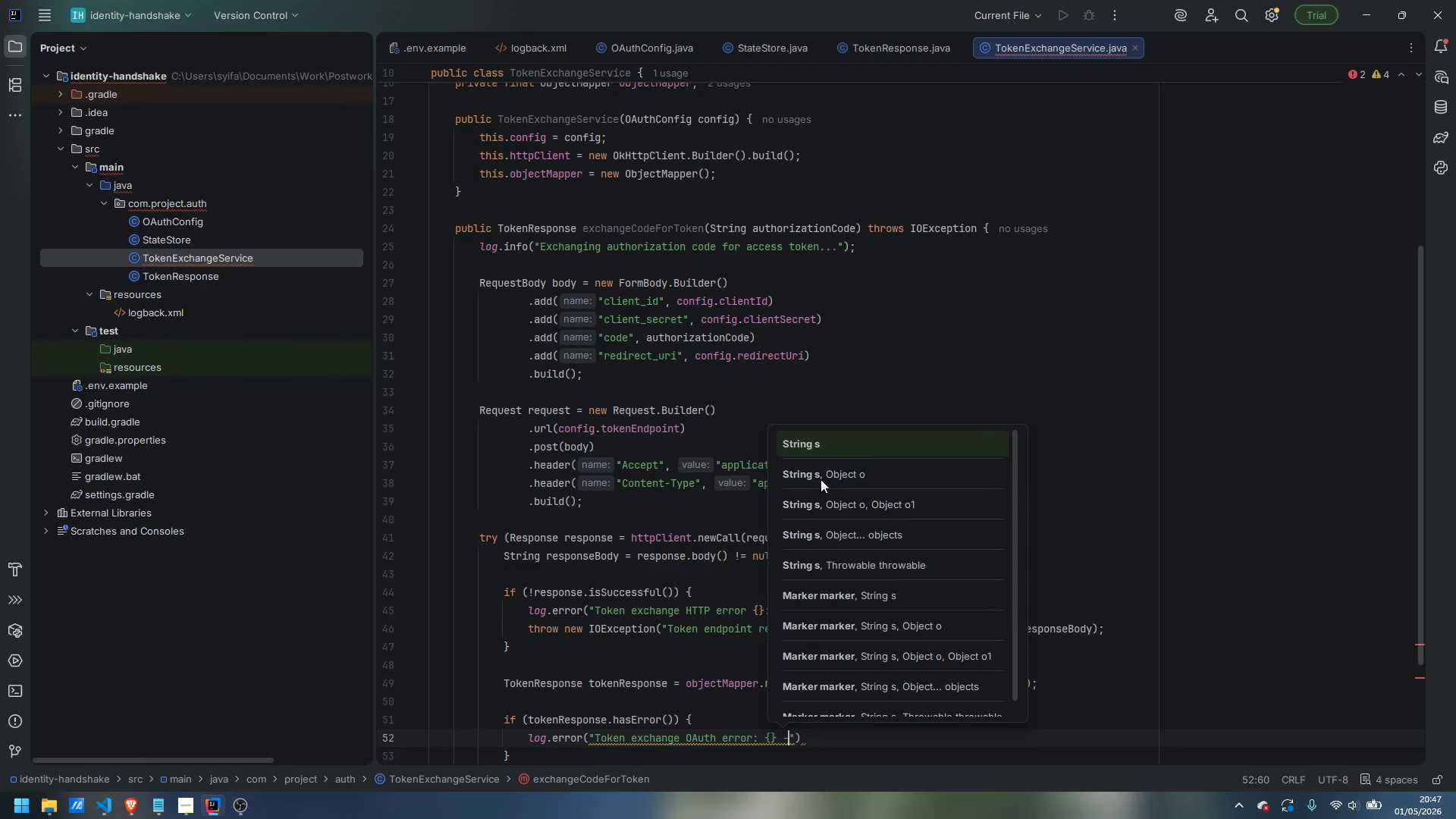 
key(Shift+BracketLeft)
 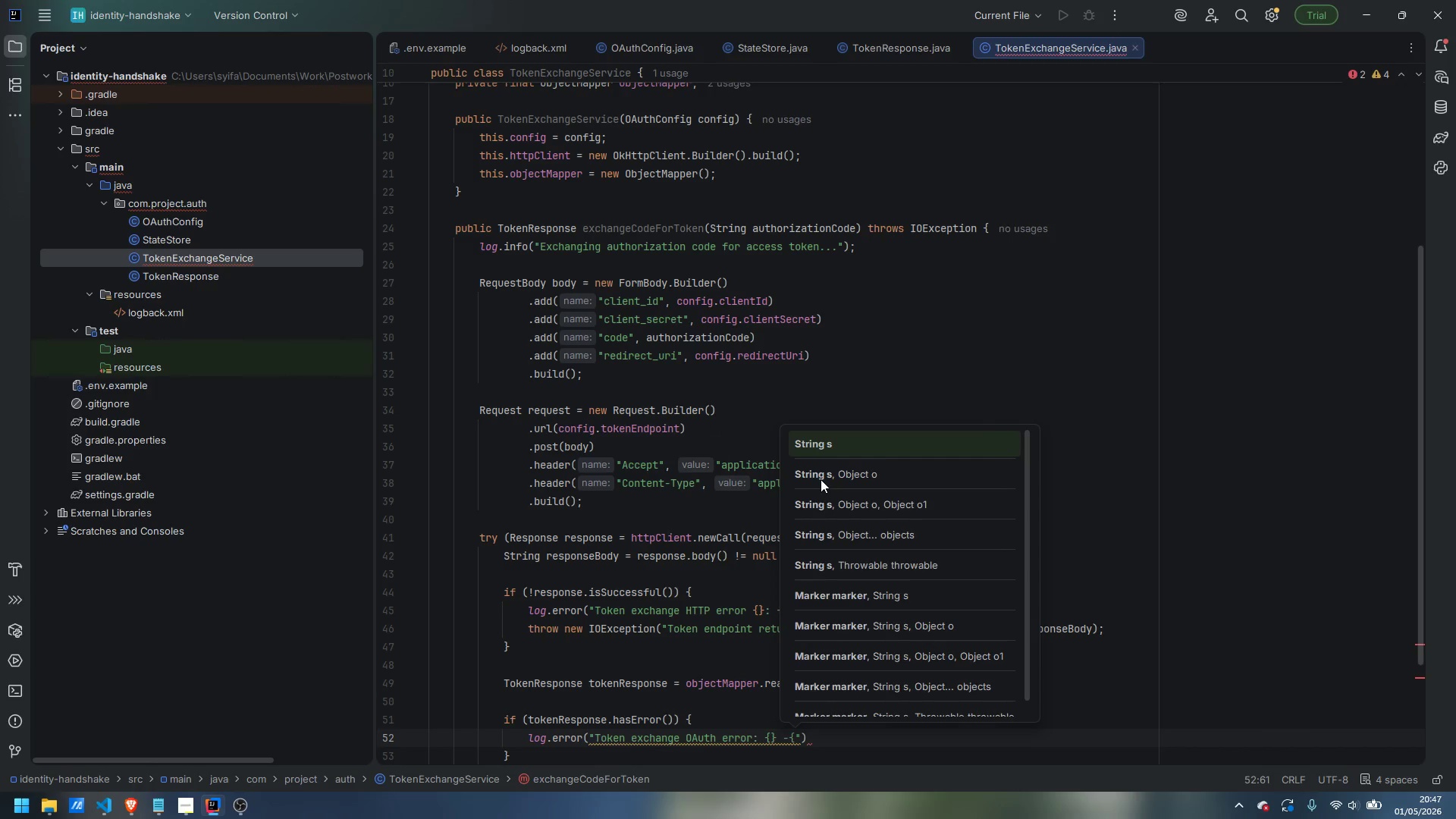 
key(Shift+Backspace)
 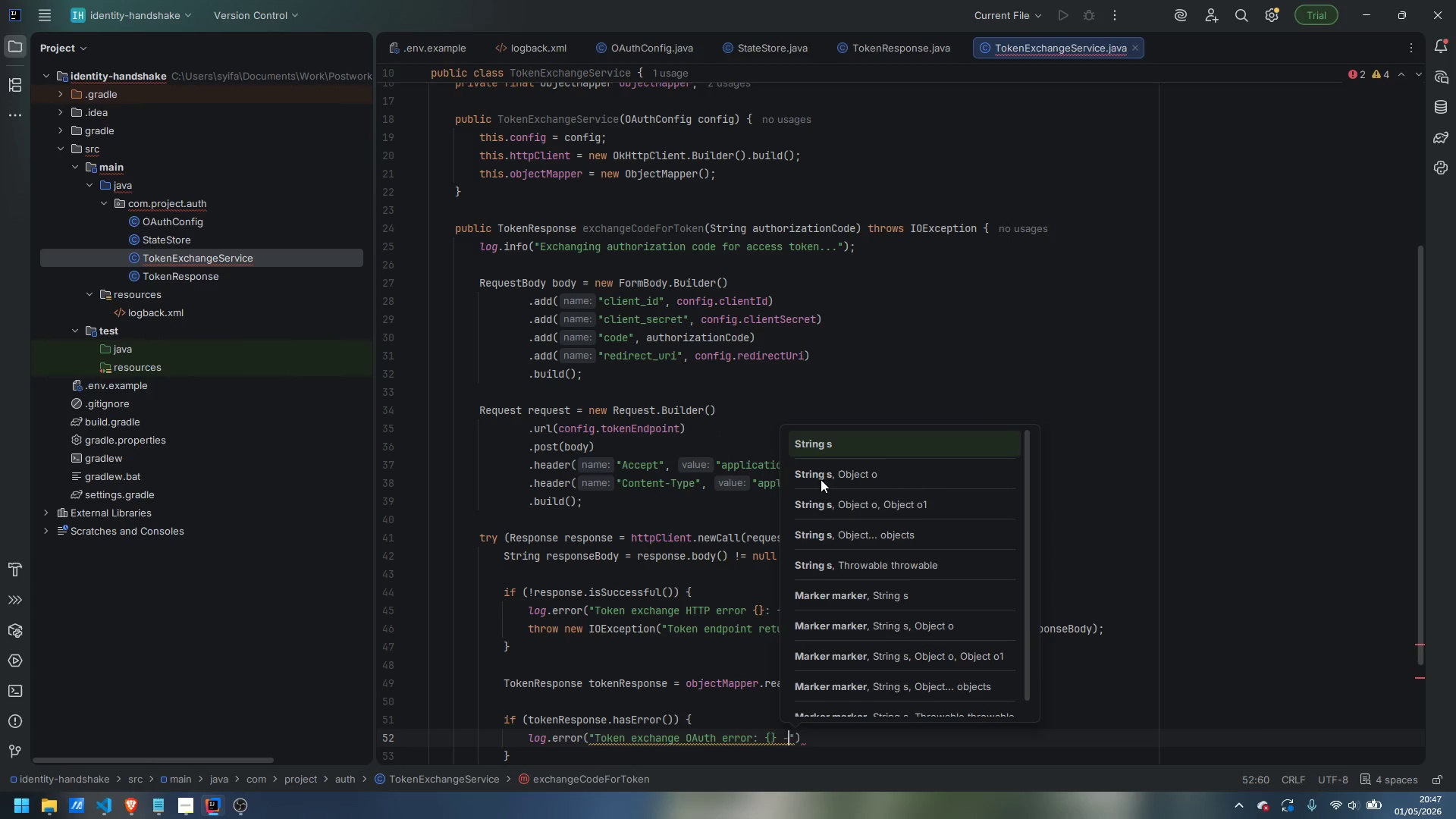 
key(Shift+Space)
 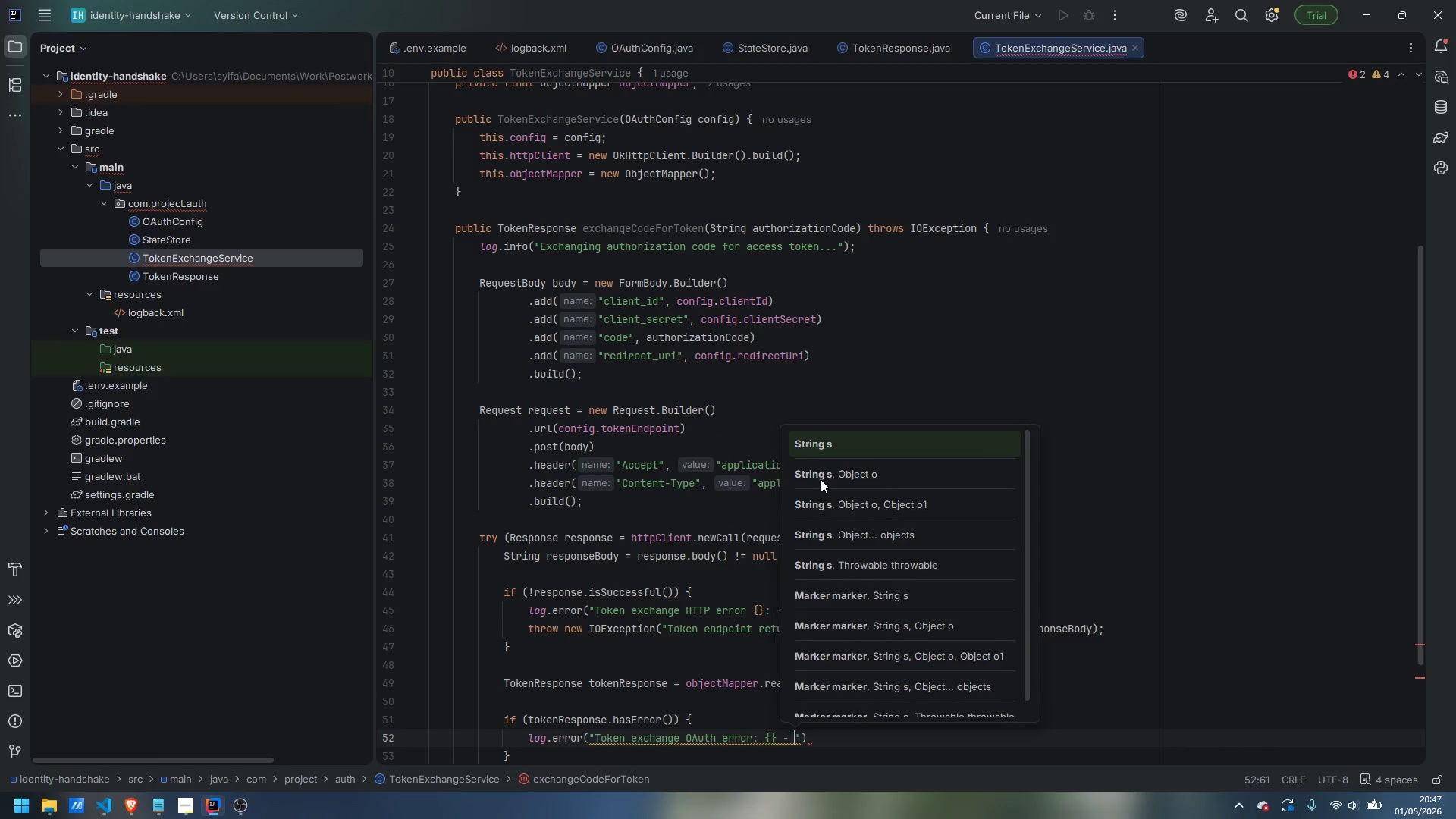 
key(Shift+BracketLeft)
 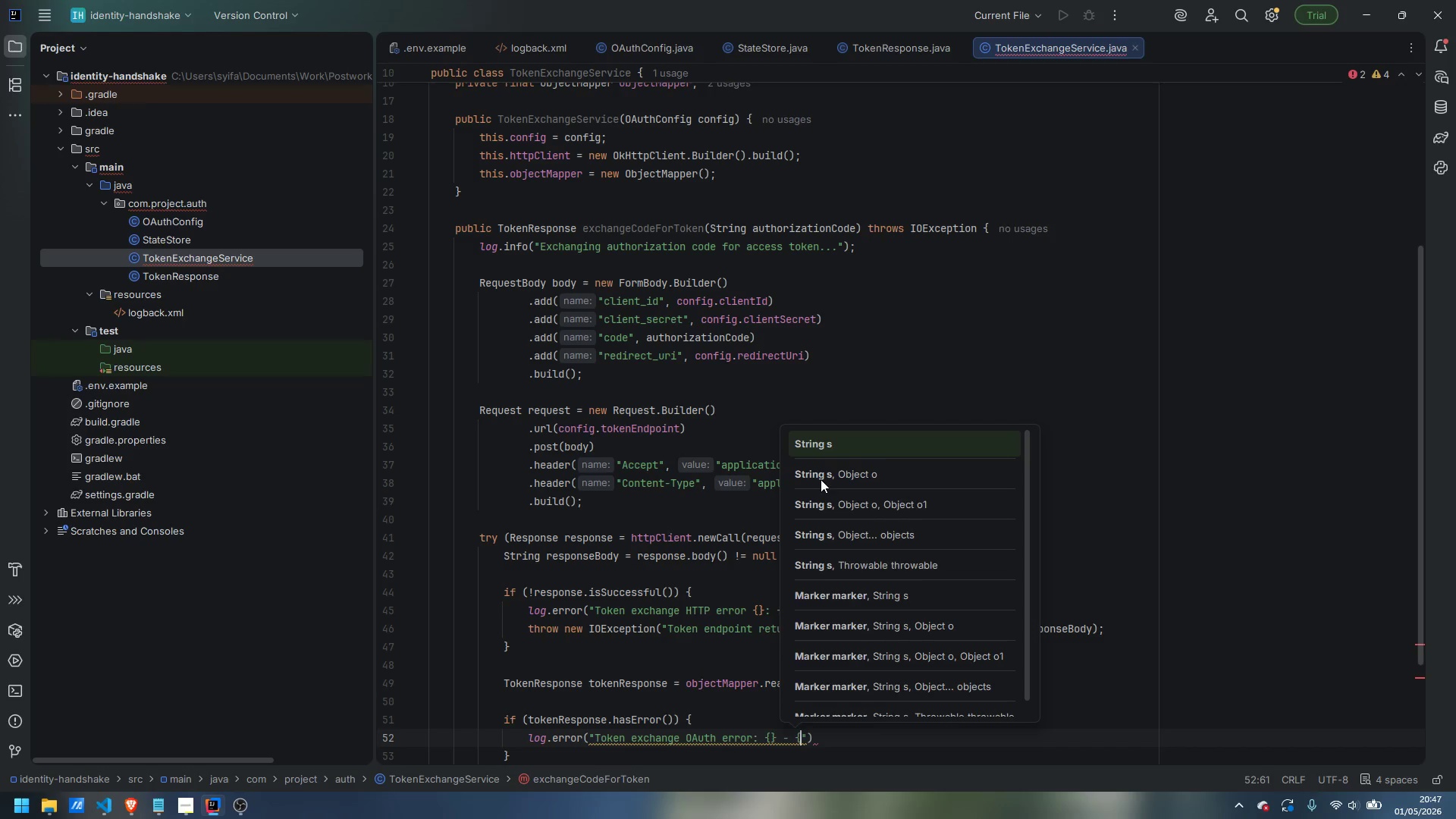 
key(Shift+BracketRight)
 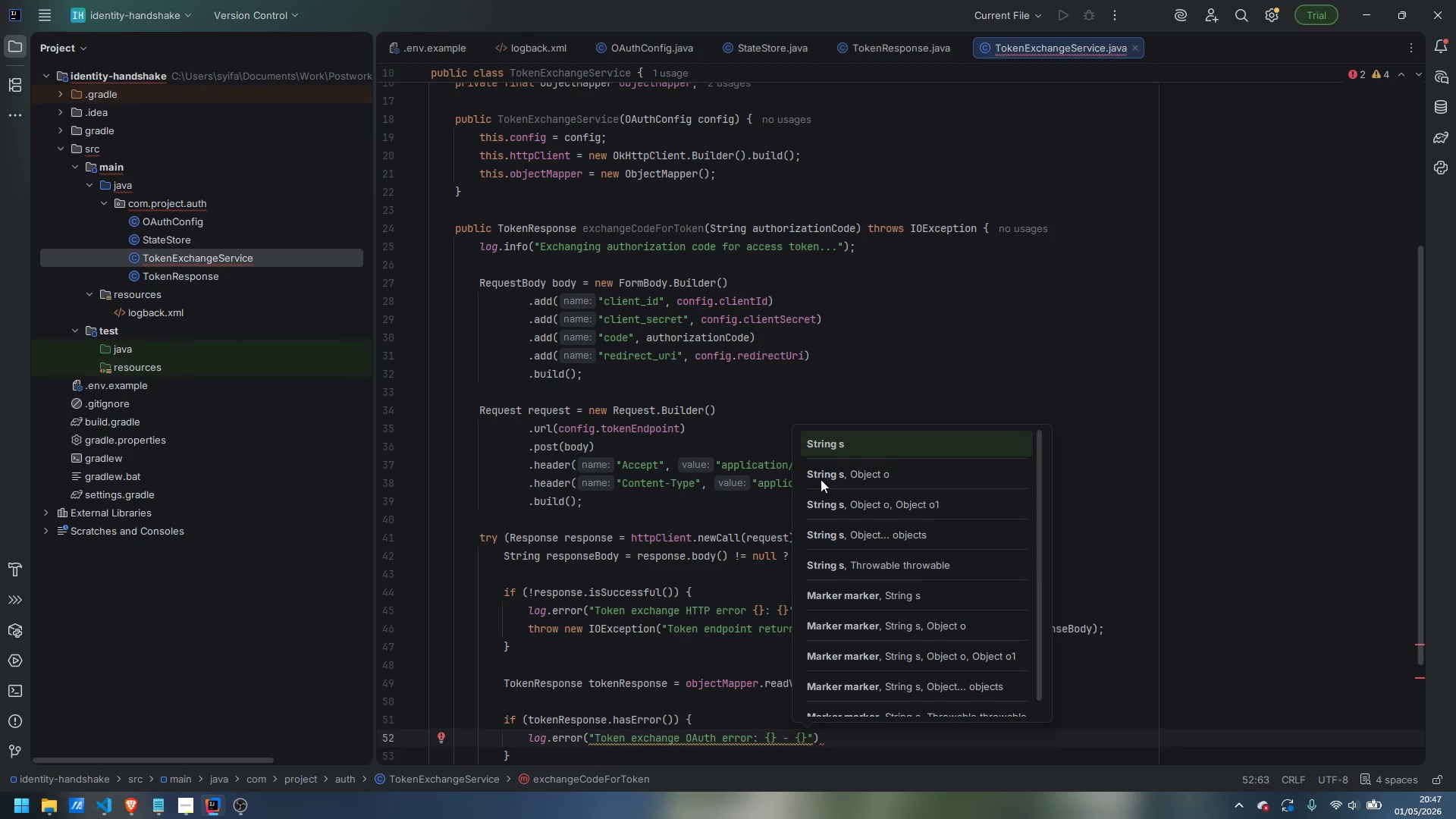 
key(ArrowRight)
 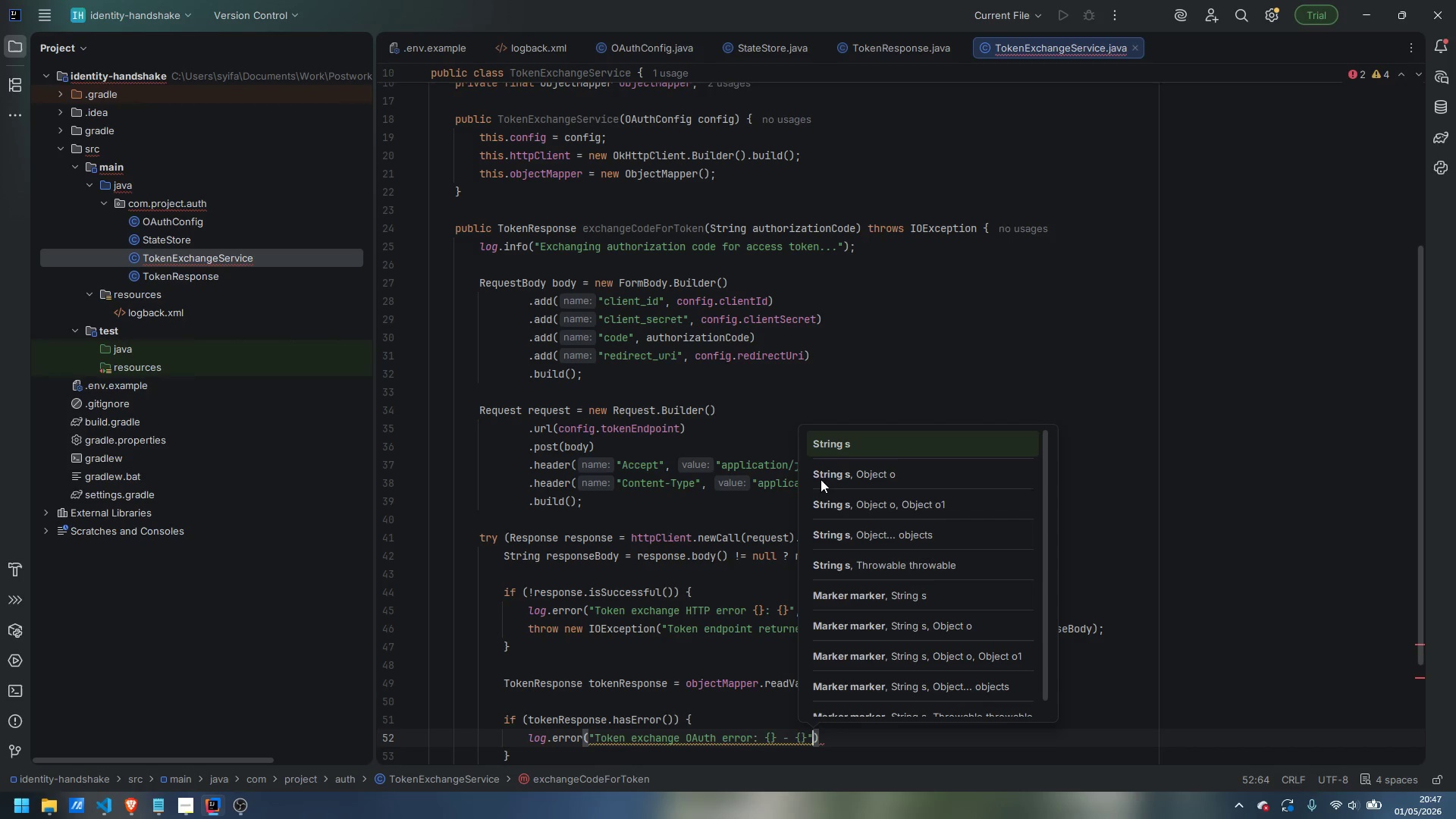 
type(. tokenResponse.getError)
 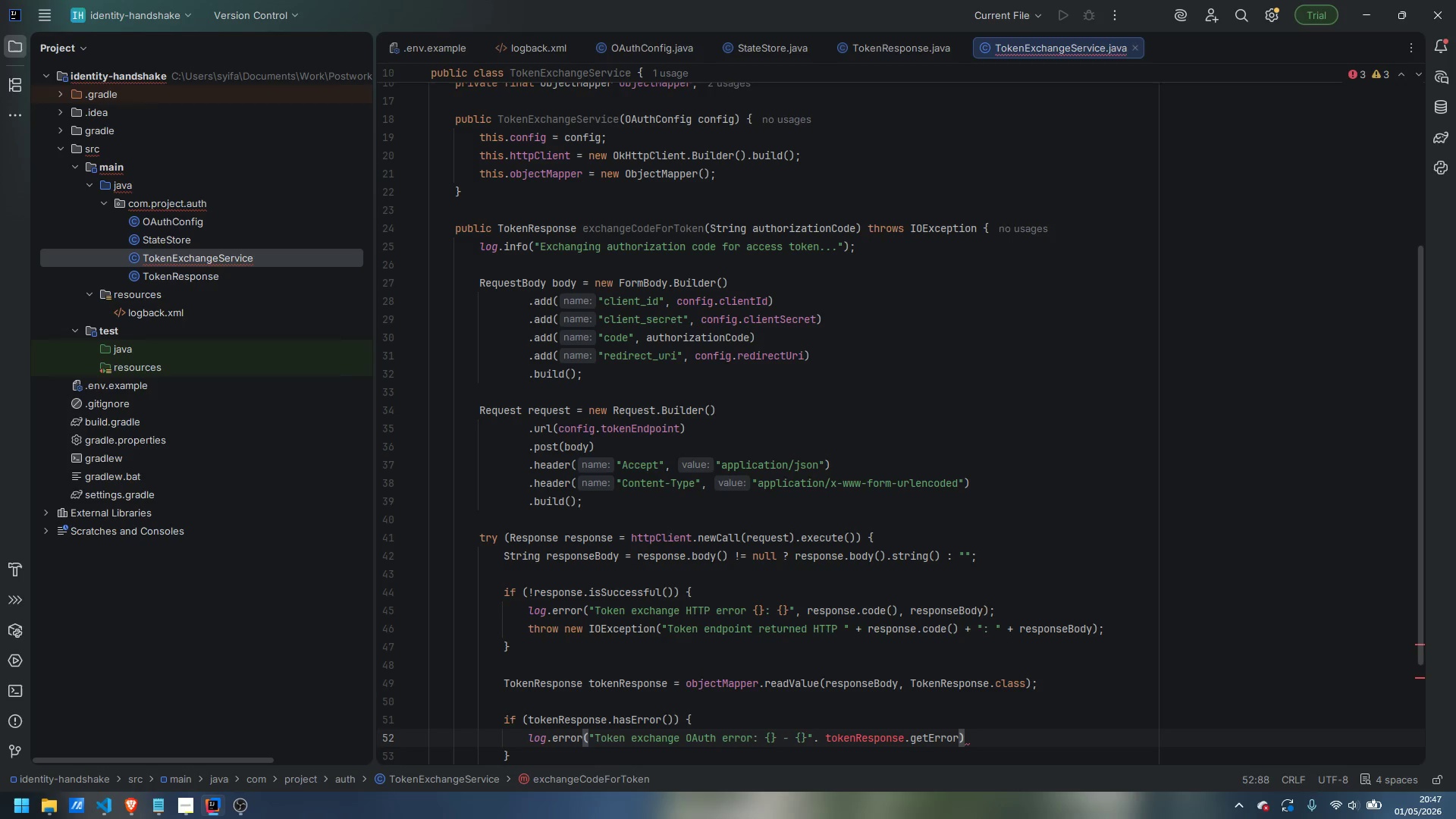 
type(())
 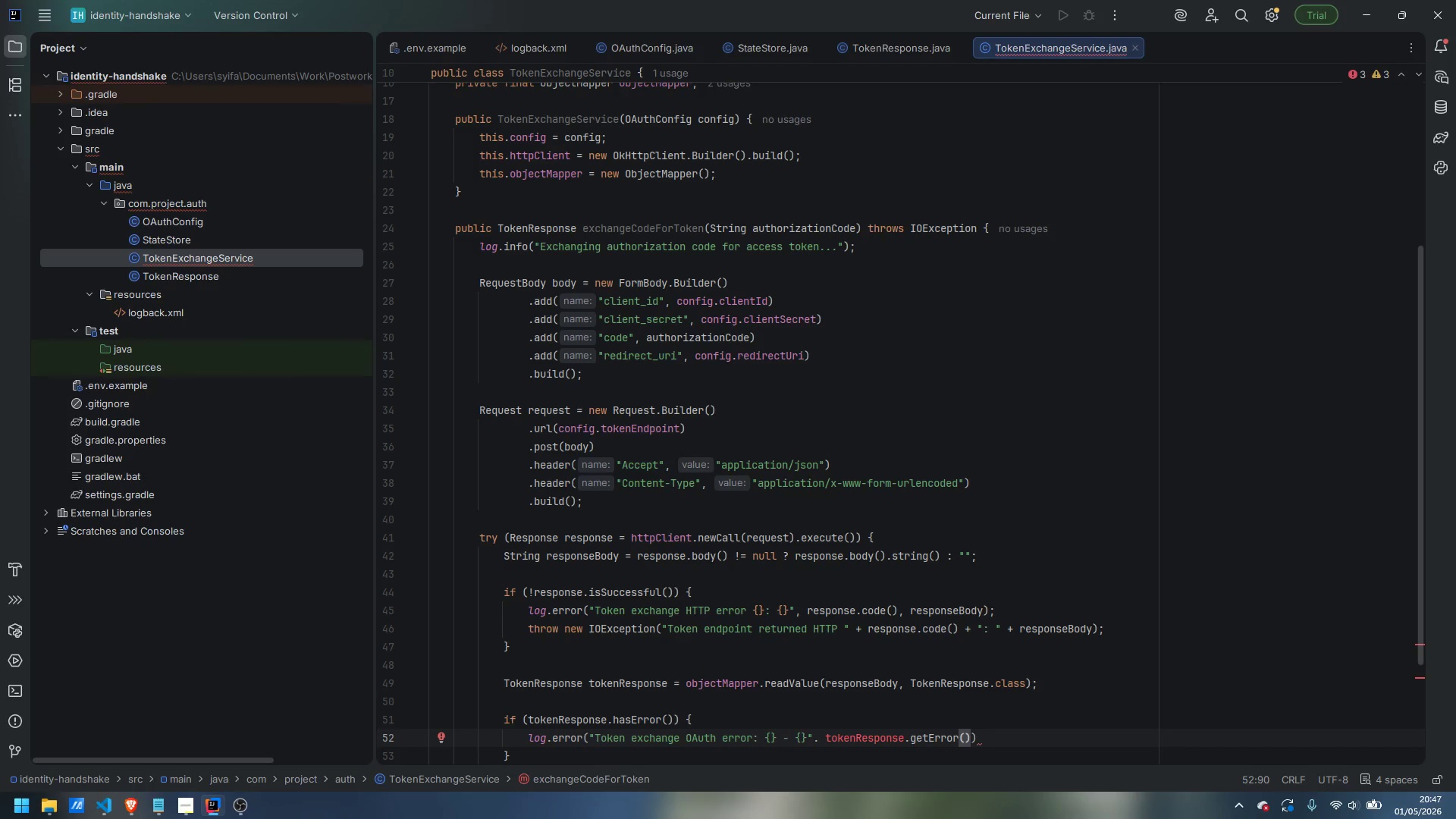 
key(Control+ArrowLeft)
 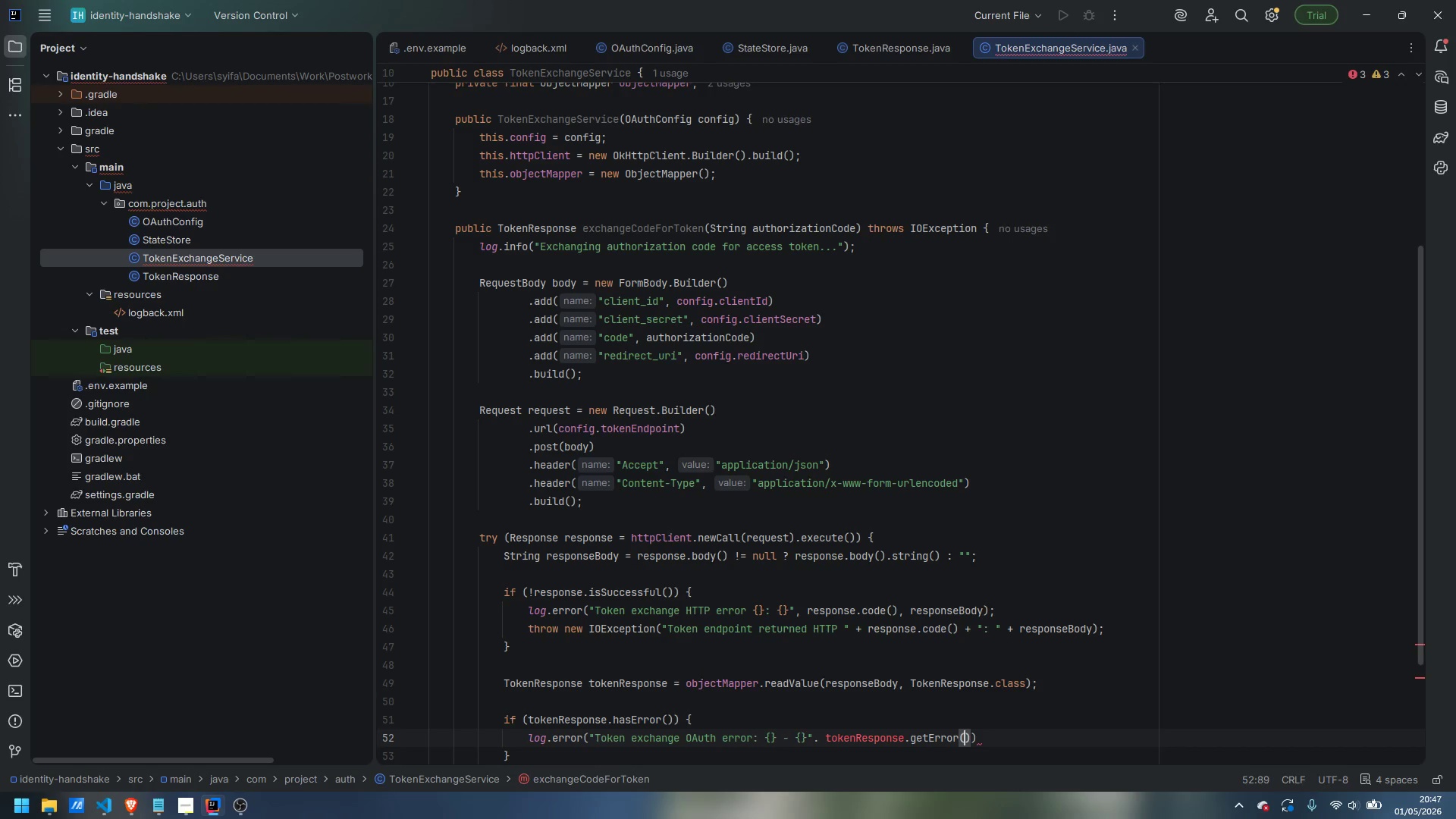 
key(Control+ArrowLeft)
 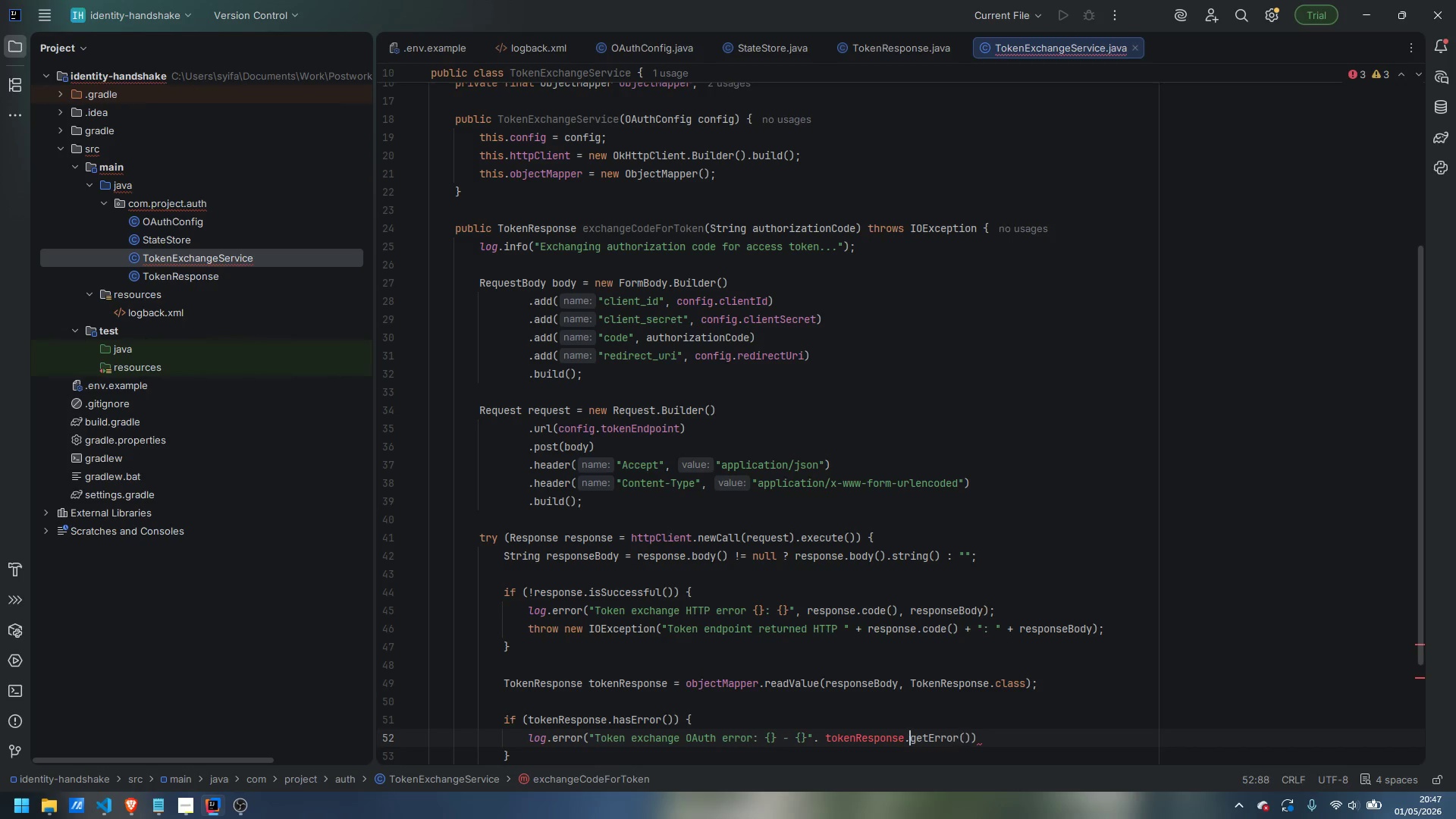 
key(Control+ArrowLeft)
 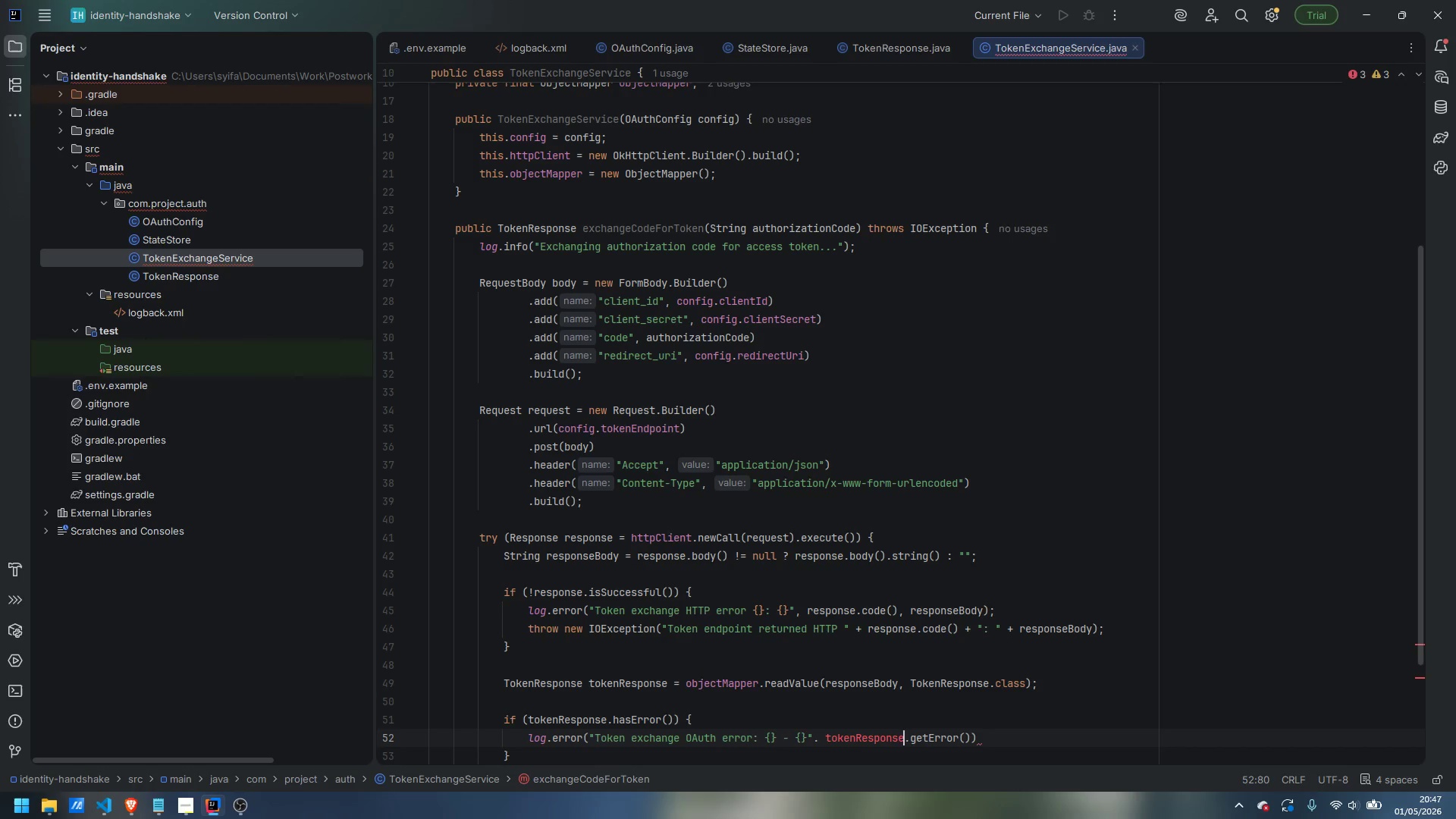 
key(Control+ArrowLeft)
 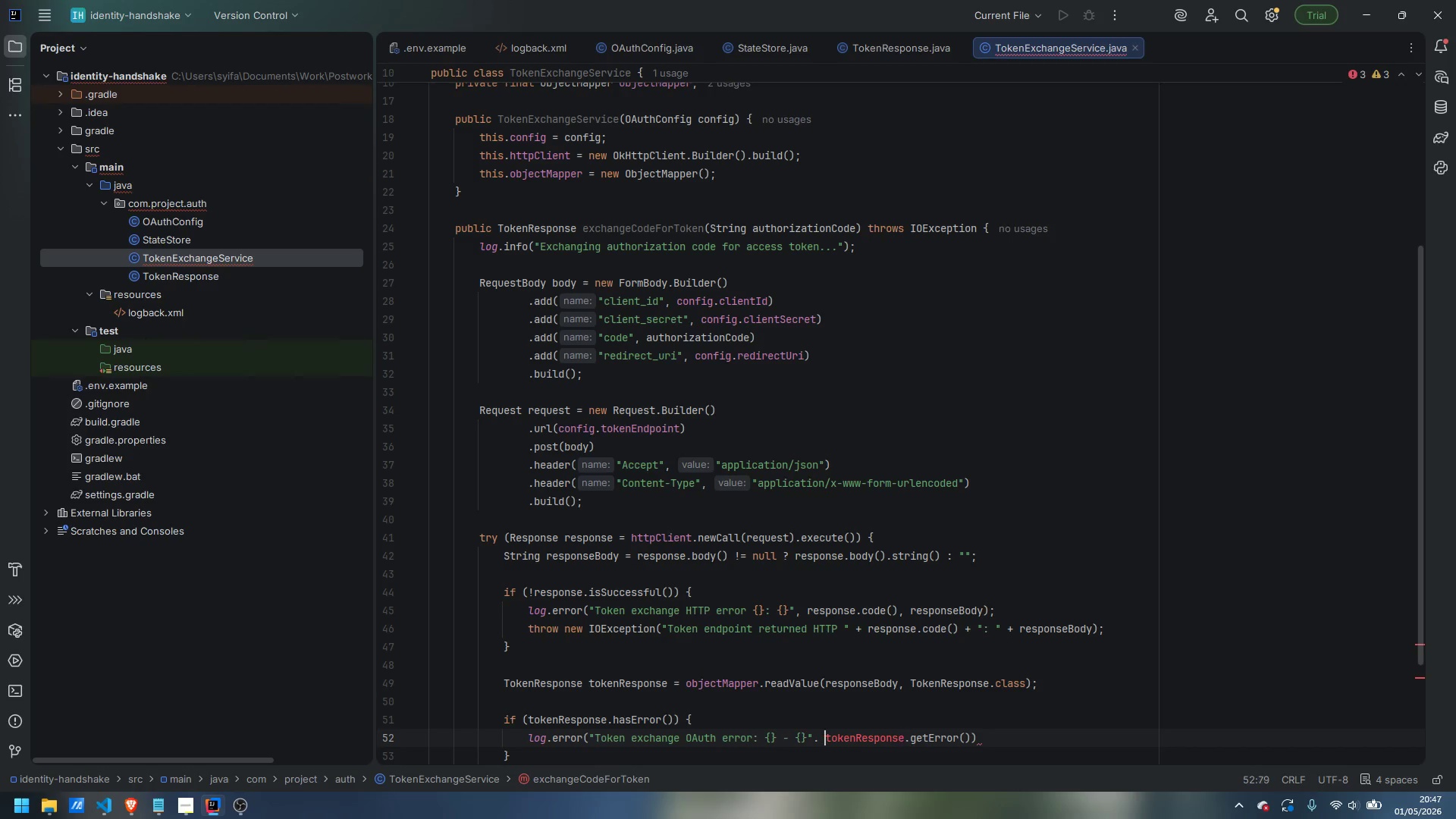 
key(Control+ArrowLeft)
 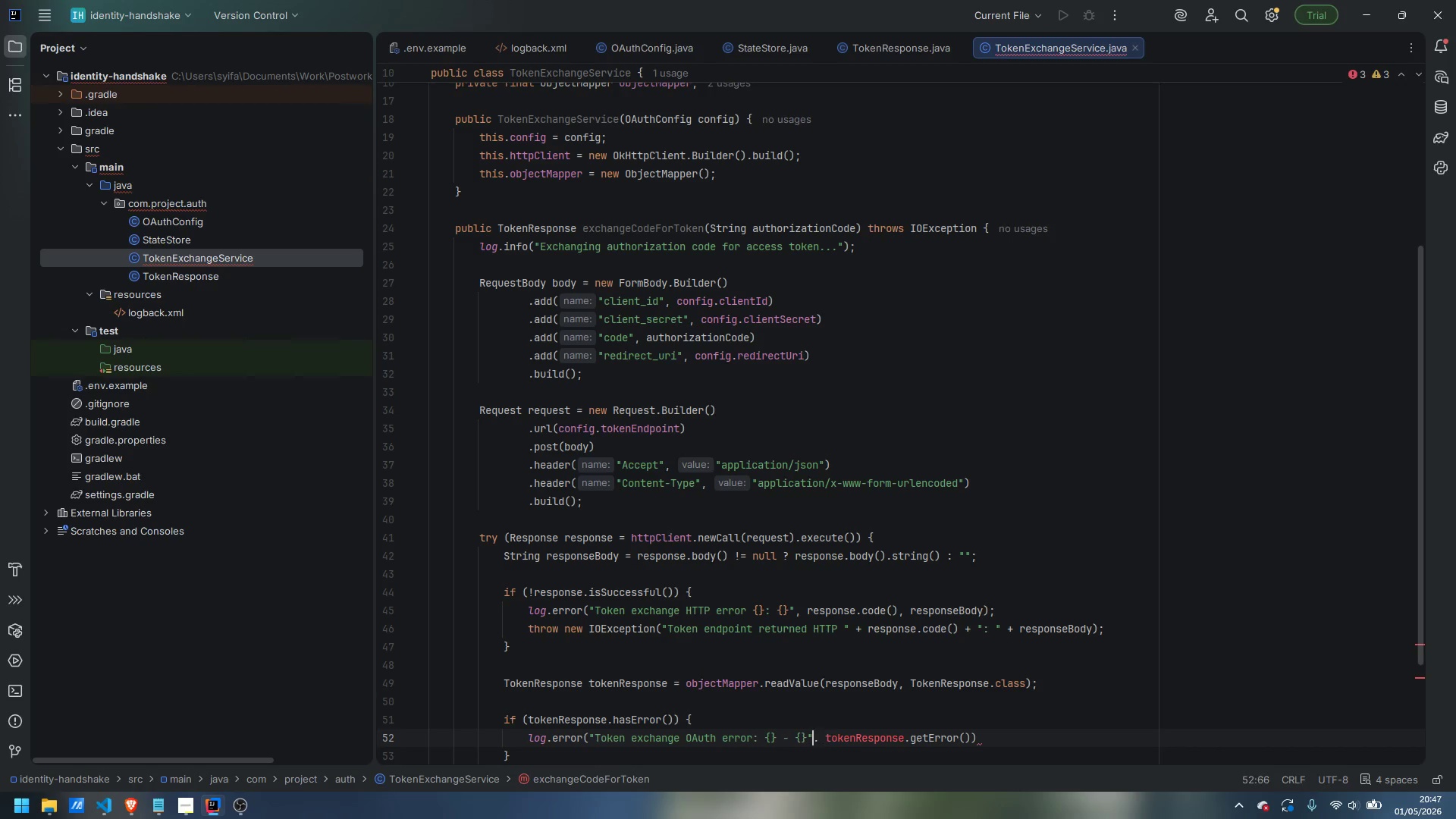 
key(Control+ArrowLeft)
 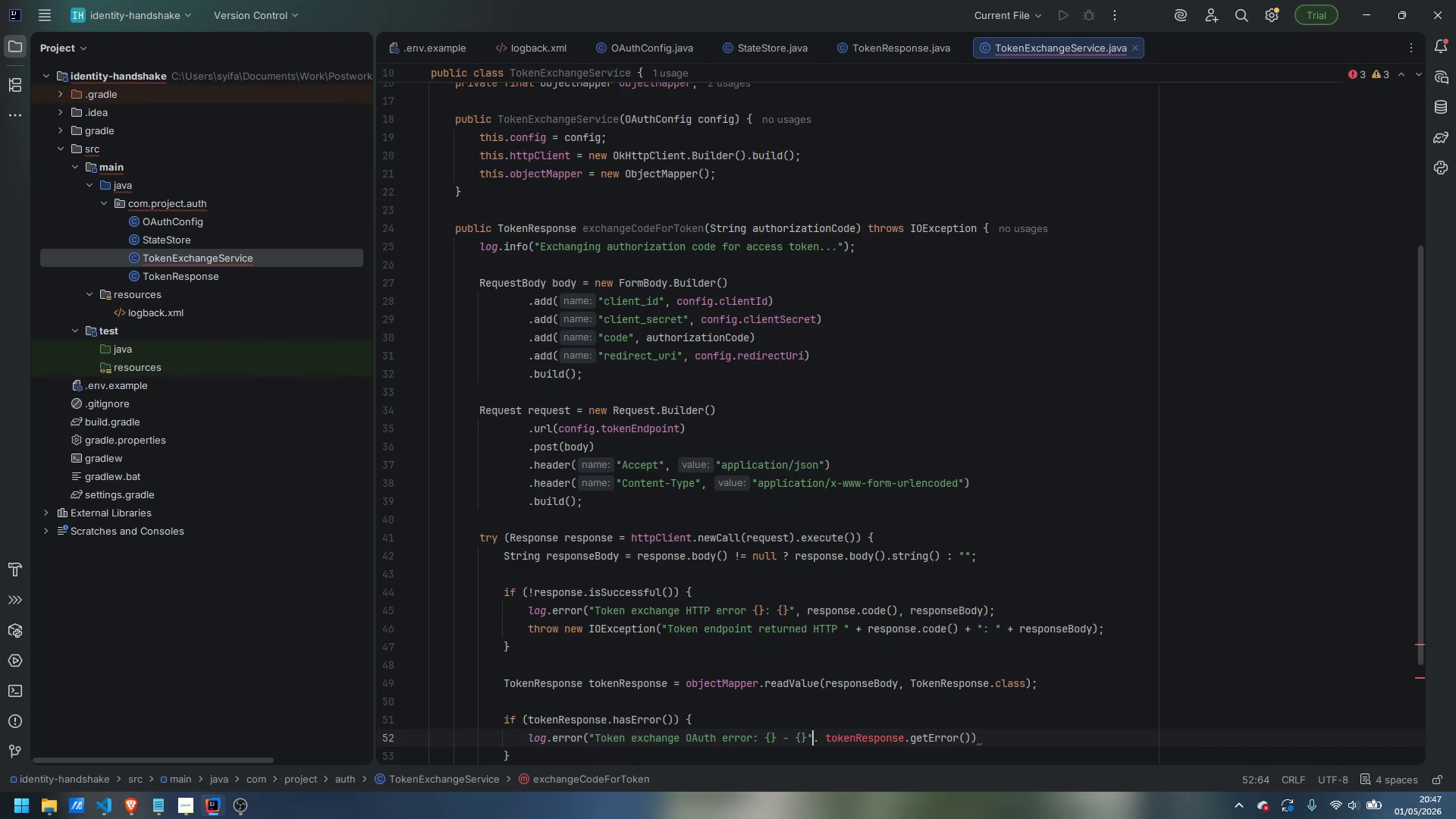 
key(ArrowRight)
 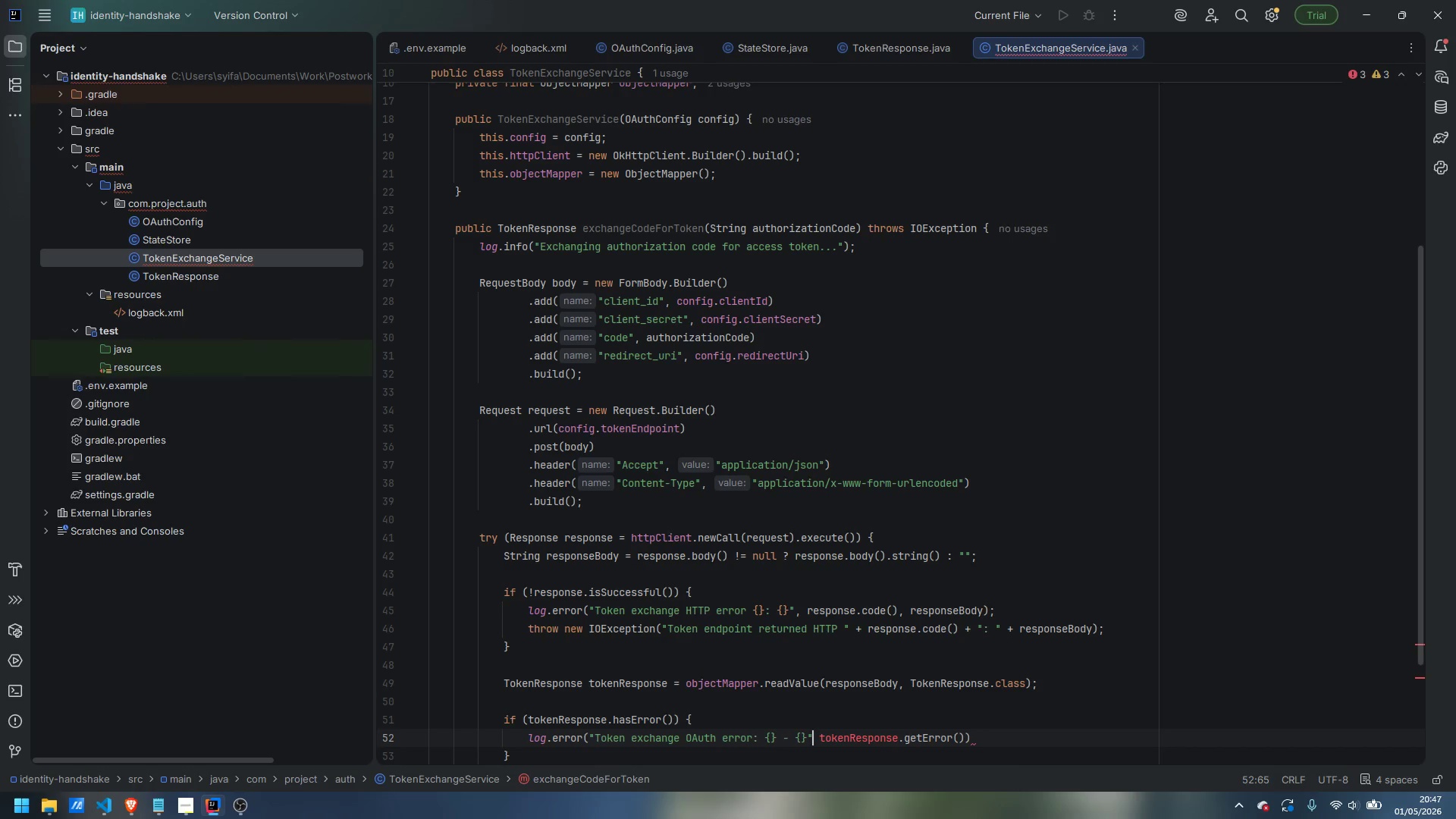 
key(Backspace)
 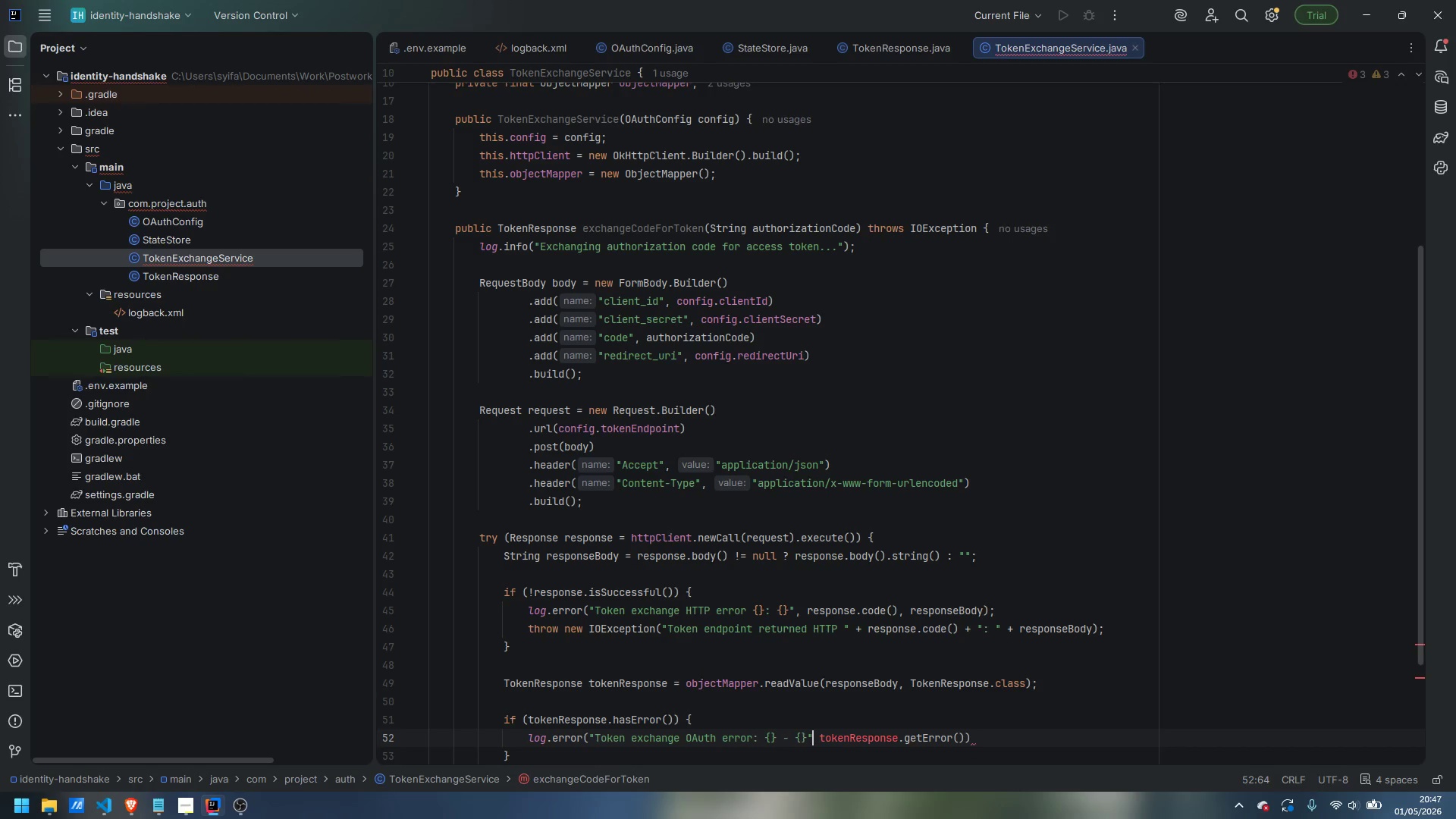 
key(Comma)
 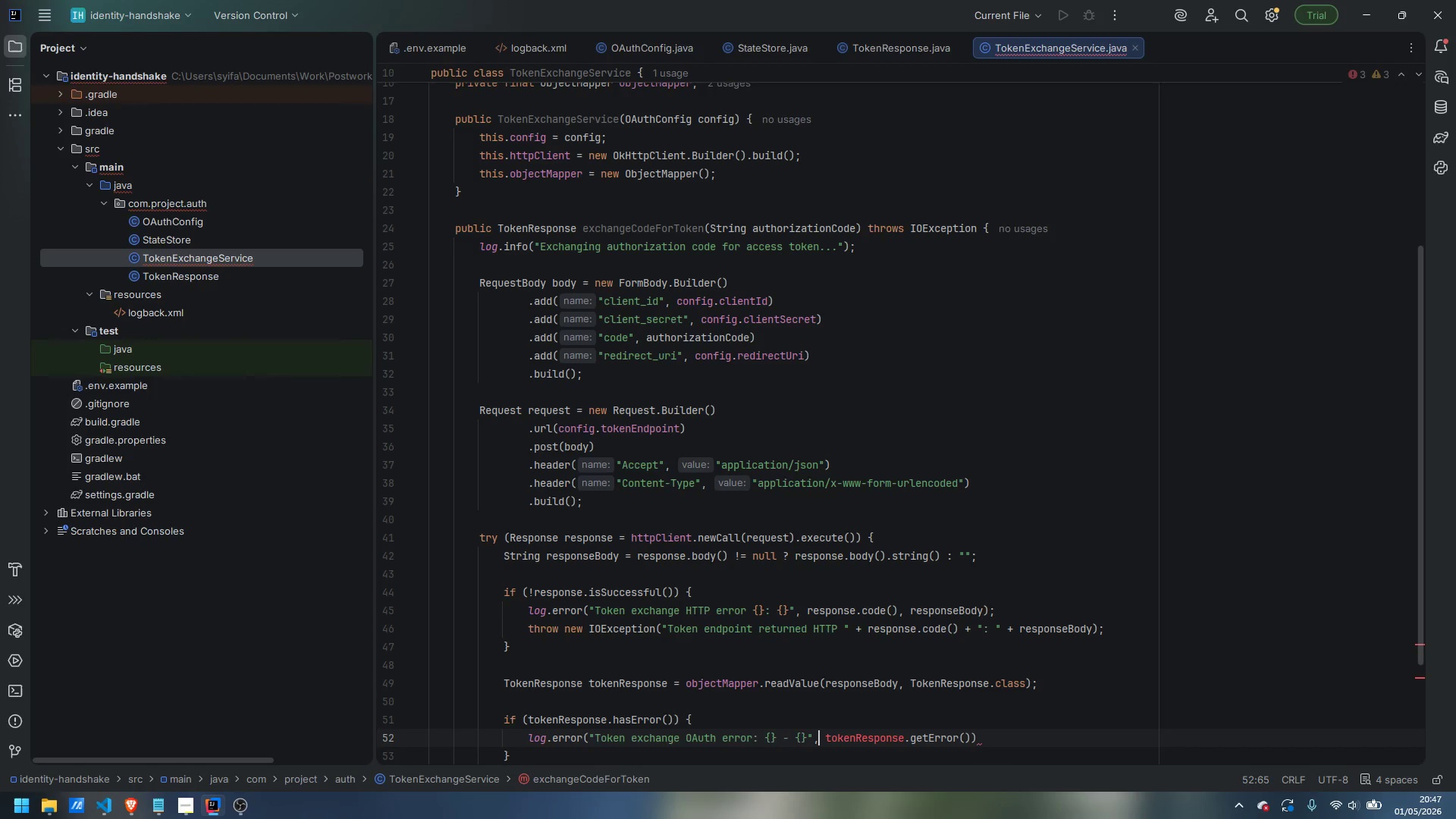 
key(Control+ArrowRight)
 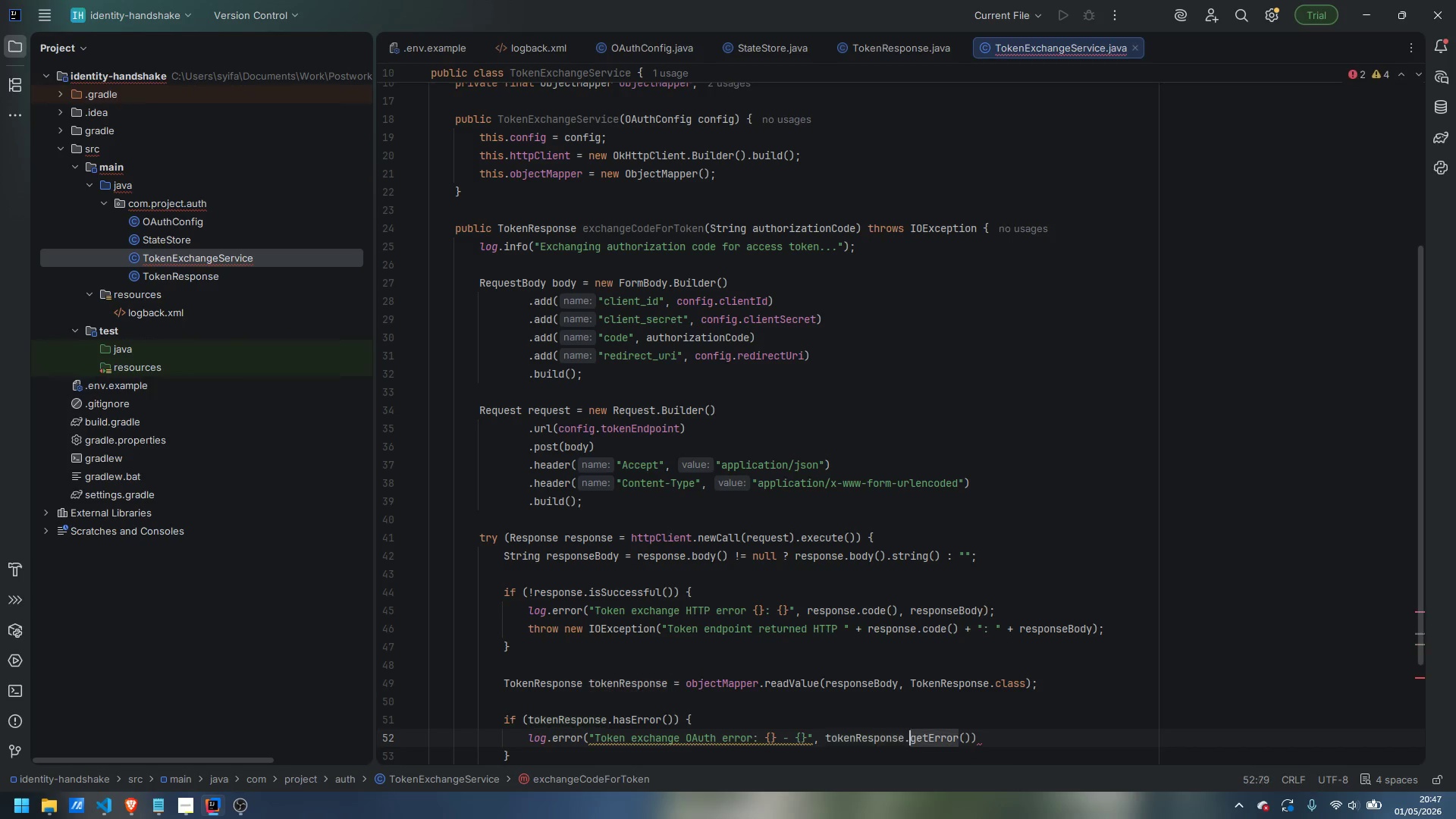 
key(Control+ArrowRight)
 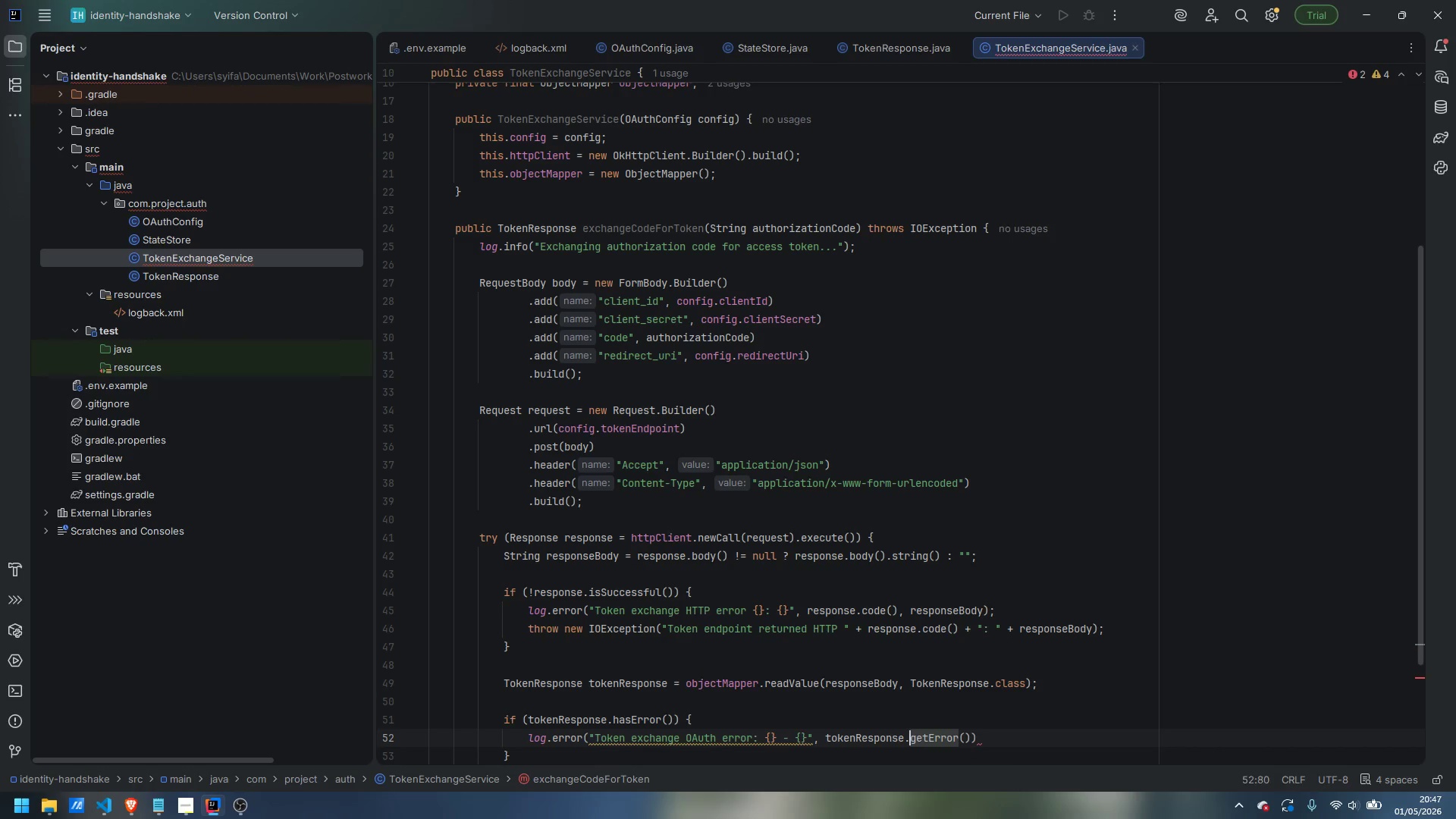 
key(Control+ArrowRight)
 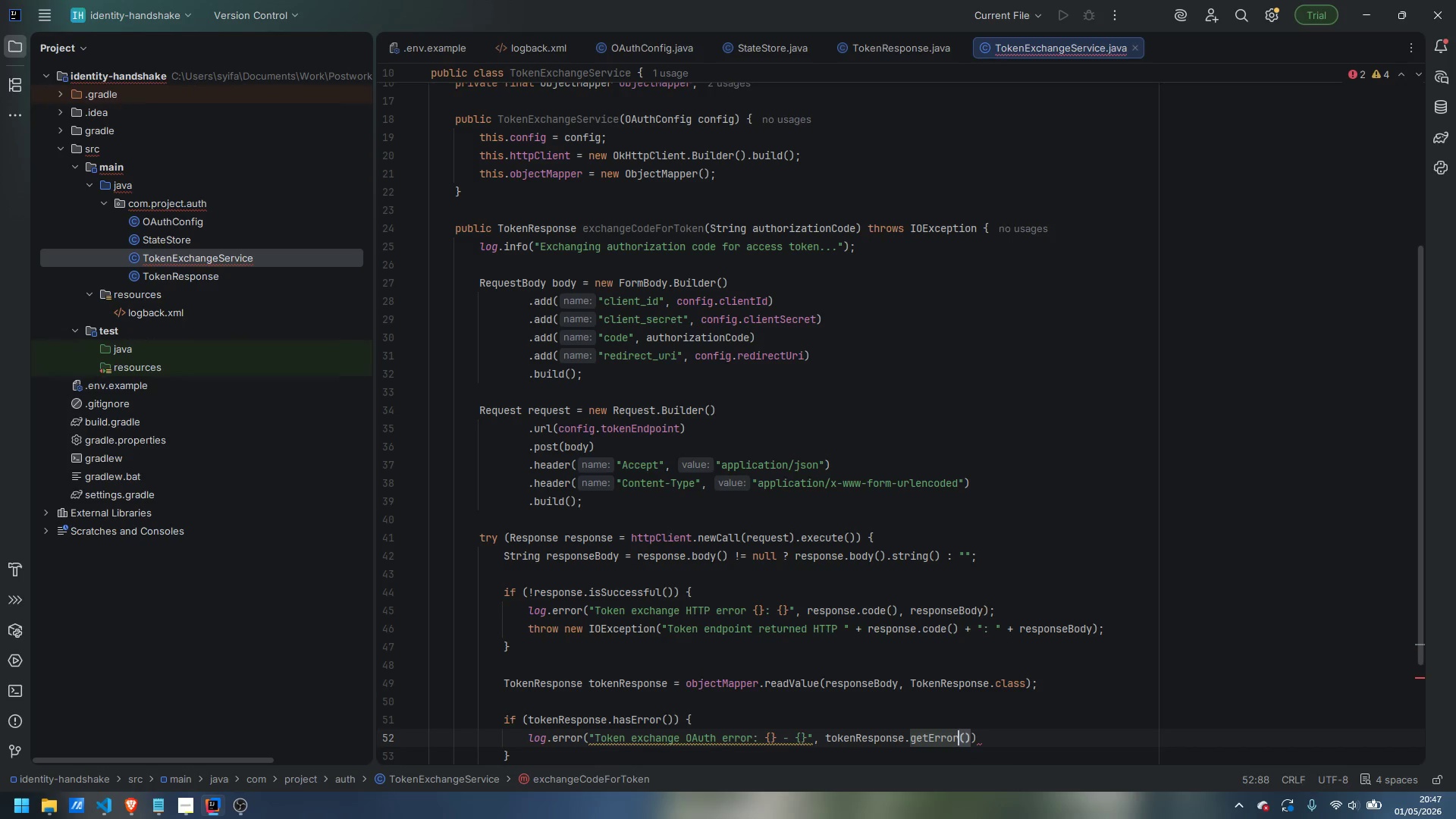 
key(ArrowRight)
 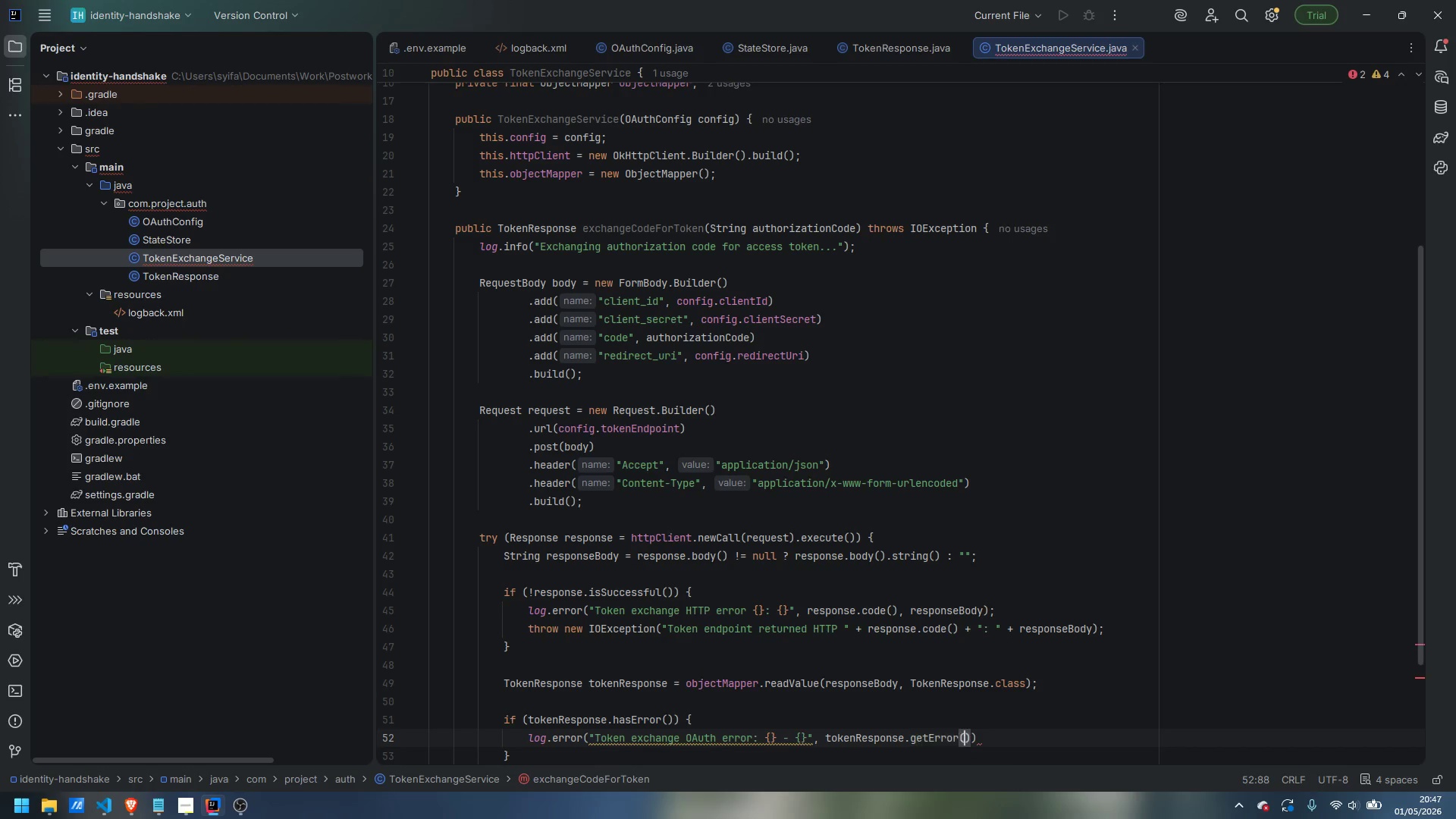 
key(ArrowRight)
 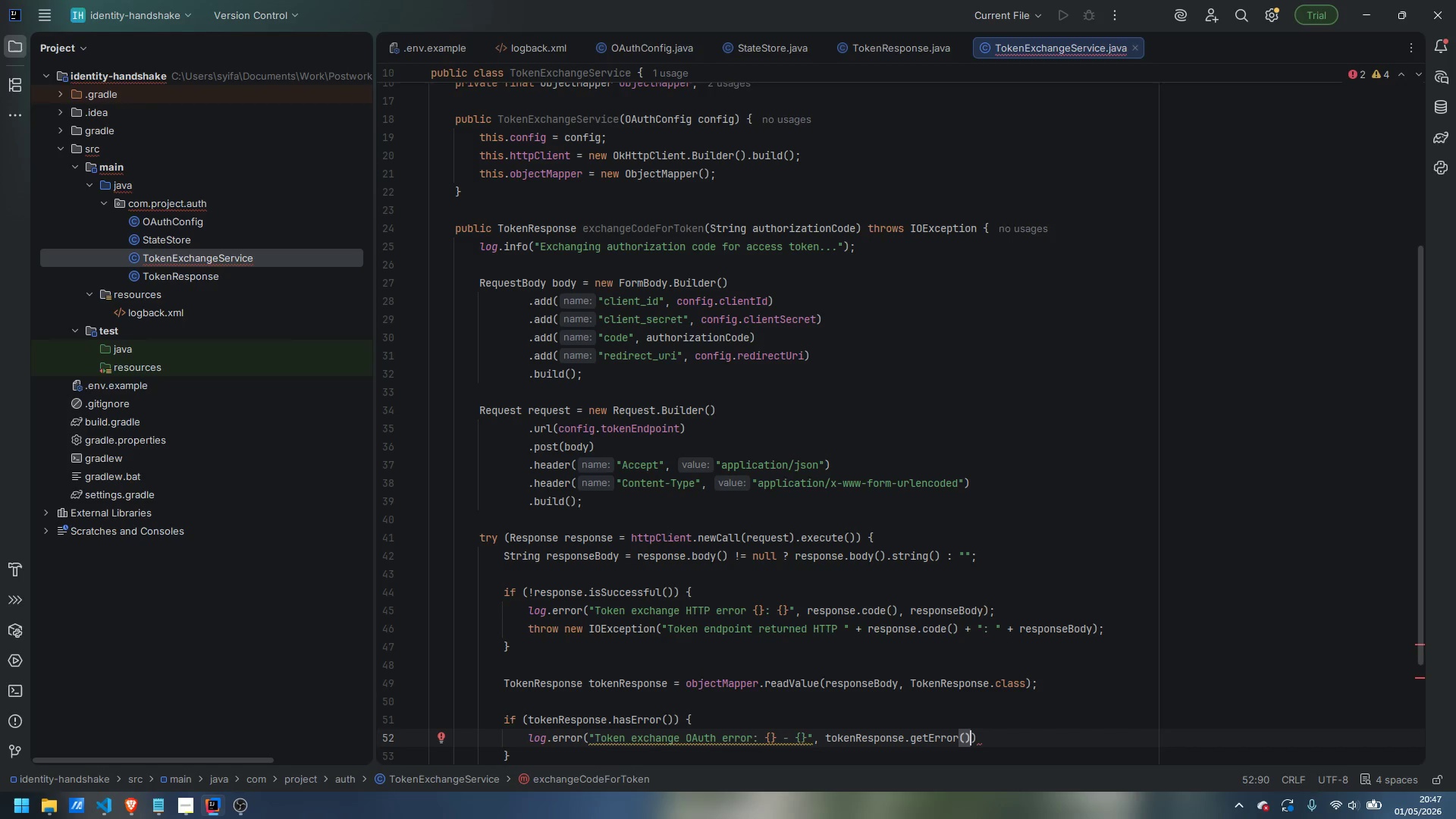 
type(, tokenRepsonse)
key(Backspace)
key(Backspace)
key(Backspace)
key(Backspace)
key(Backspace)
key(Backspace)
type(sponse.getErrorDescription())
 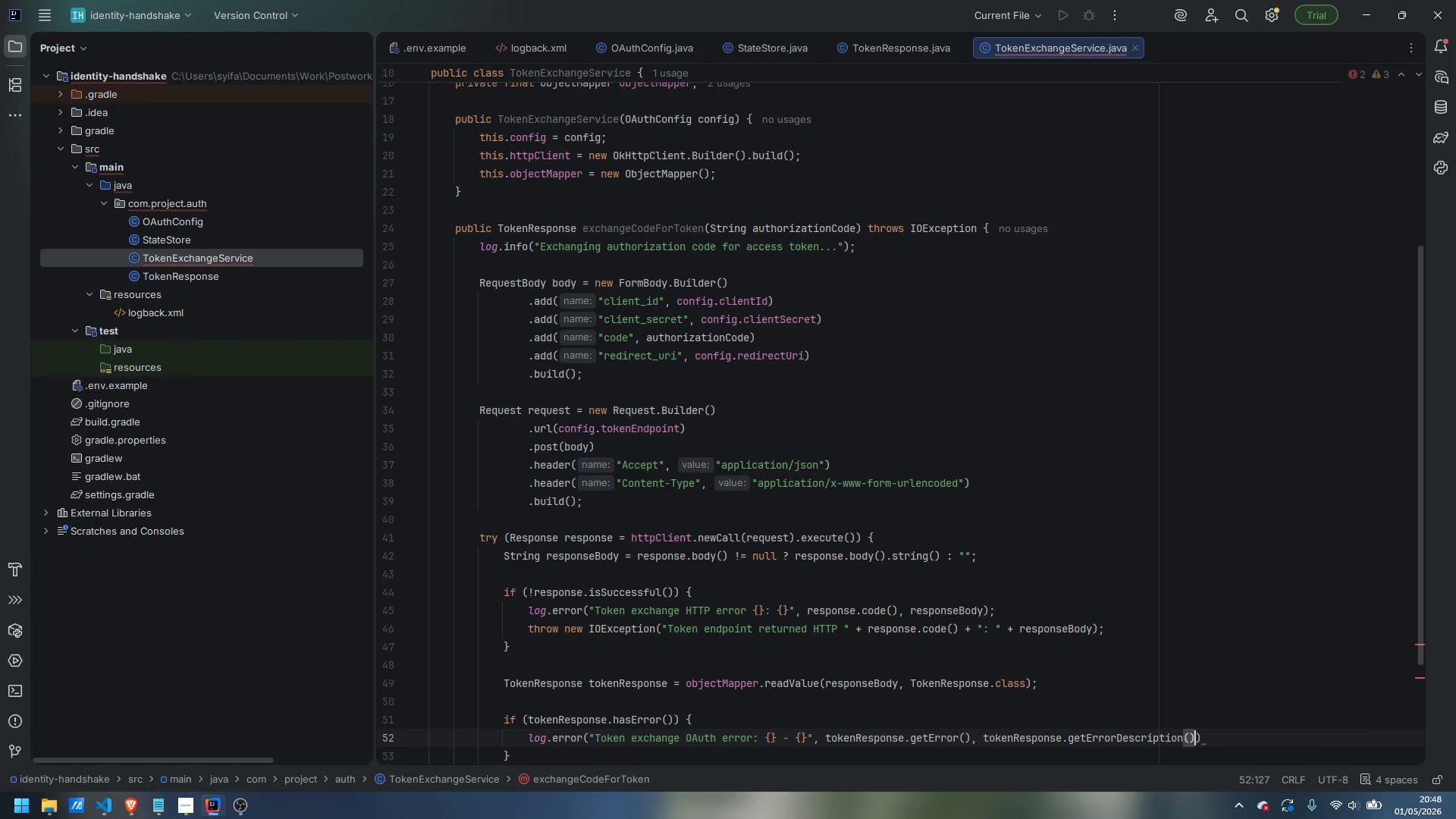 
key(ArrowRight)
 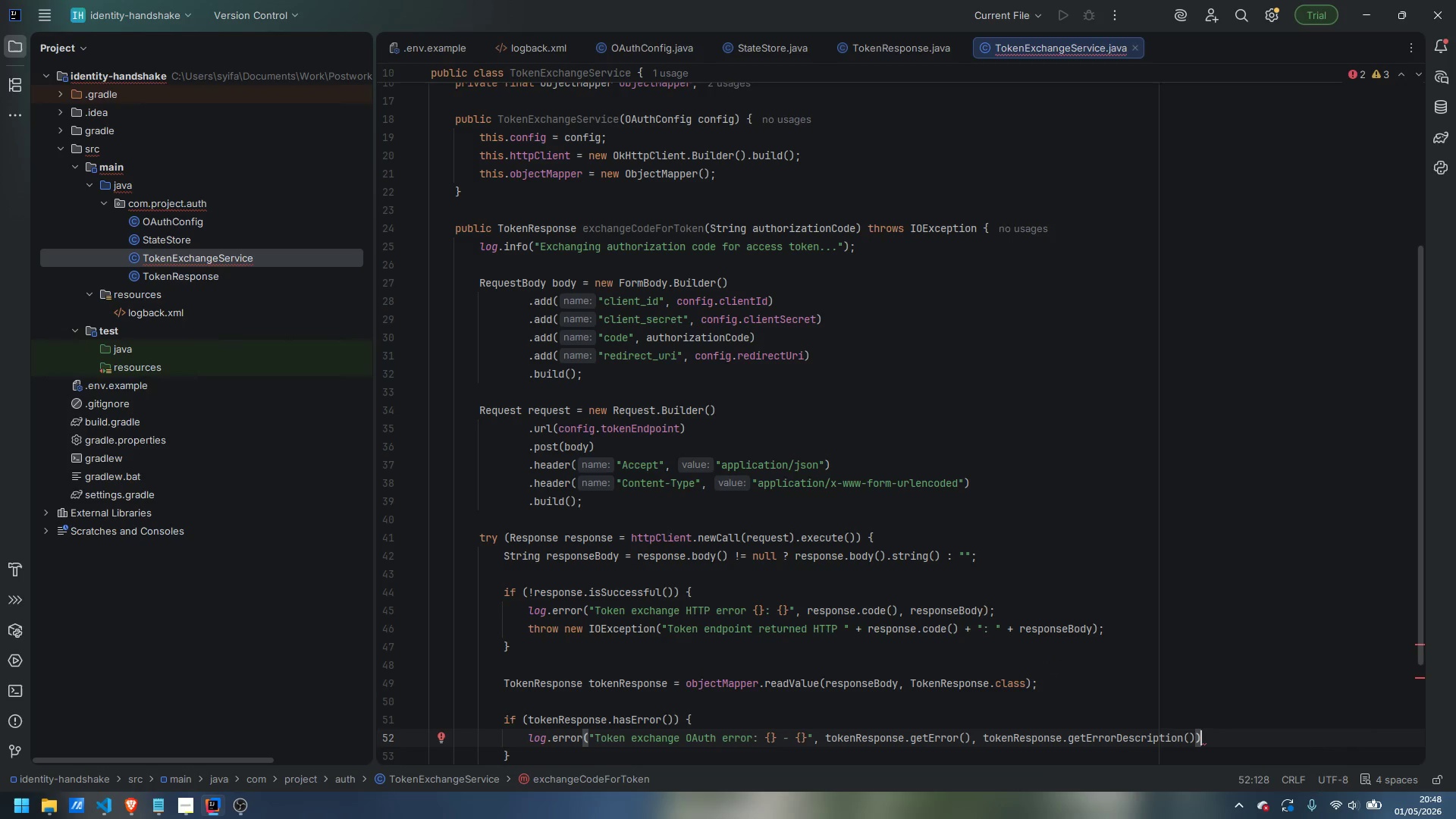 
key(Semicolon)
 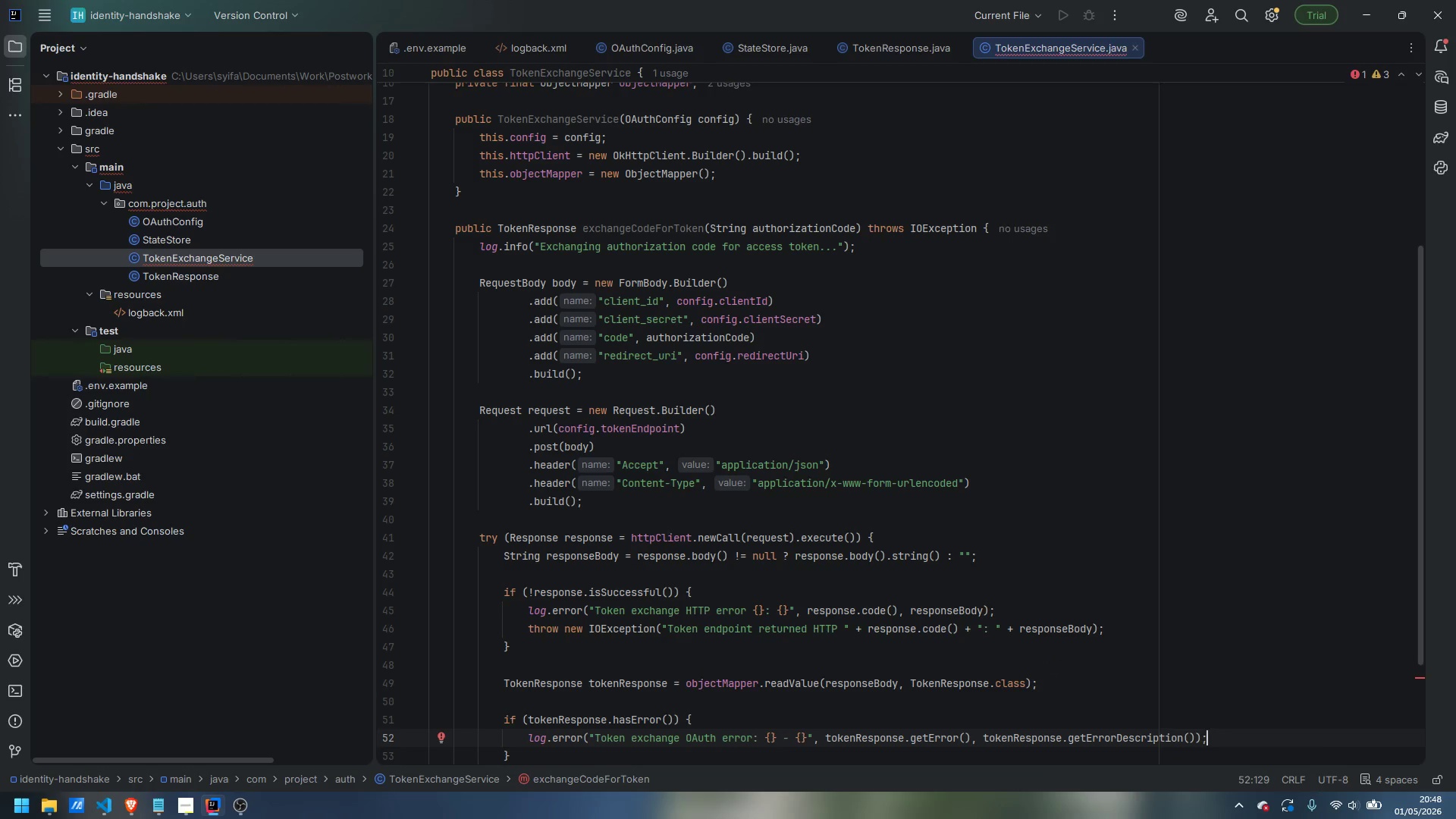 
key(Enter)
 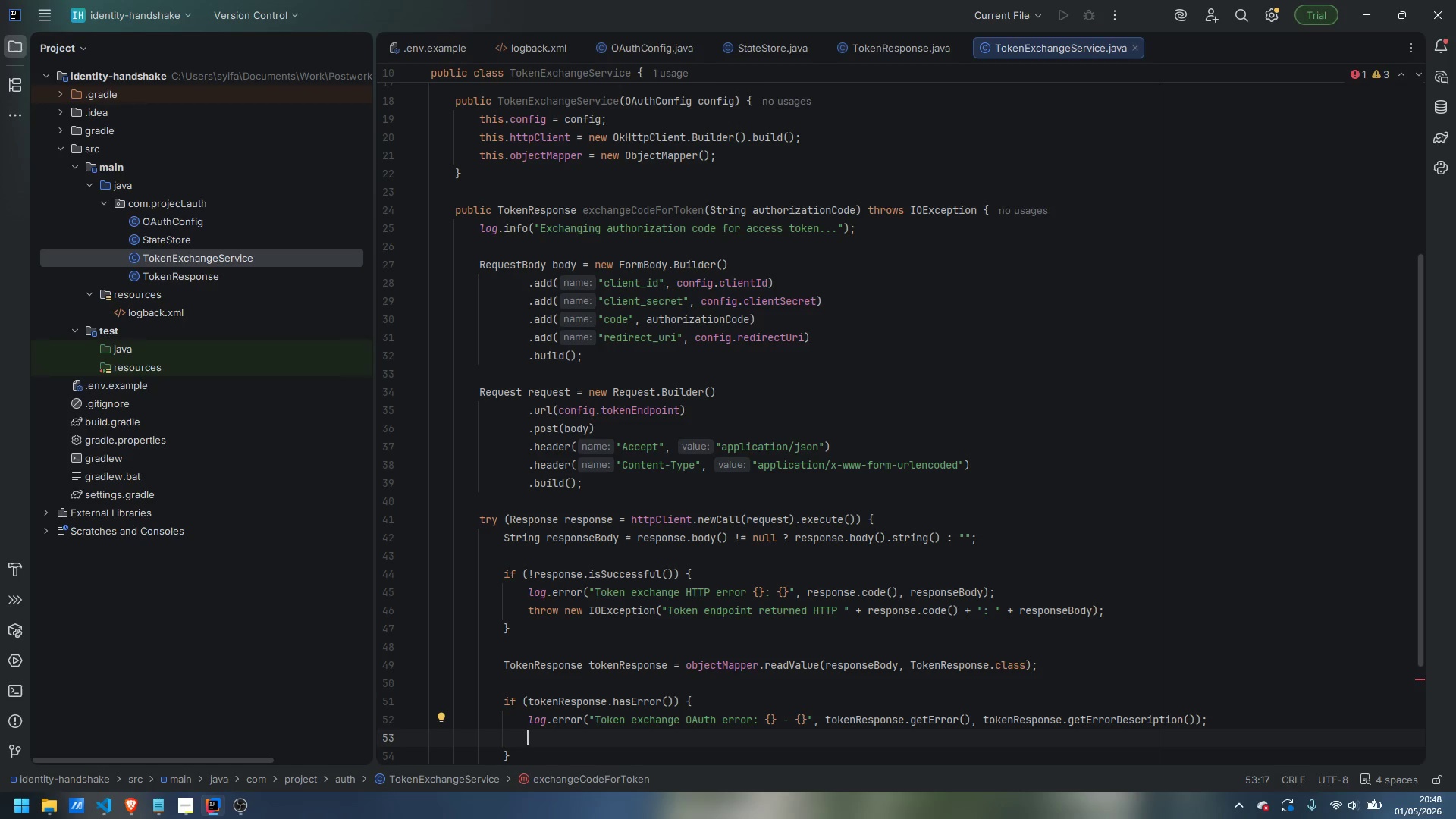 
wait(5.94)
 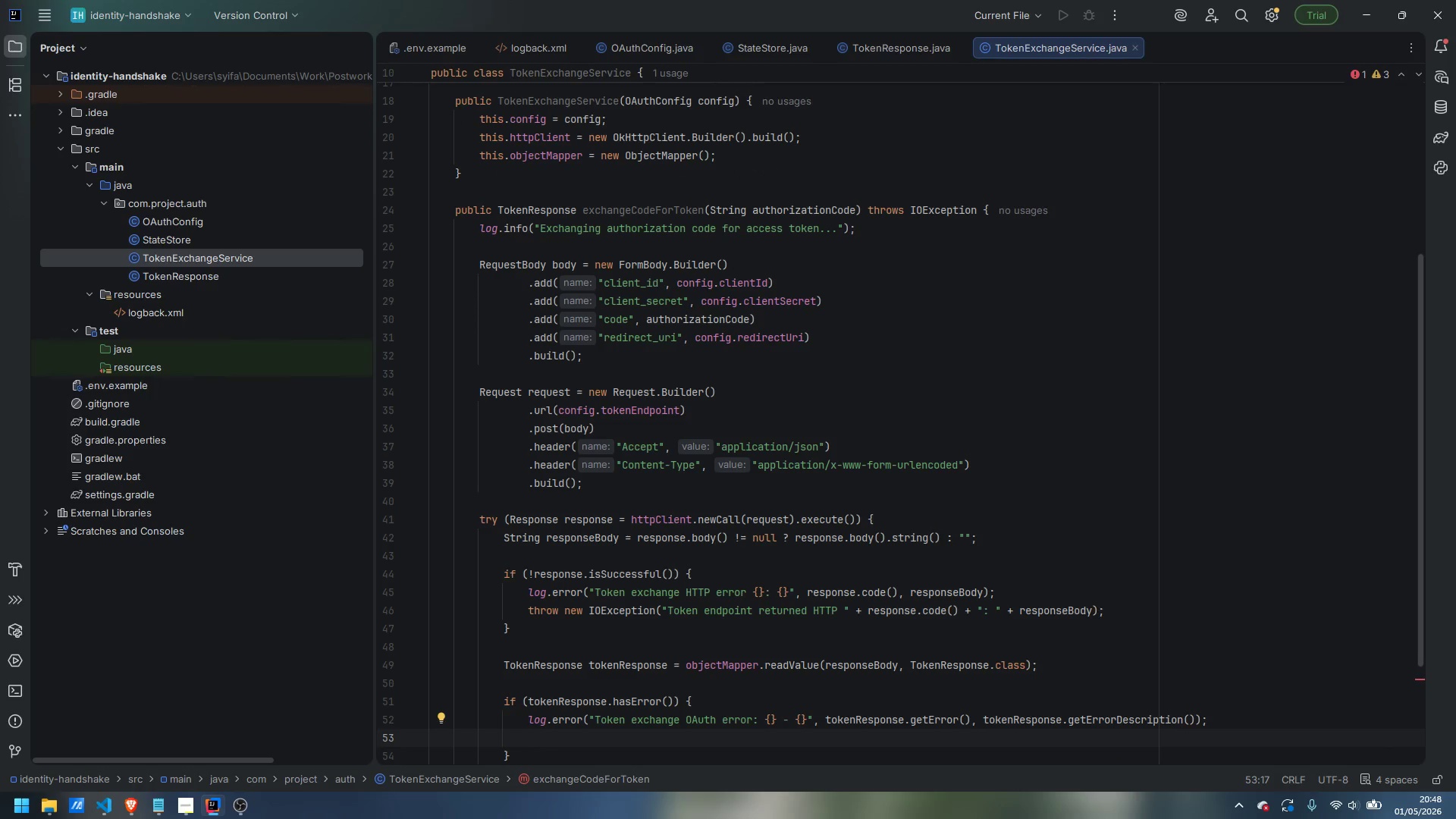 
type(thr)
 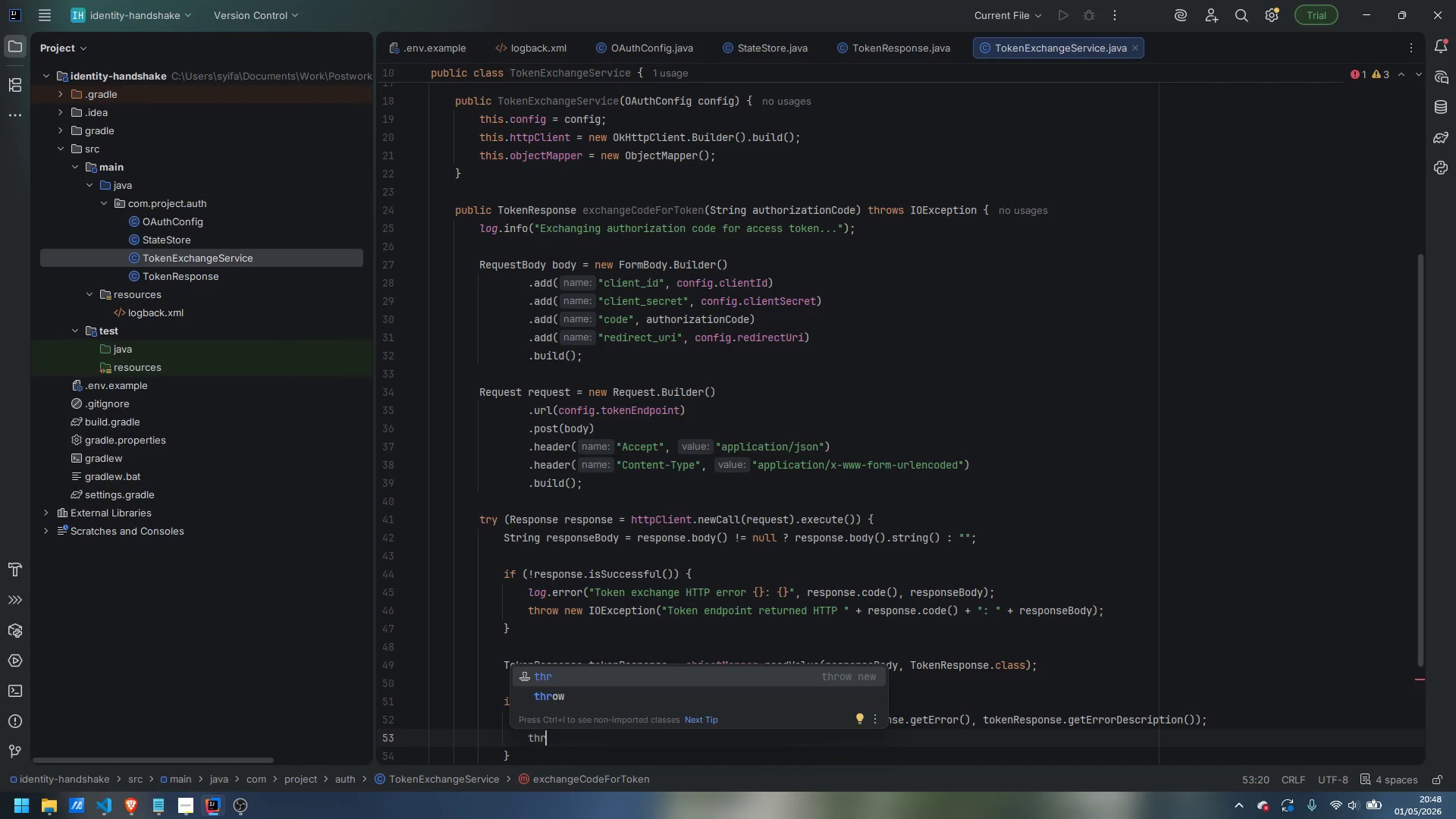 
key(Enter)
 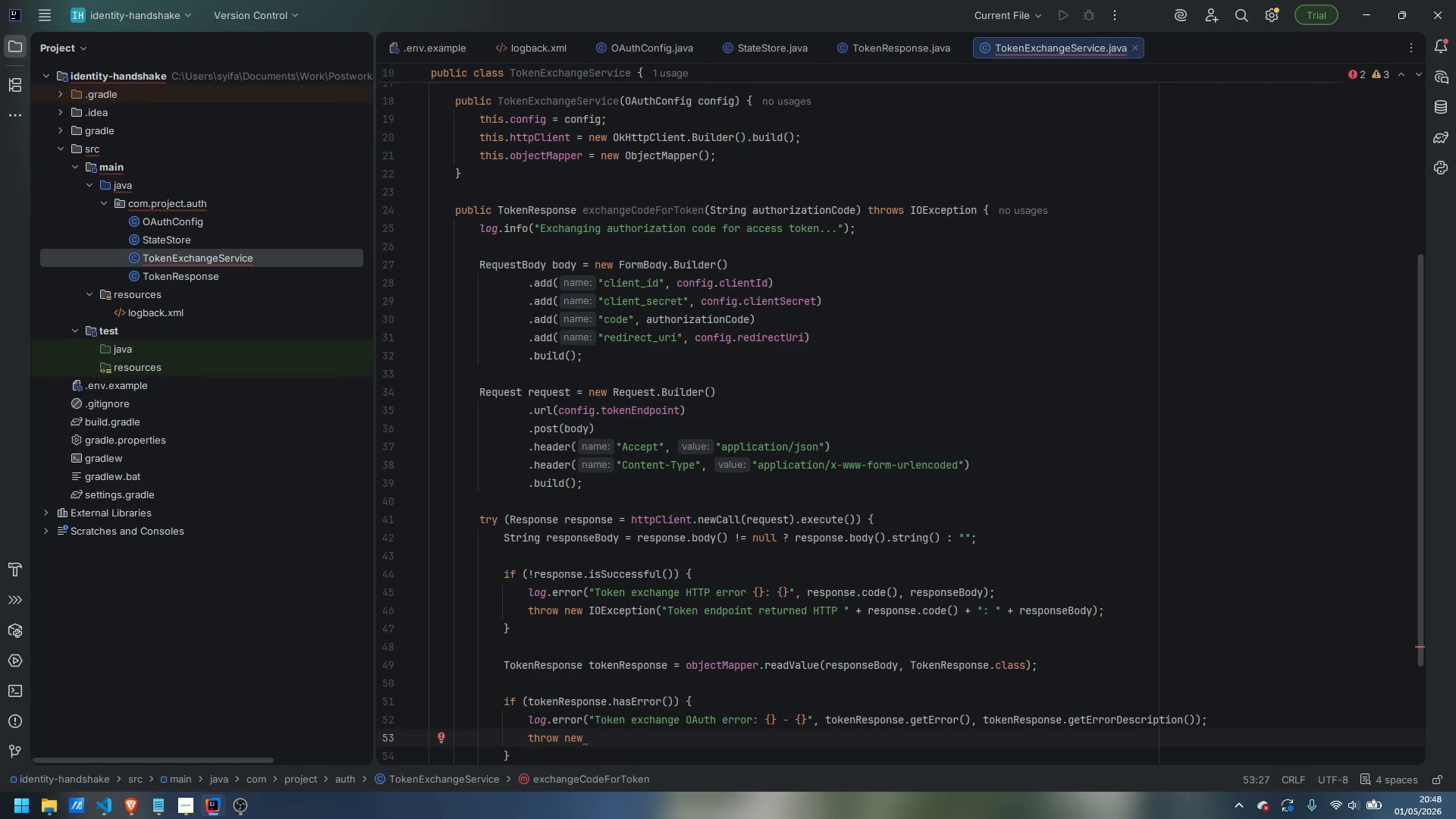 
type(IOxception)
 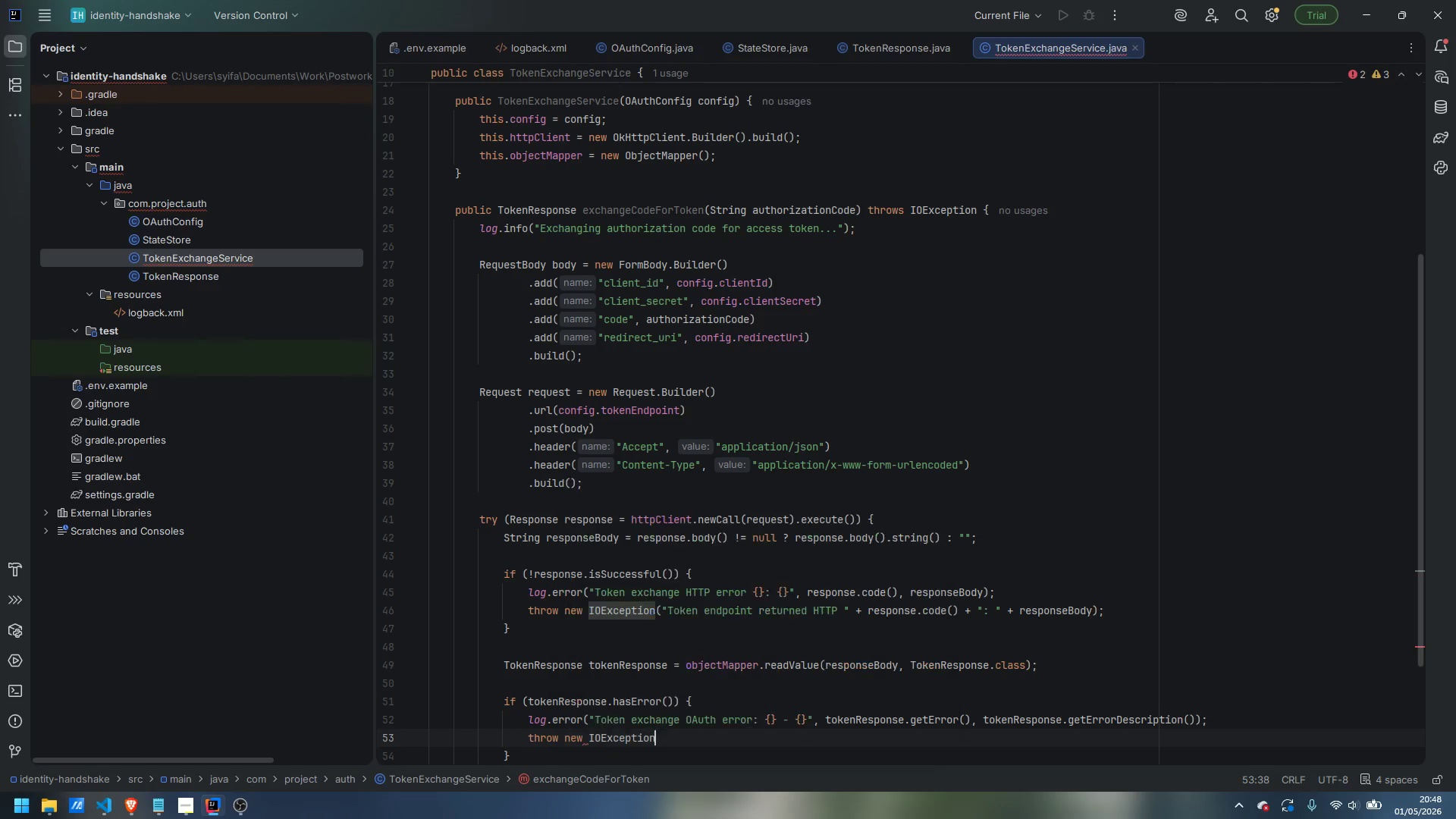 
key(Enter)
 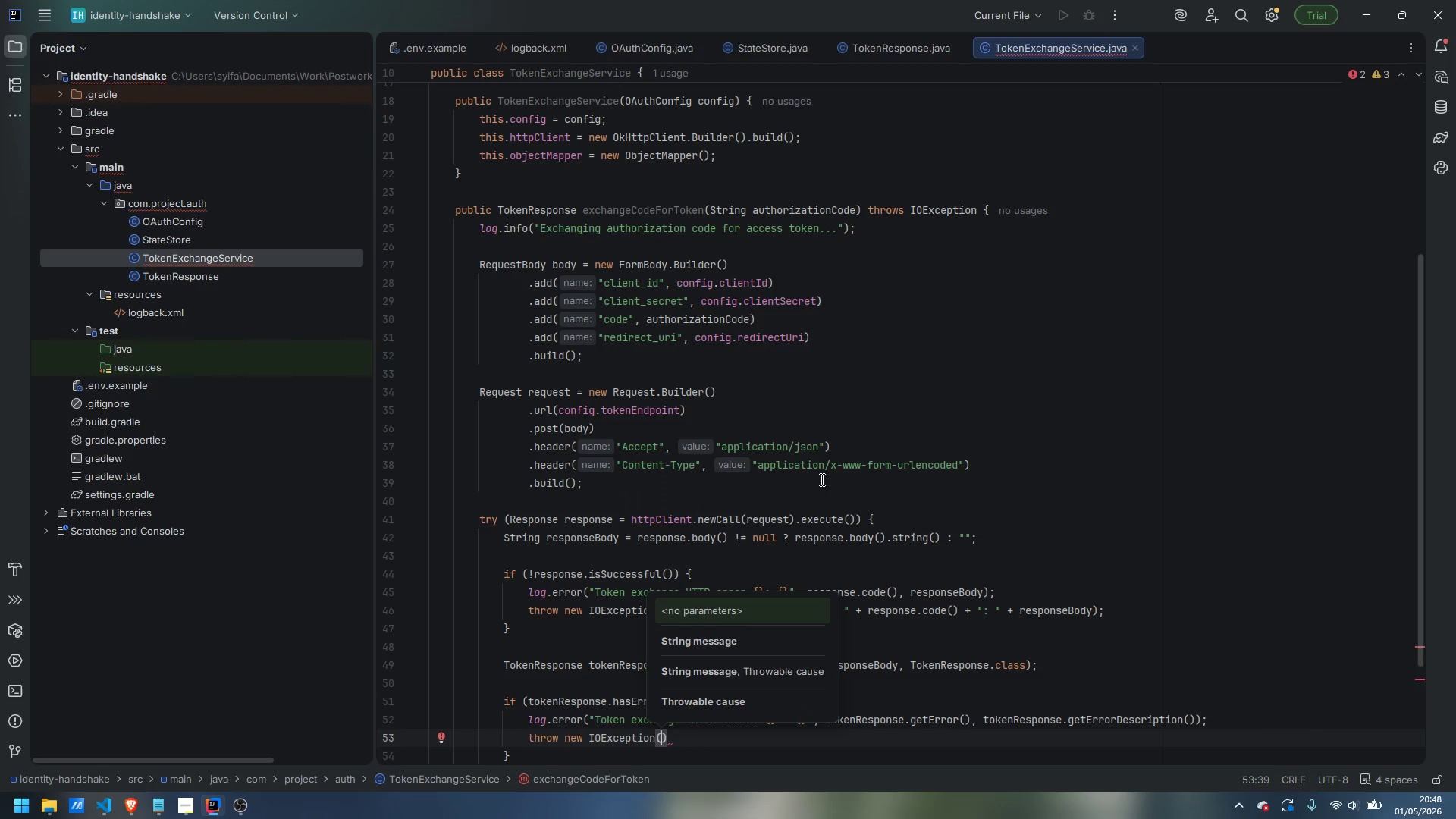 
type("Oauth)
 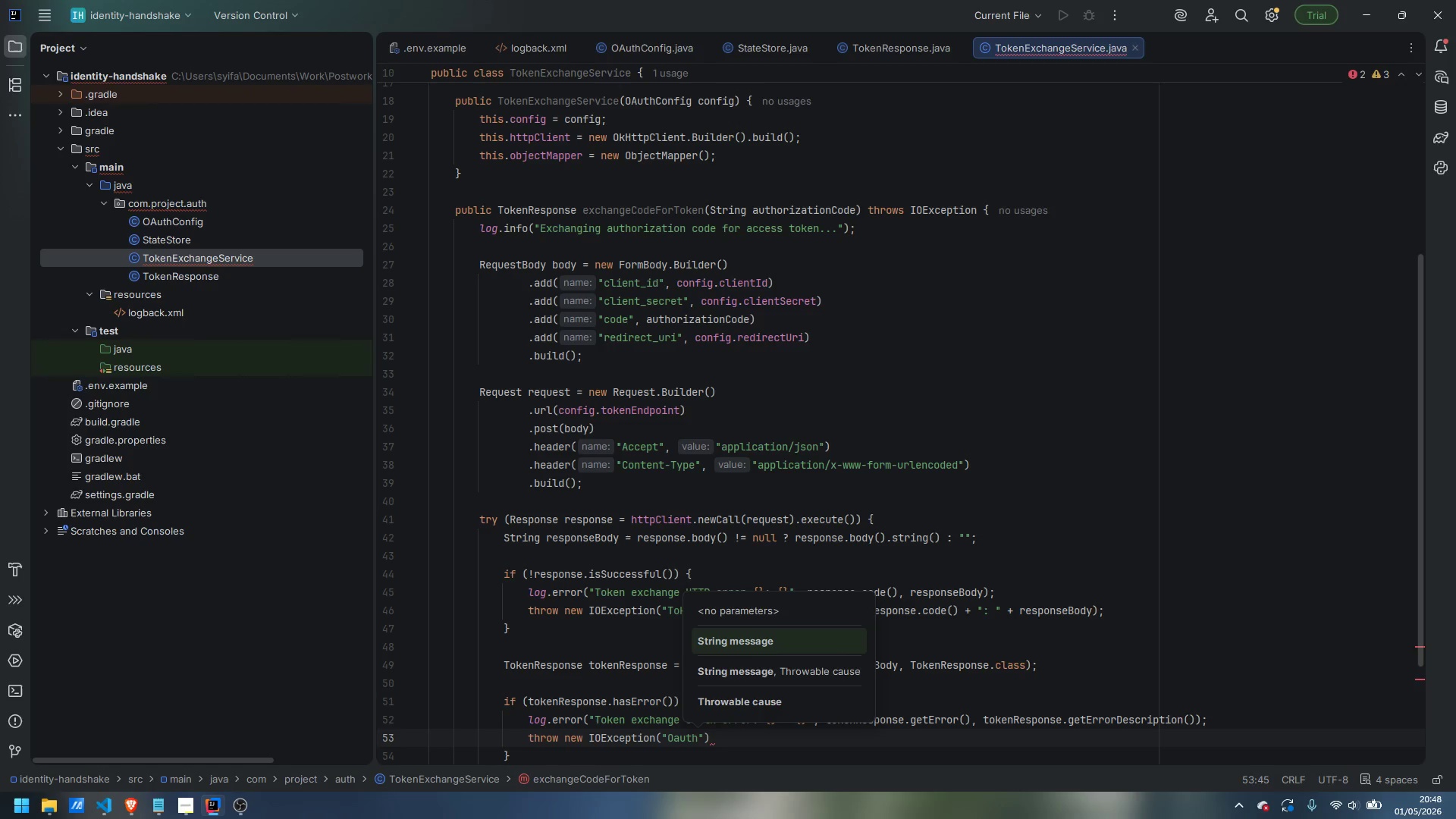 
key(ArrowLeft)
 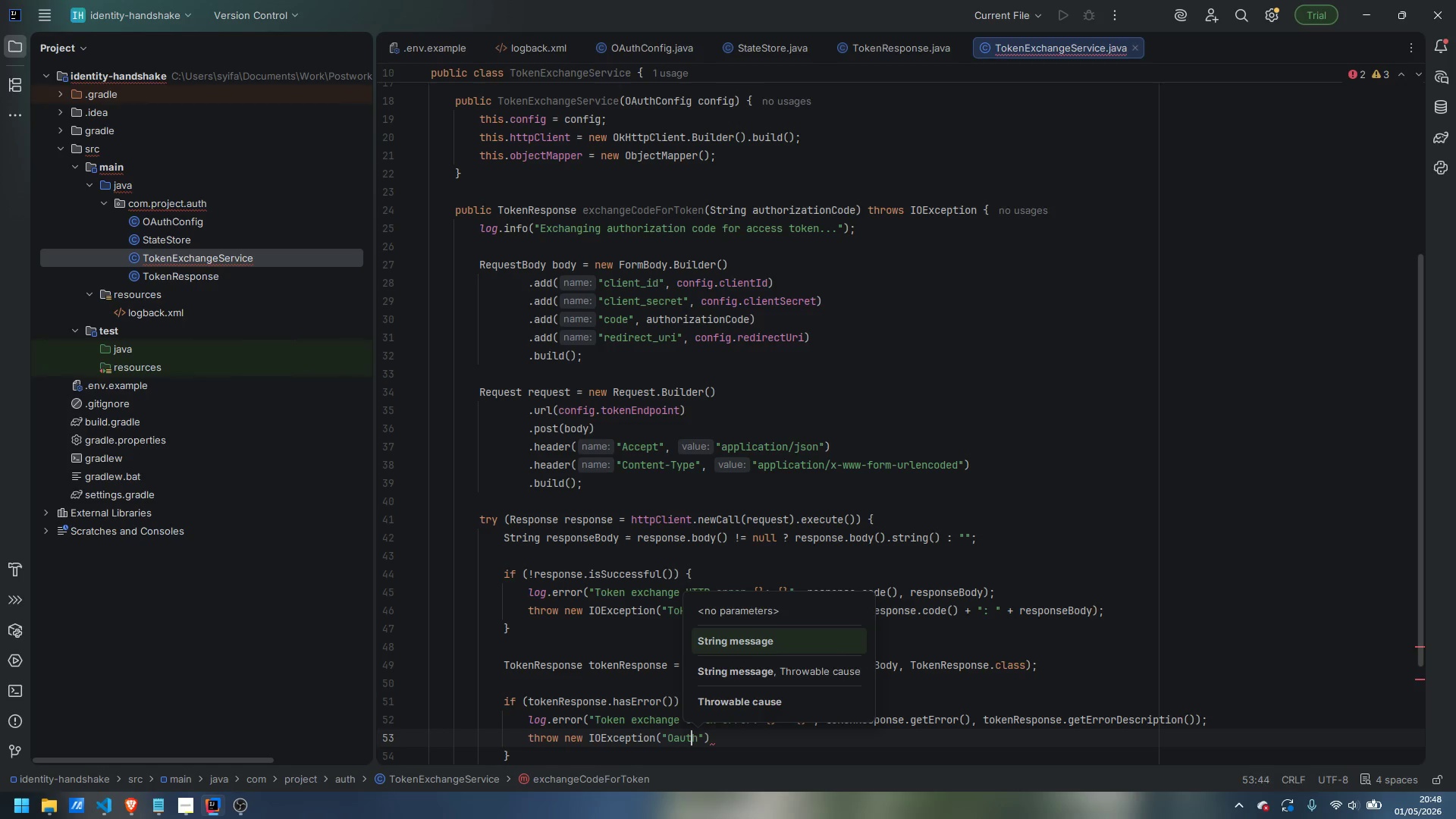 
key(ArrowLeft)
 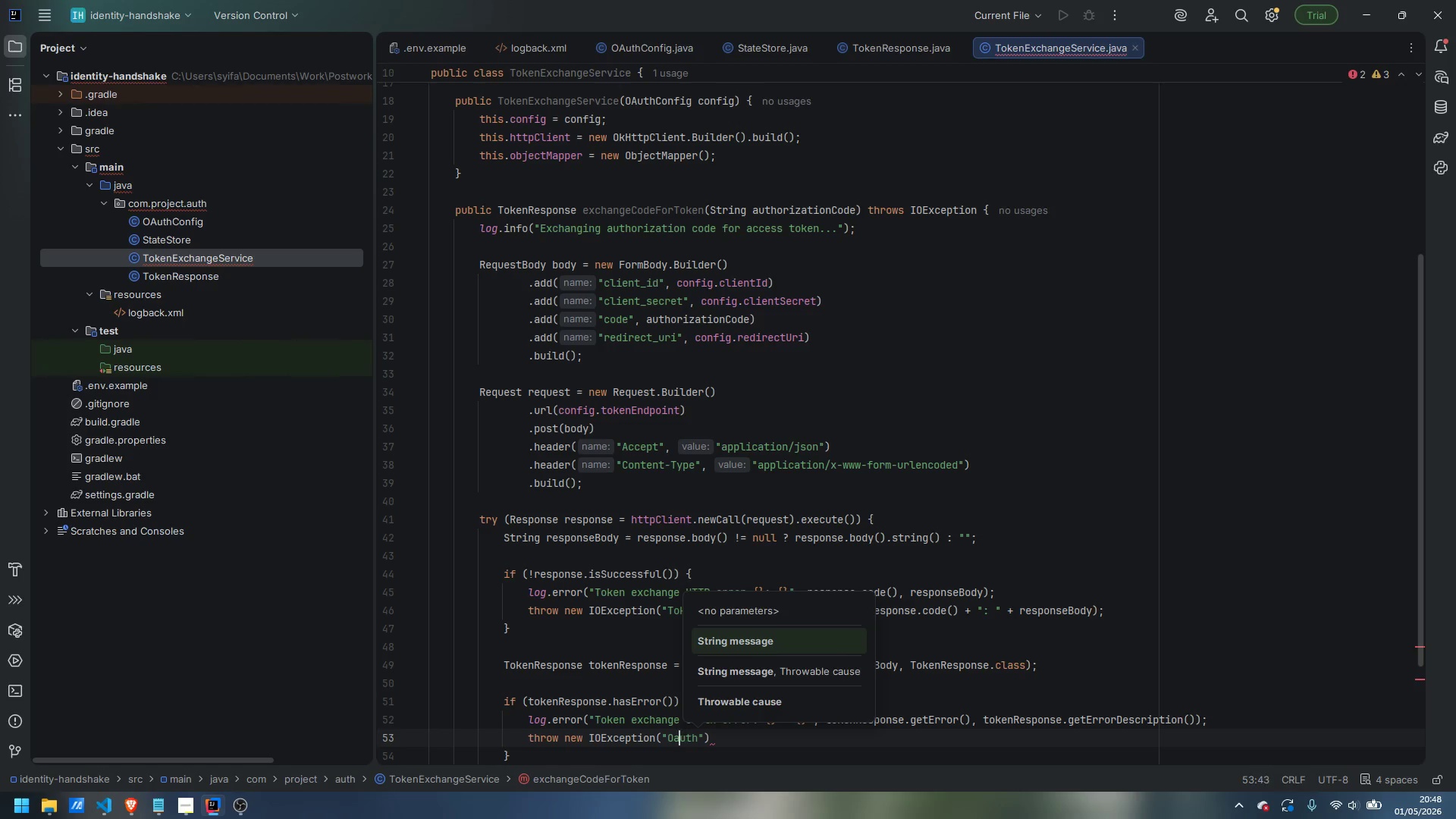 
key(ArrowLeft)
 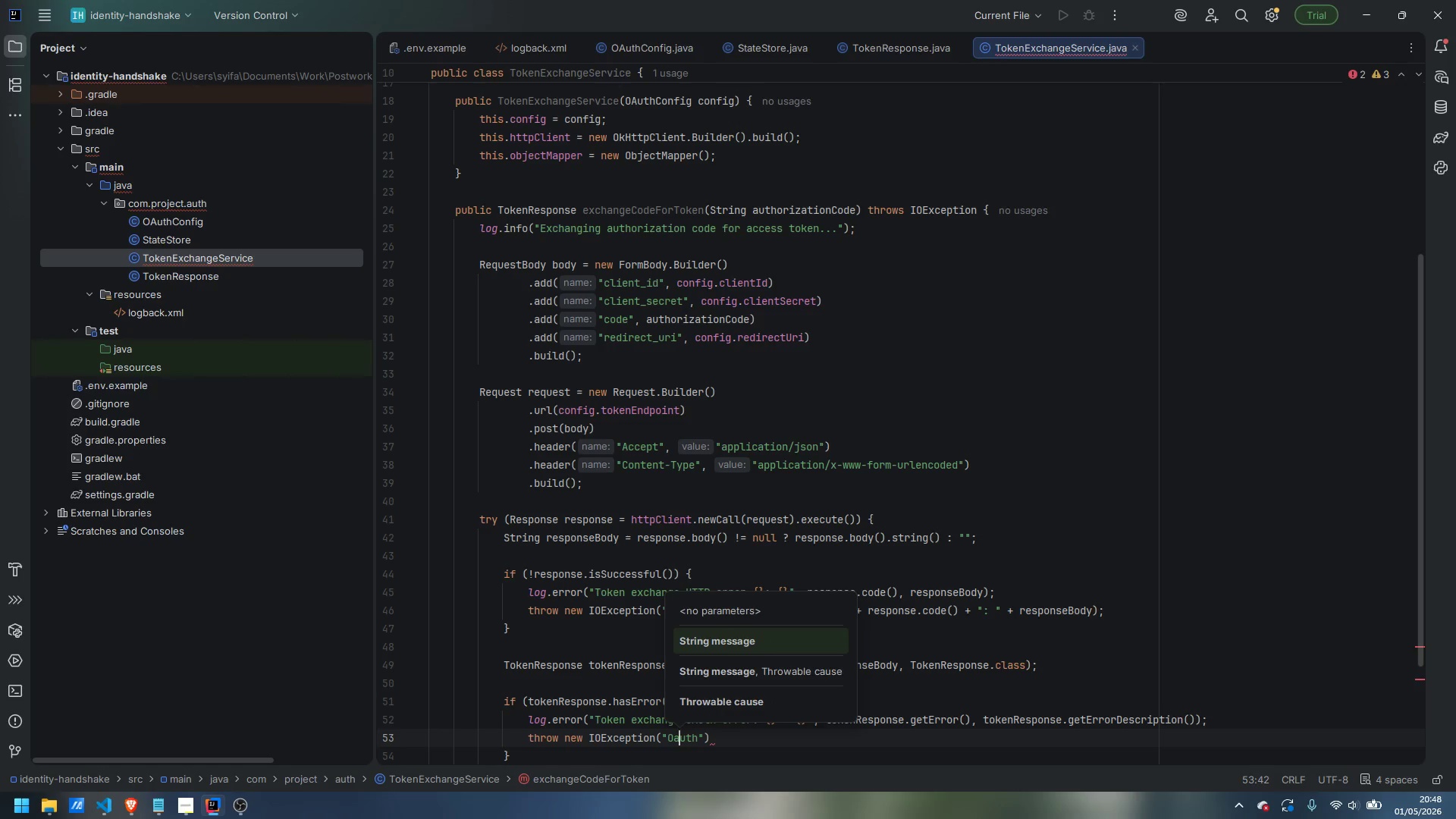 
key(Backspace)
 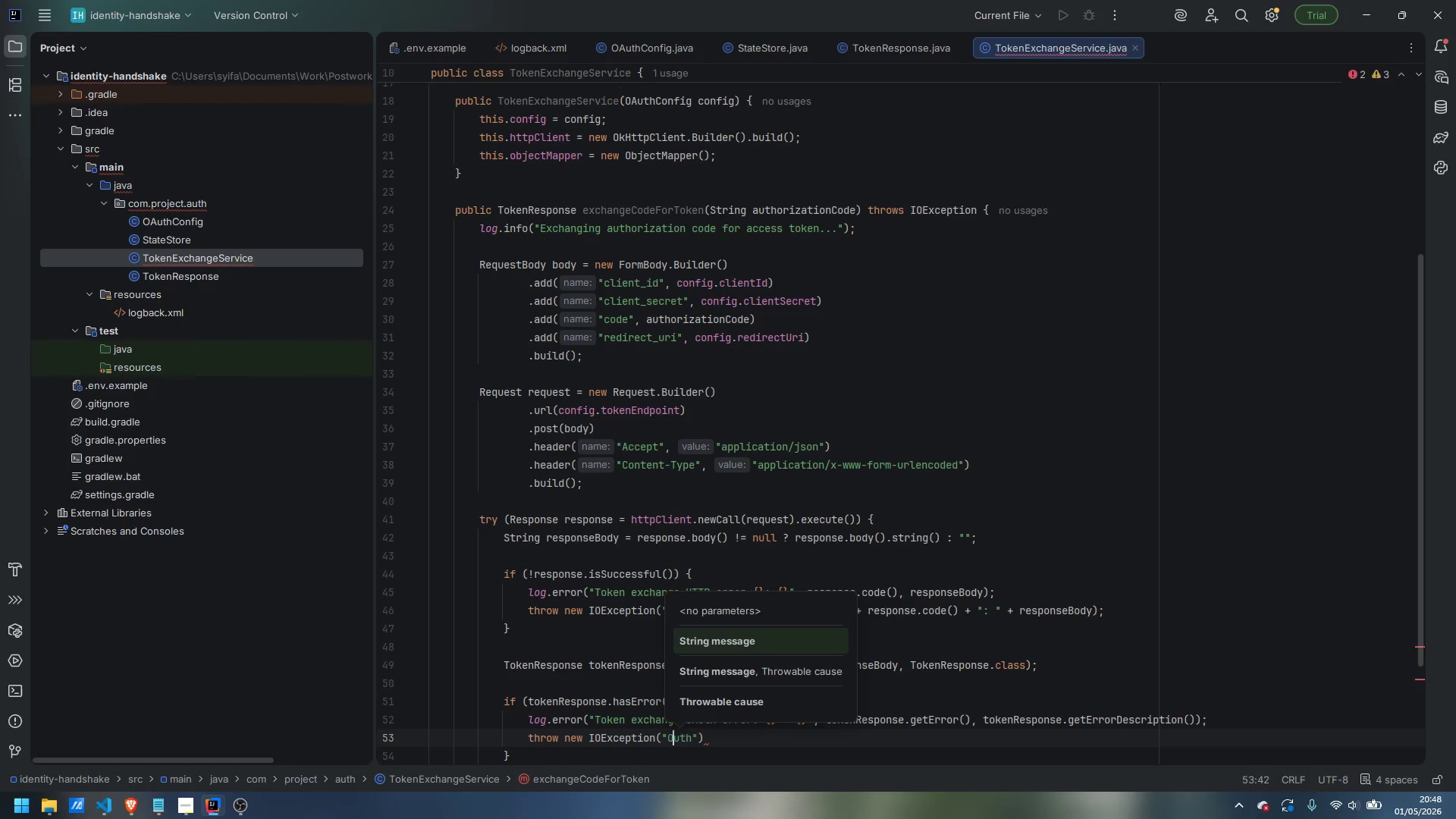 
key(Shift+ShiftLeft)
 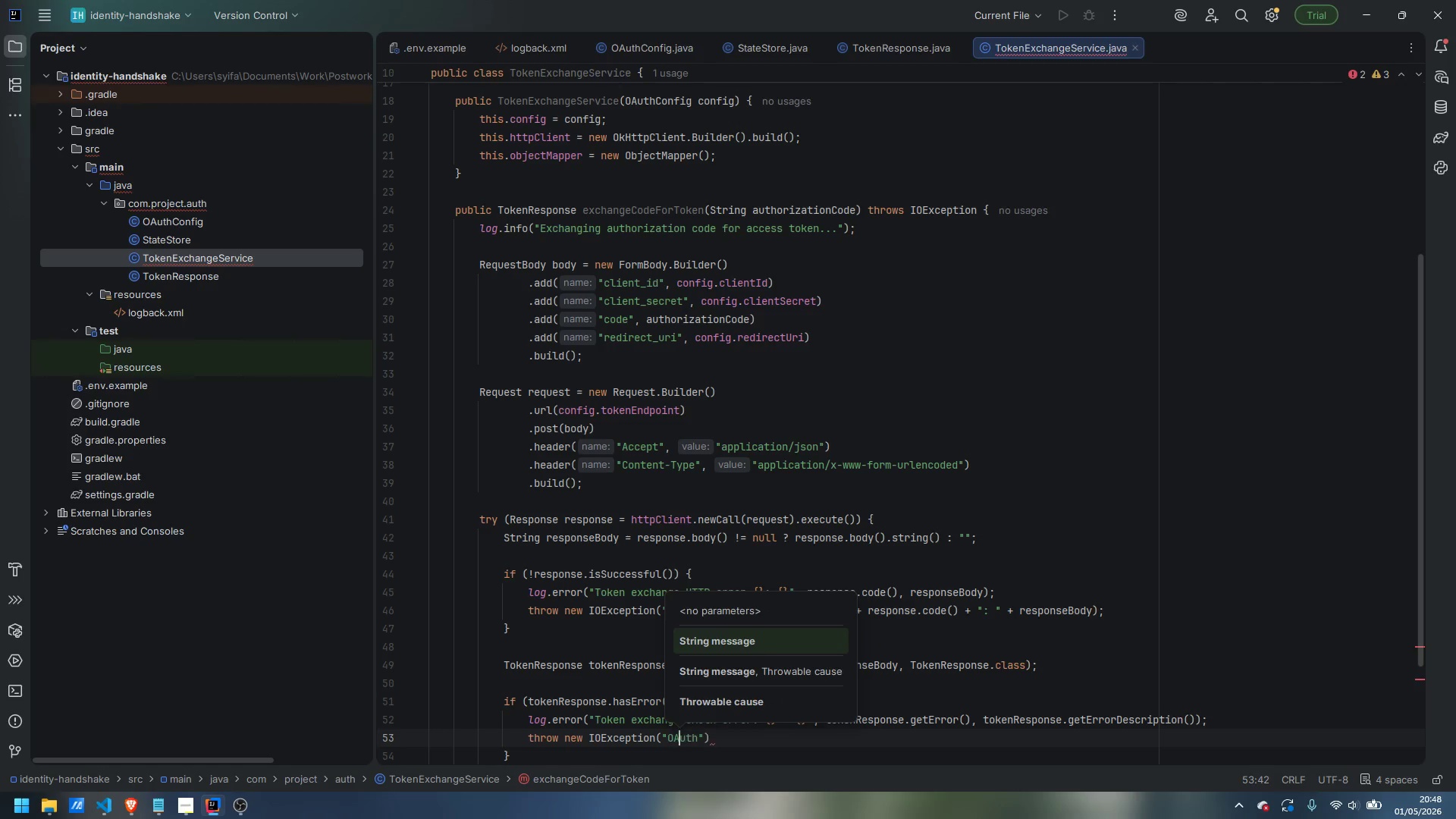 
key(Shift+A)
 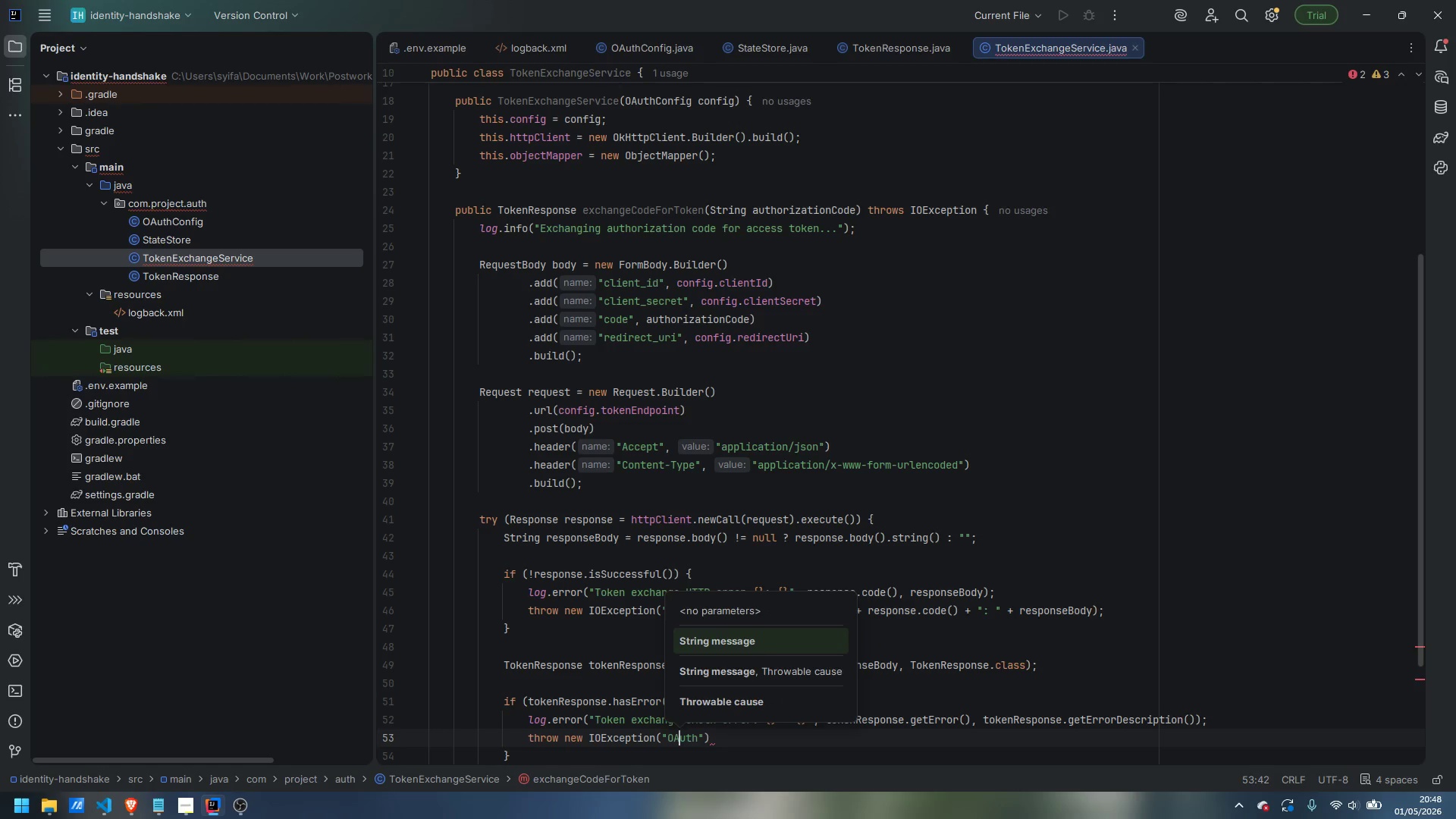 
key(Control+ControlLeft)
 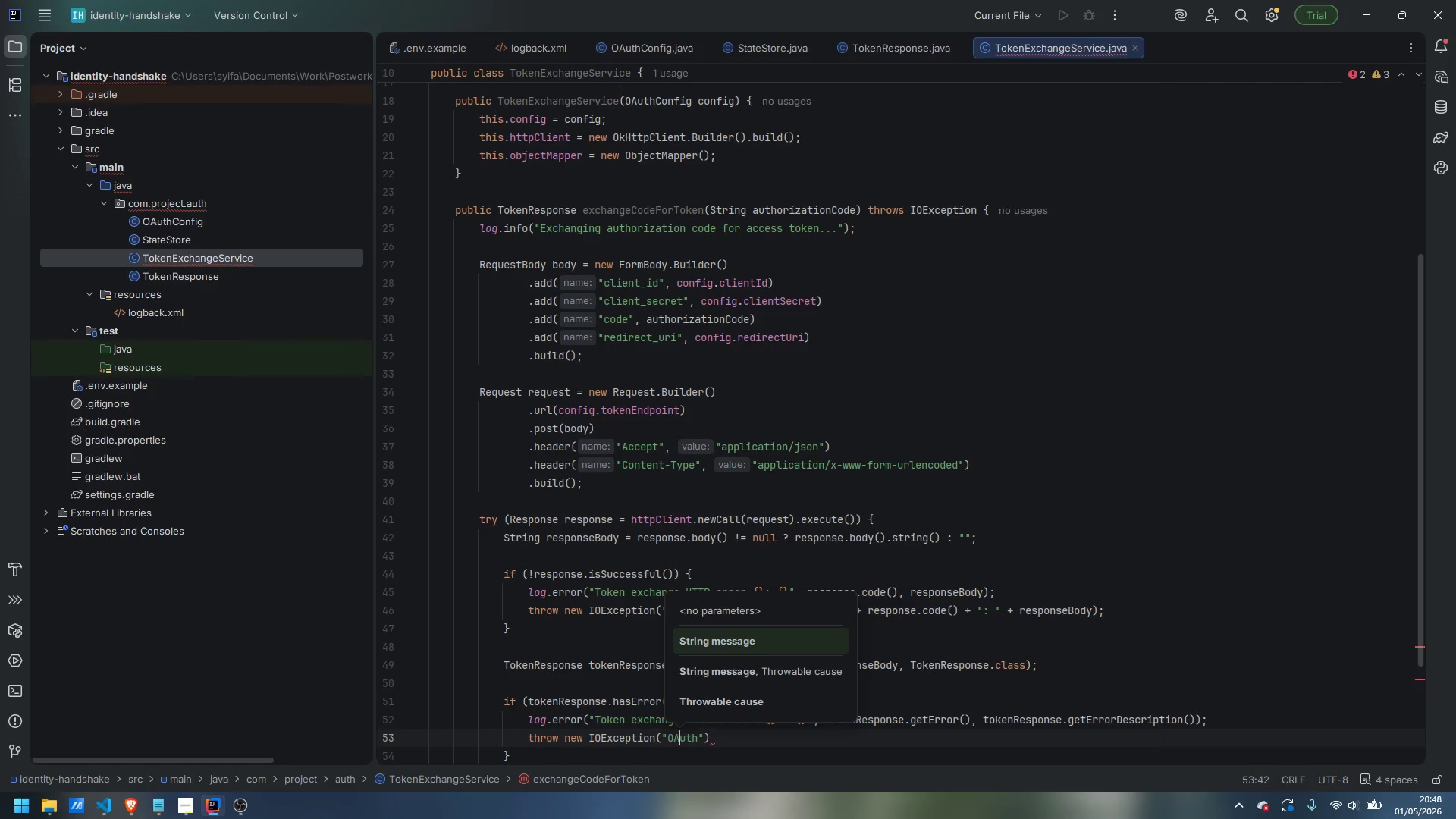 
key(Control+ArrowRight)
 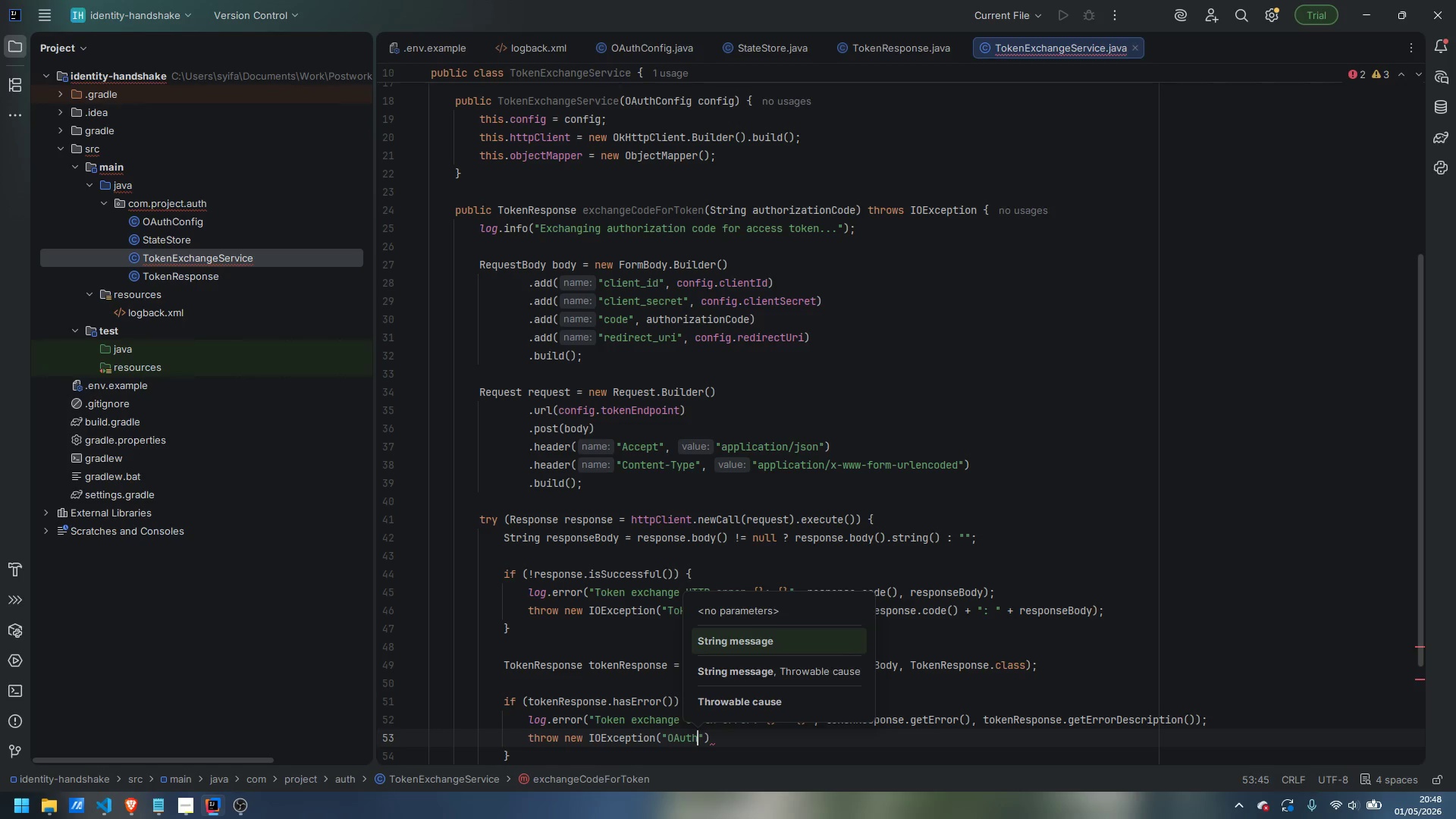 
type( error: )
 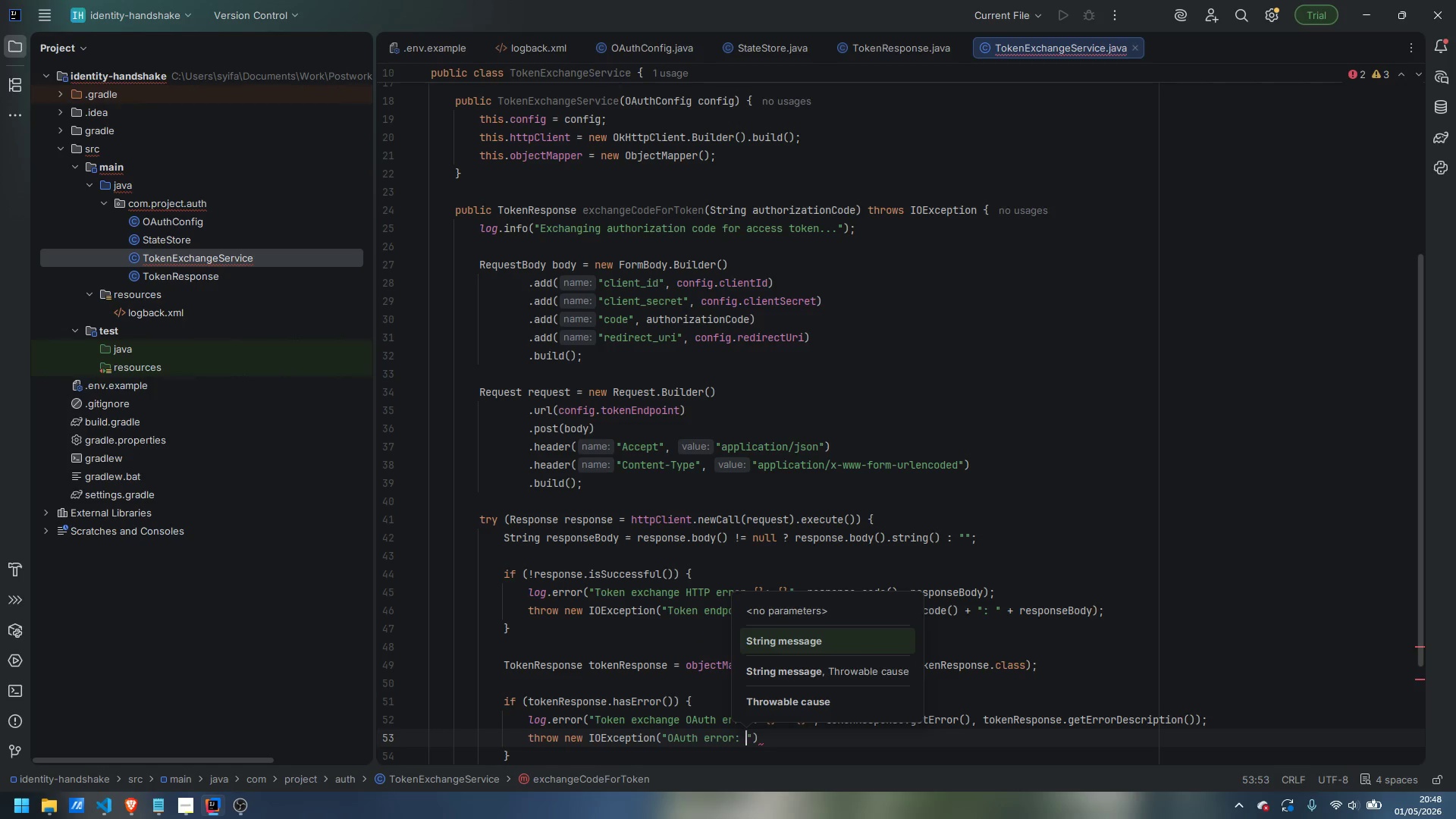 
key(ArrowRight)
 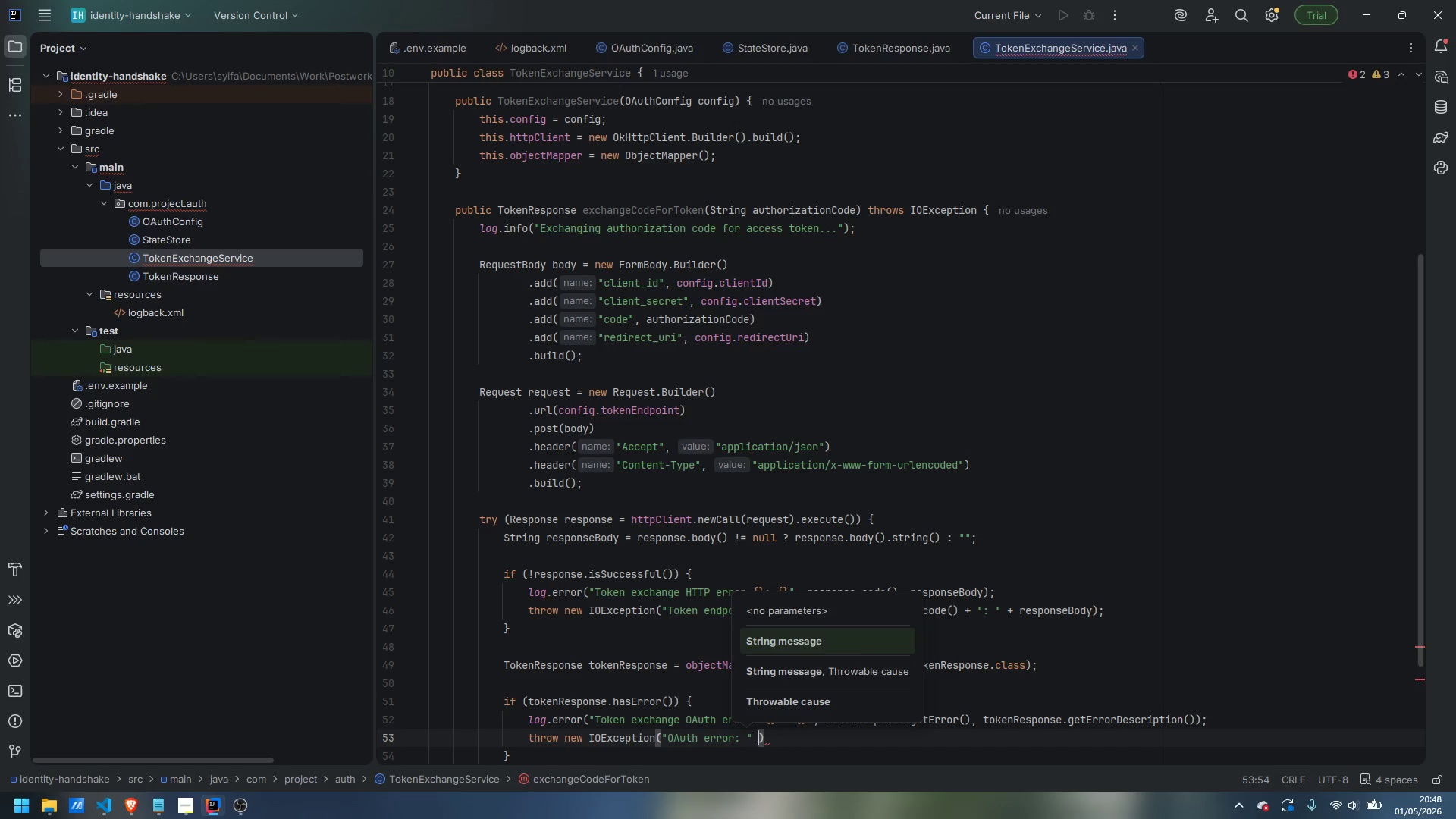 
type( + tokenResponse + )
key(Backspace)
key(Backspace)
key(Backspace)
type(.)
 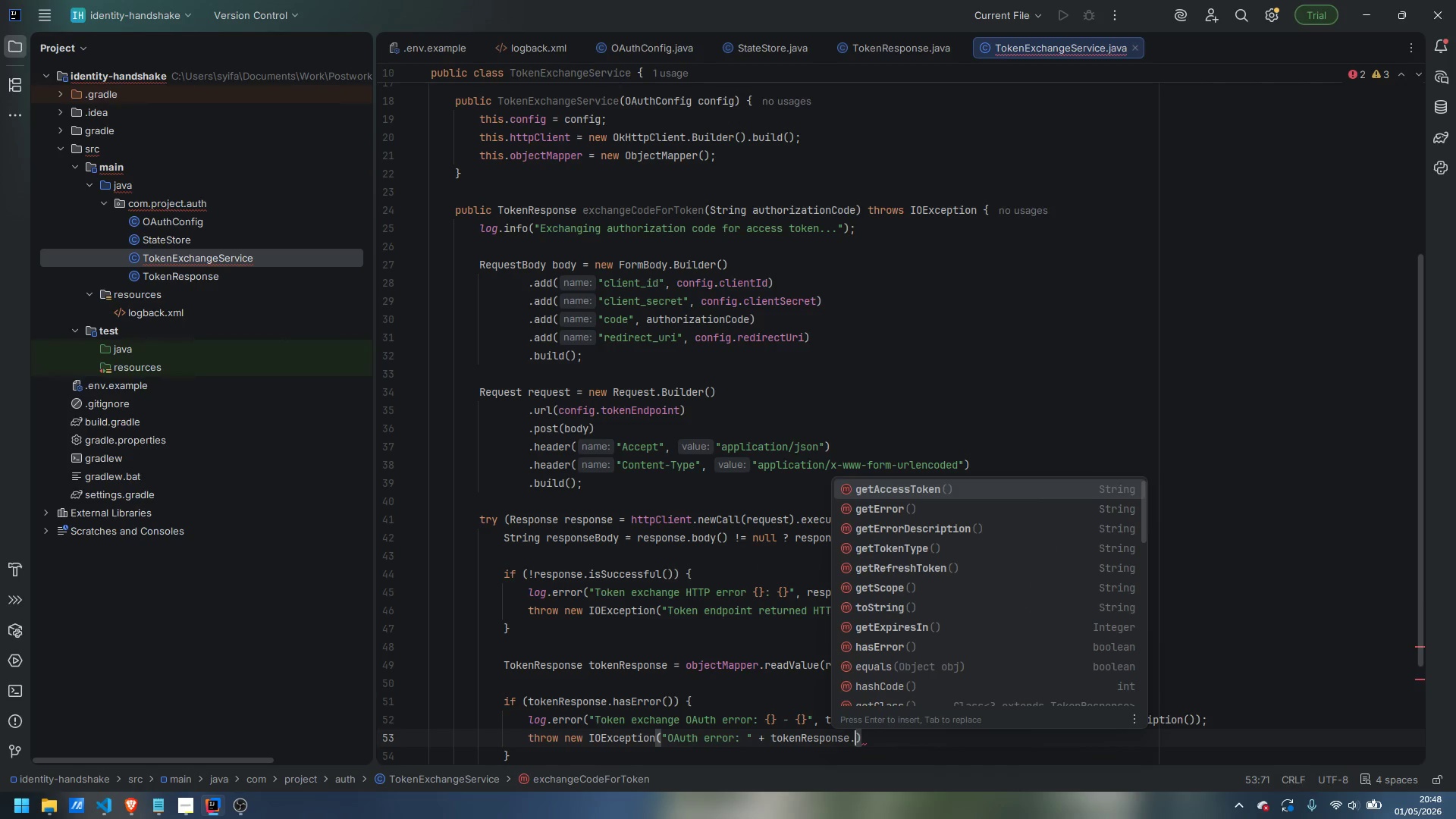 
type(getError() + " - )
 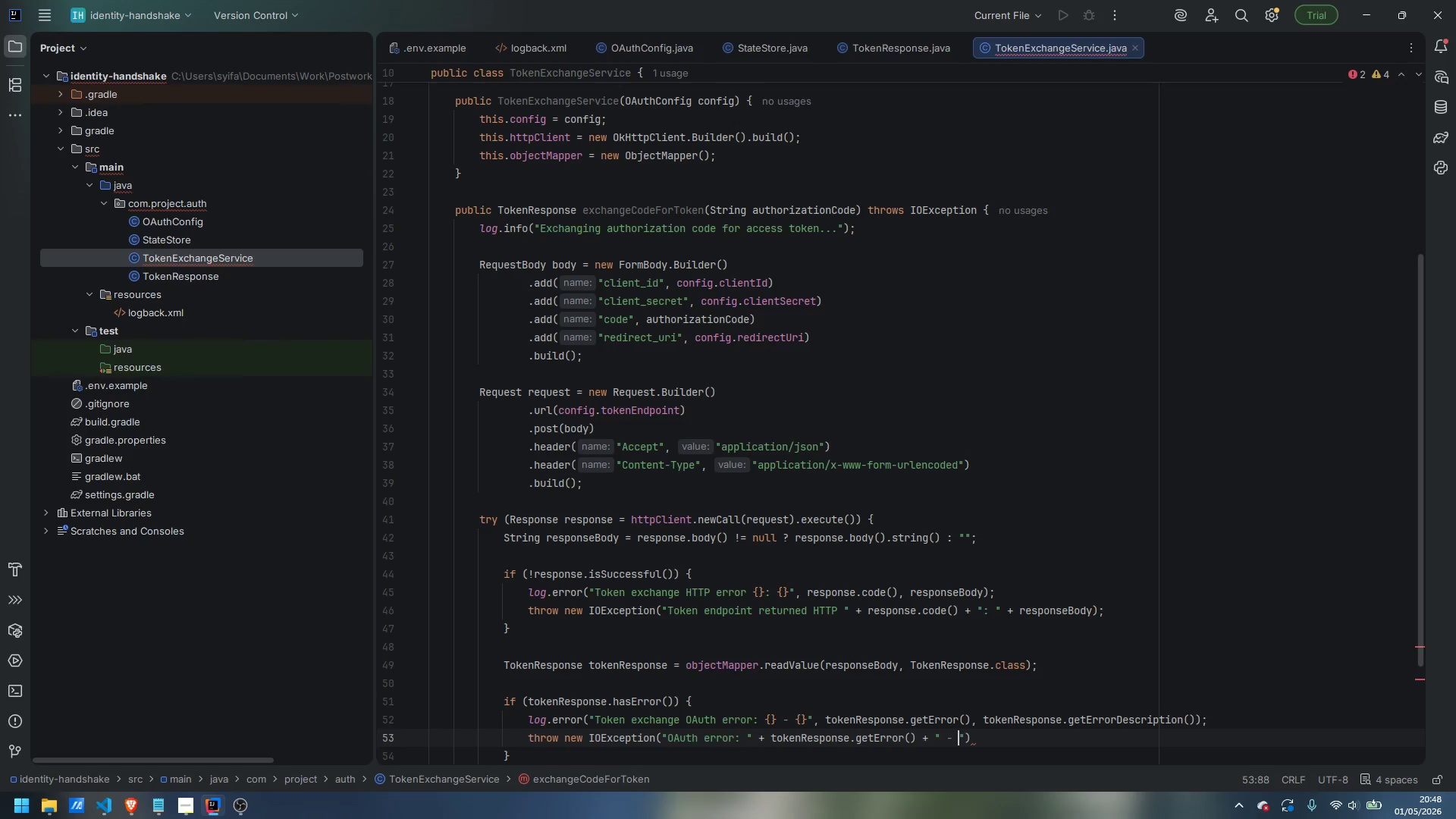 
key(ArrowRight)
 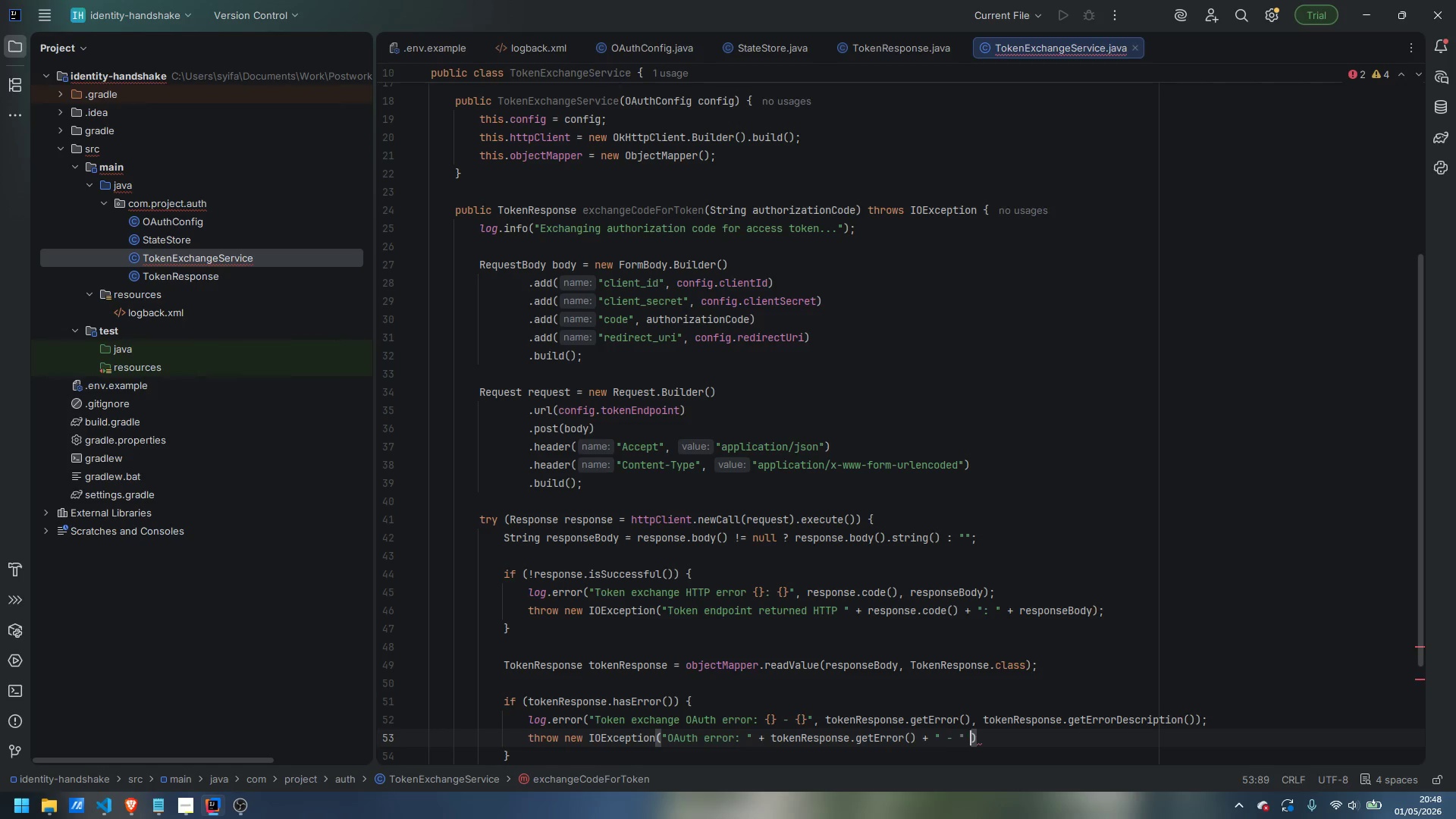 
type( + tokenRepsonse)
key(Backspace)
key(Backspace)
key(Backspace)
key(Backspace)
key(Backspace)
key(Backspace)
type(sponse.getErrorDescription())
 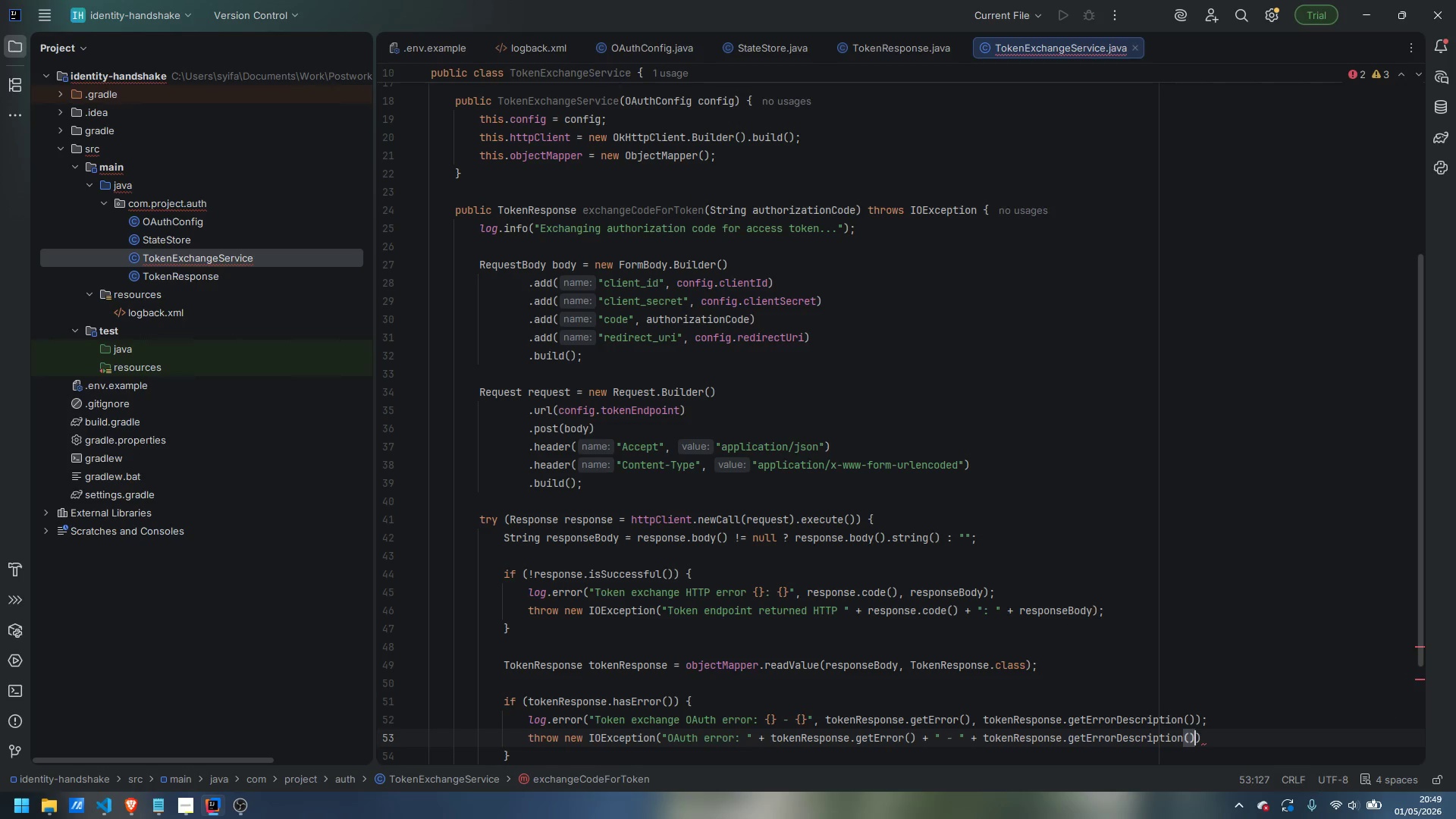 
key(ArrowRight)
 